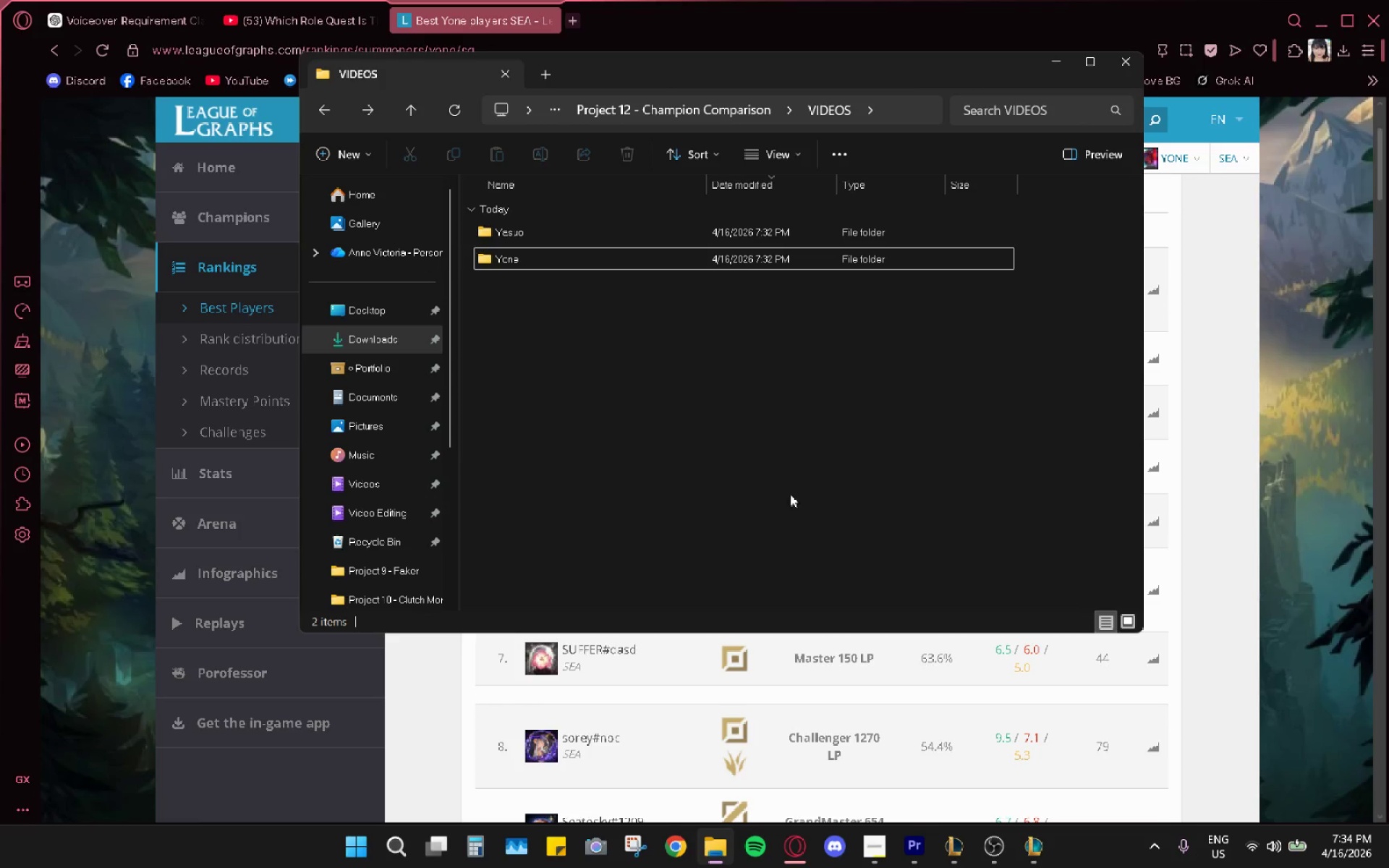 
left_click([383, 337])
 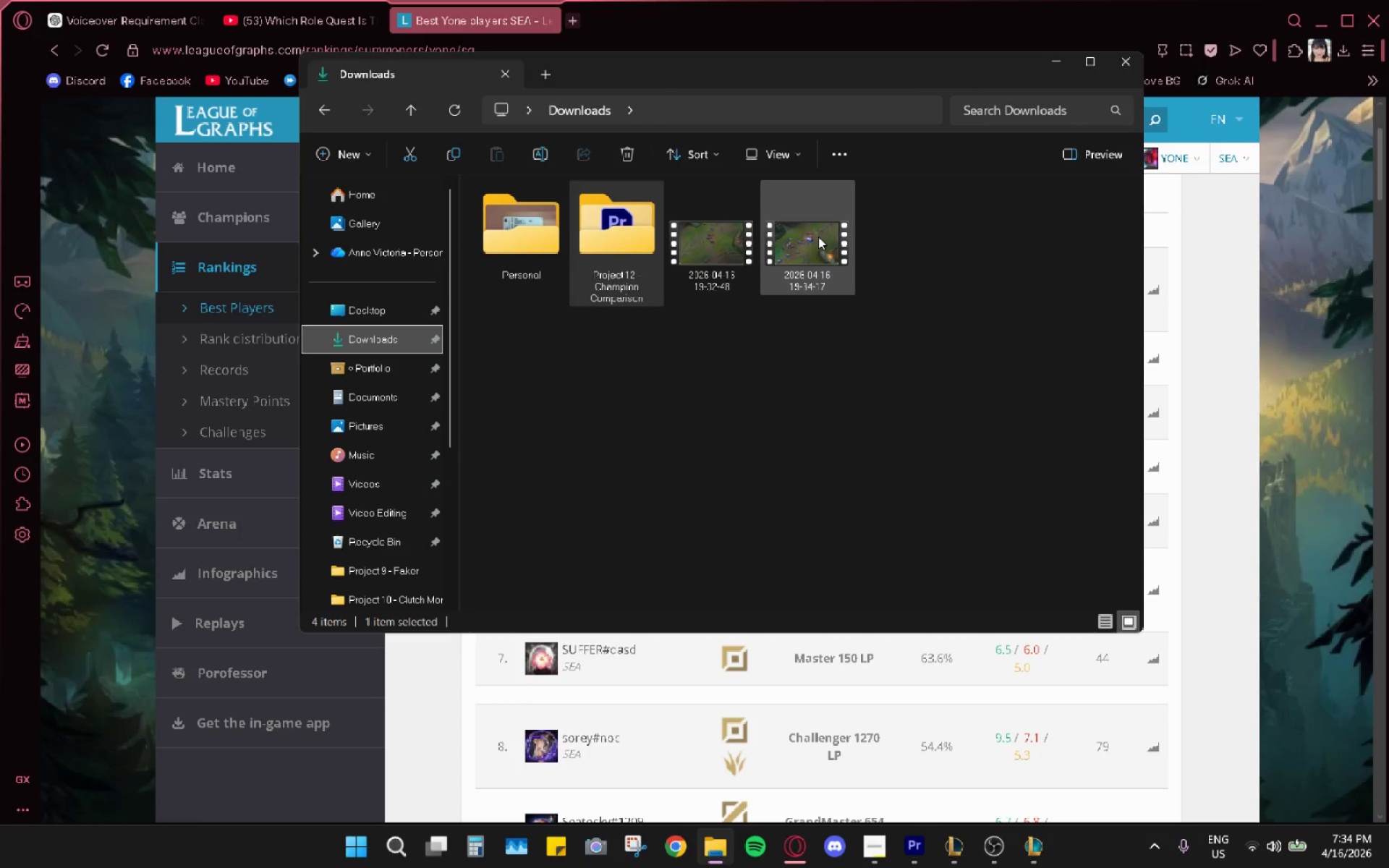 
left_click_drag(start_coordinate=[730, 340], to_coordinate=[807, 273])
 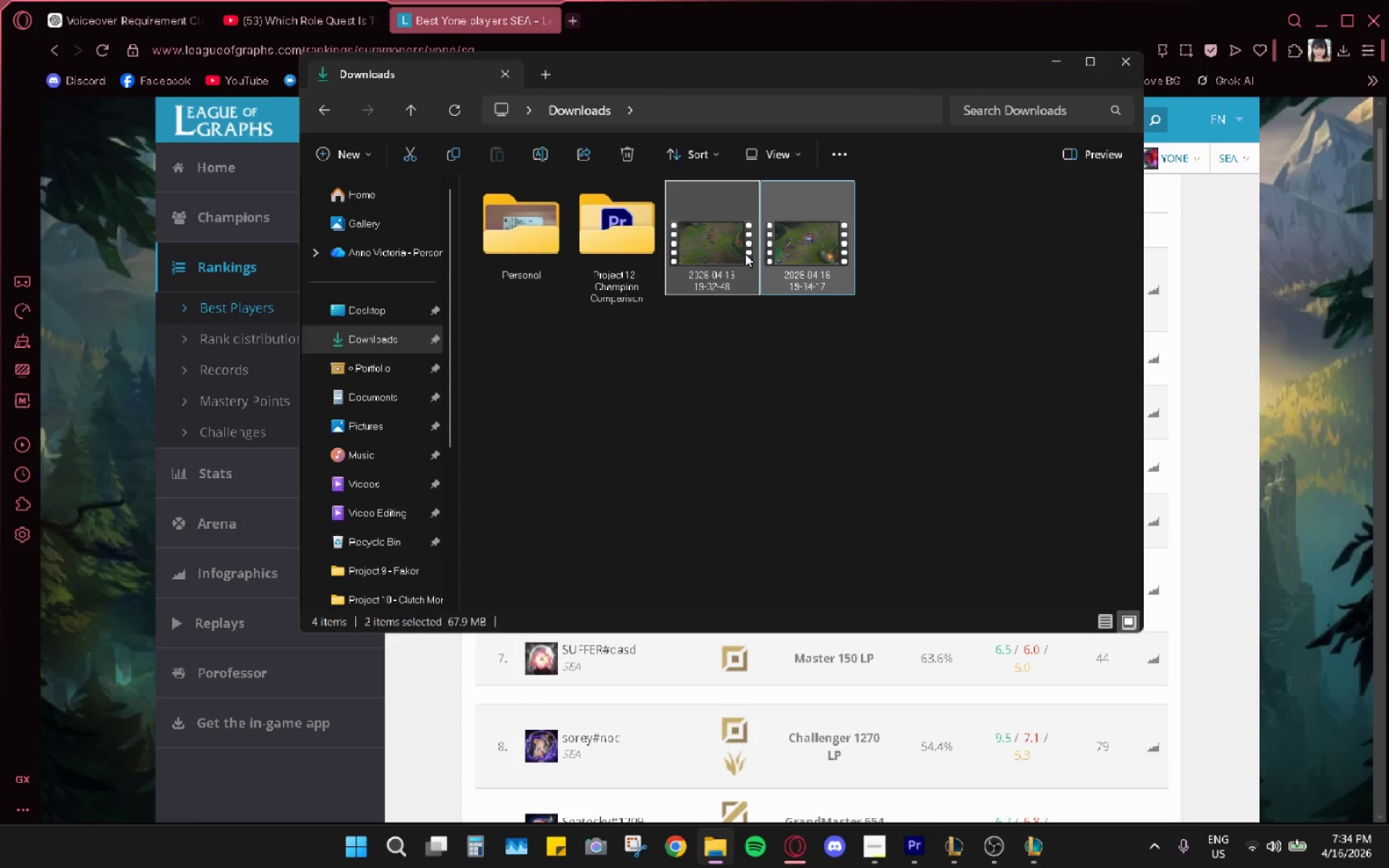 
key(Control+X)
 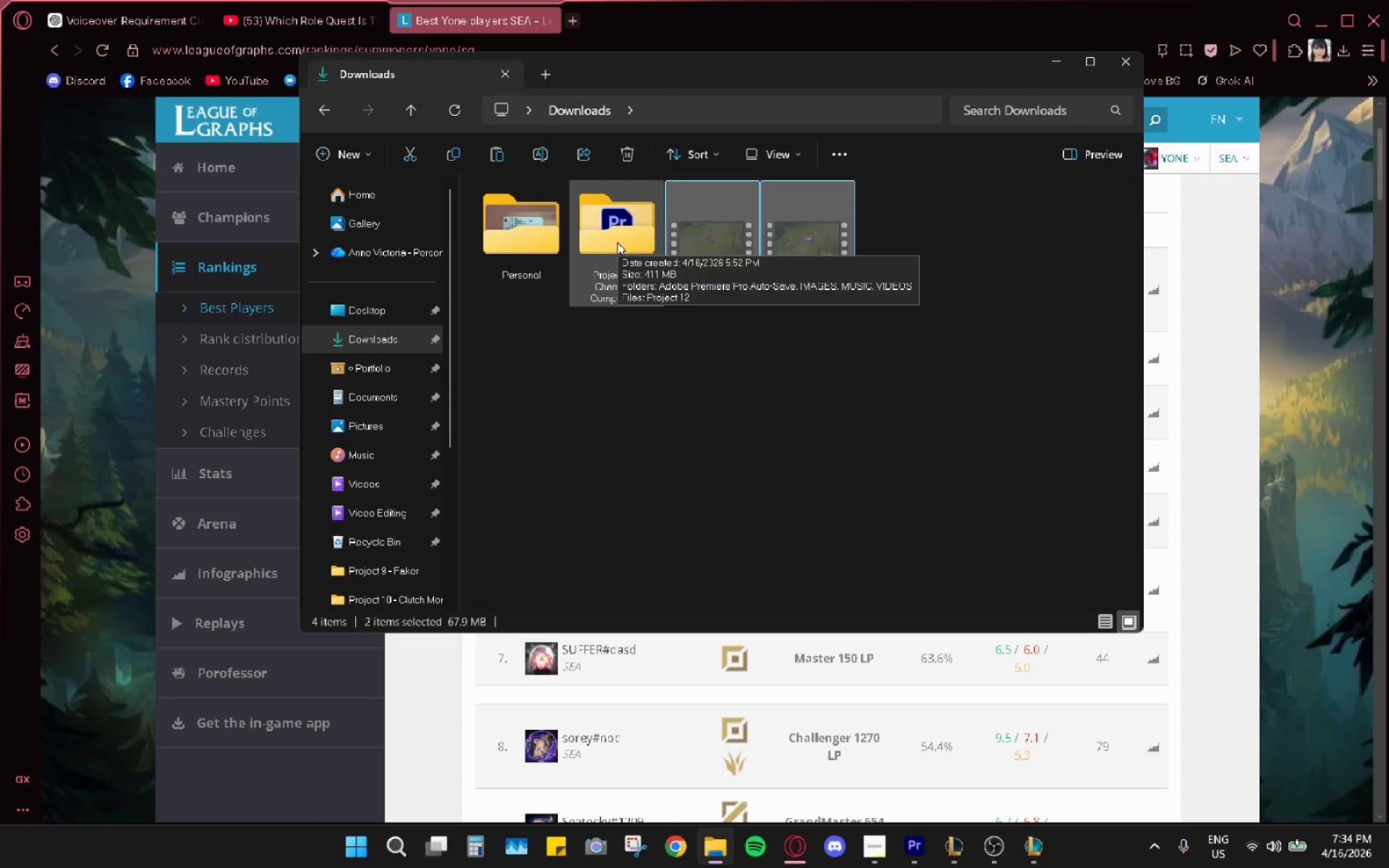 
double_click([617, 242])
 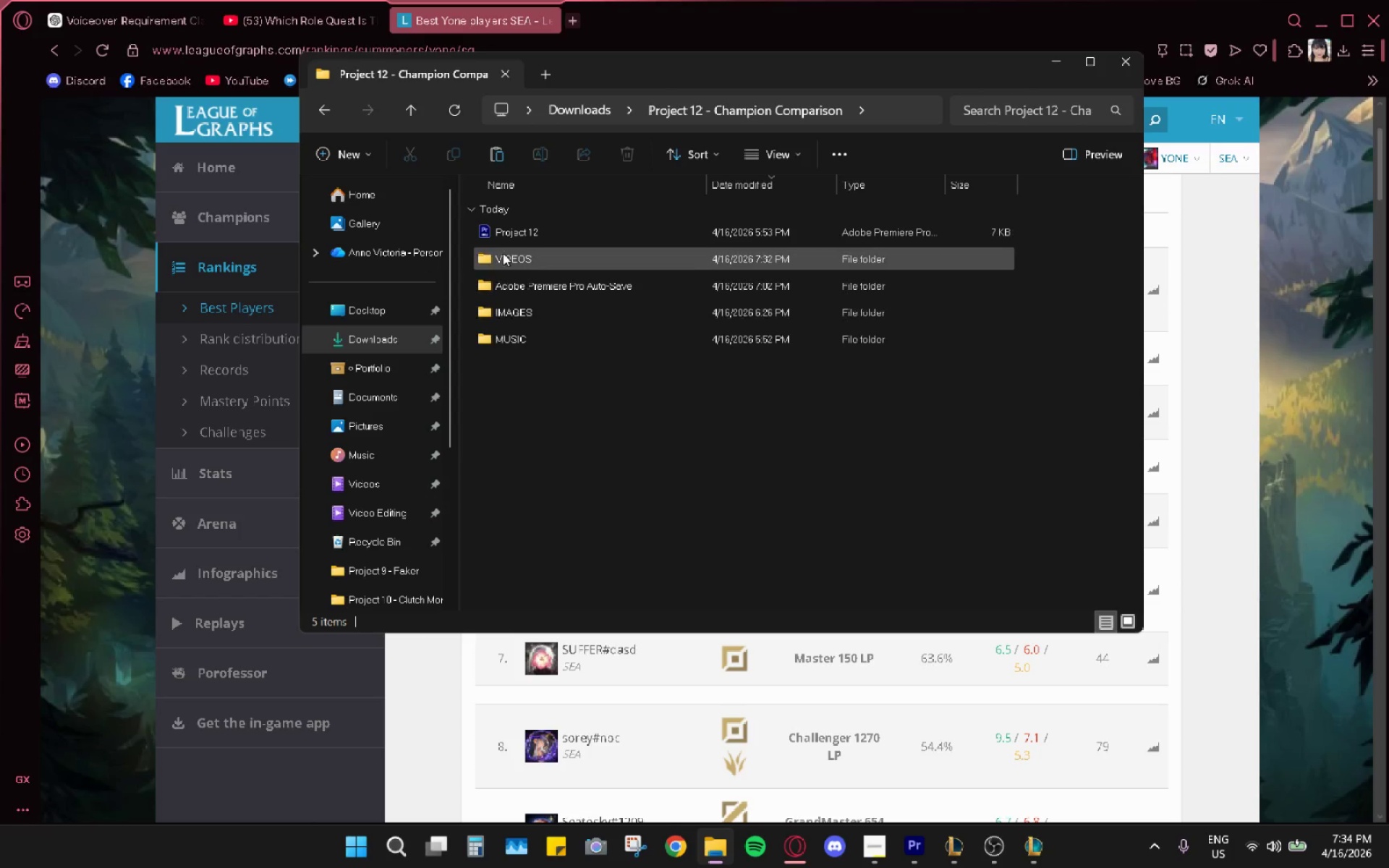 
double_click([515, 260])
 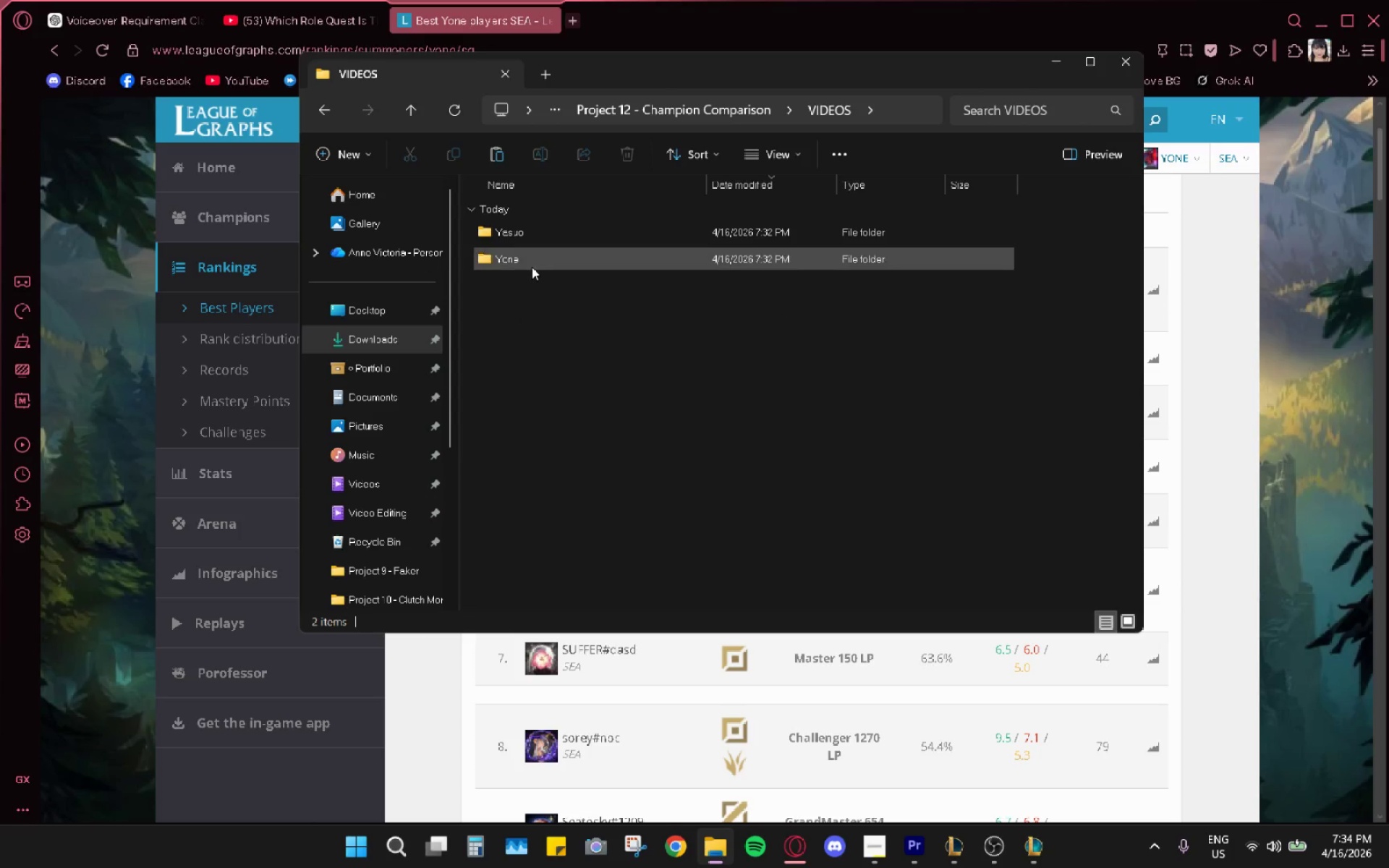 
double_click([531, 265])
 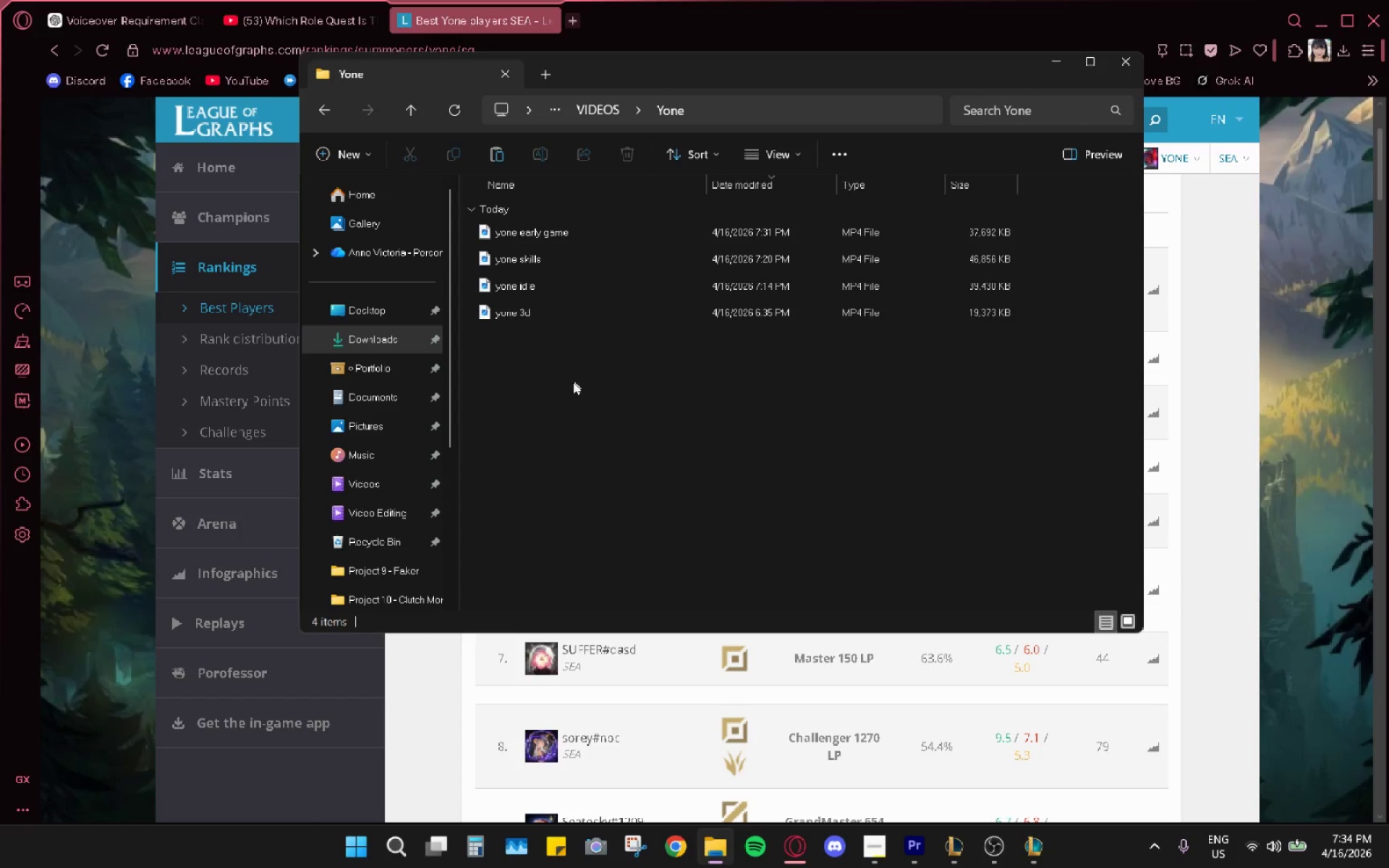 
key(Control+ControlLeft)
 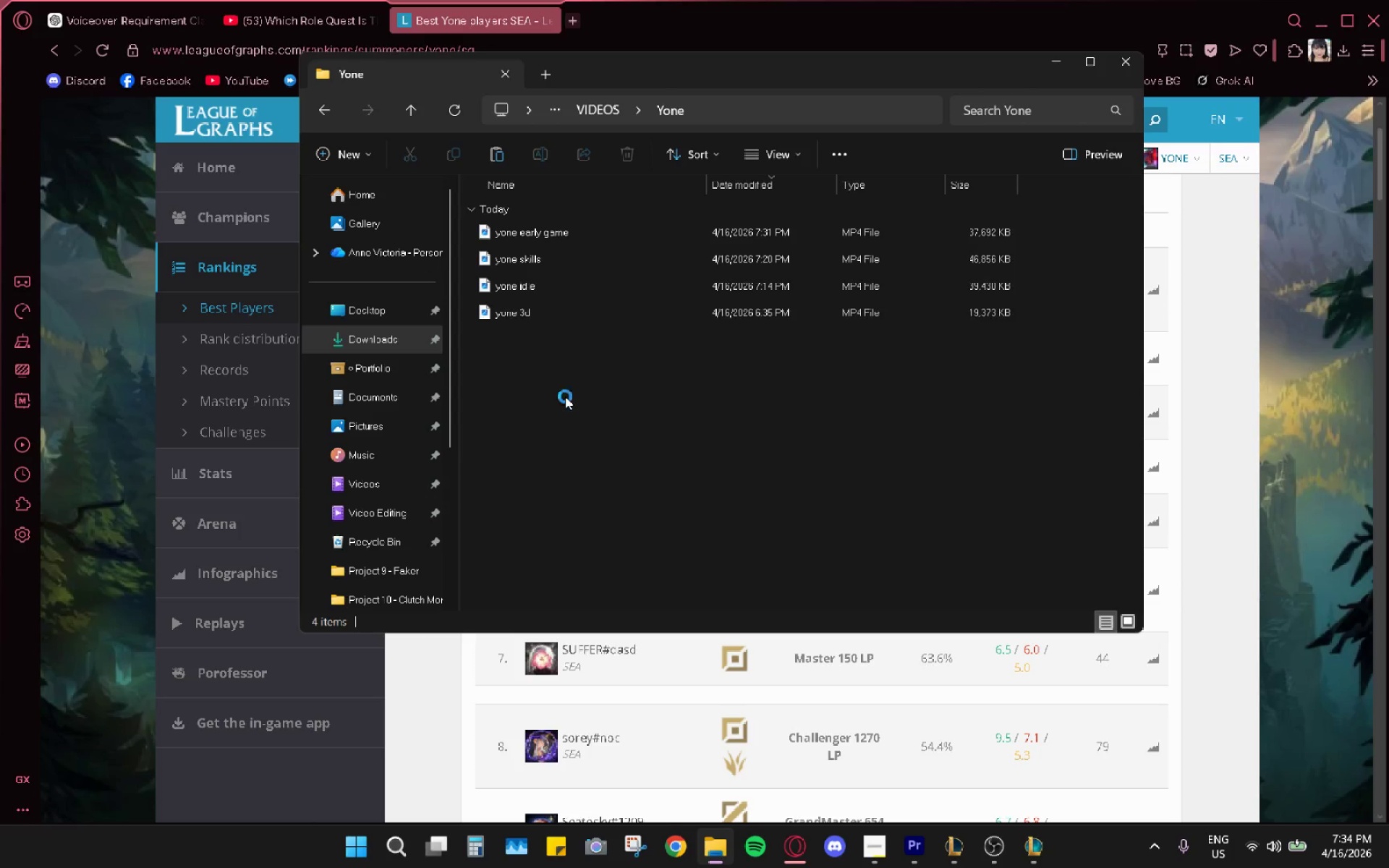 
key(Control+V)
 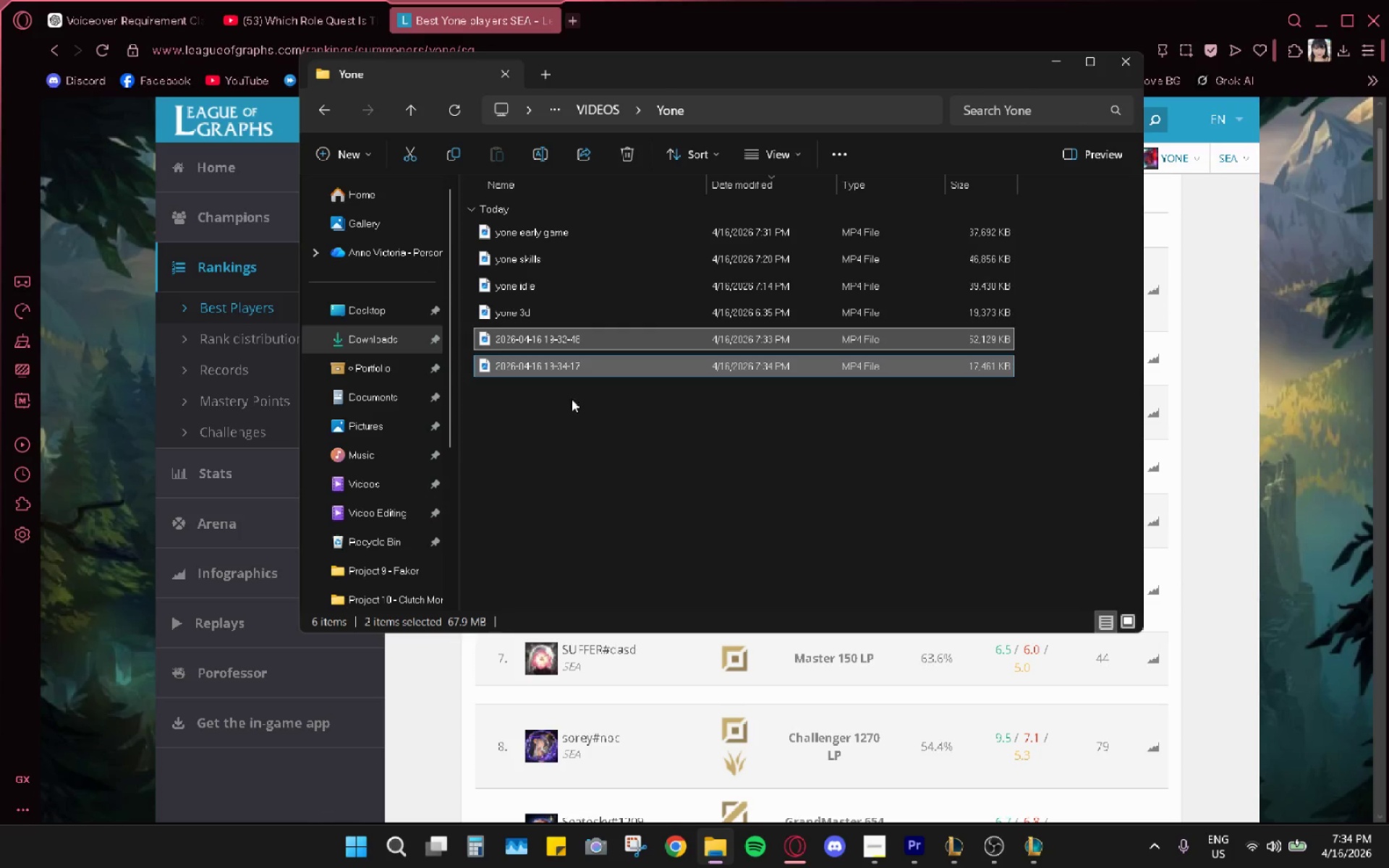 
left_click([573, 419])
 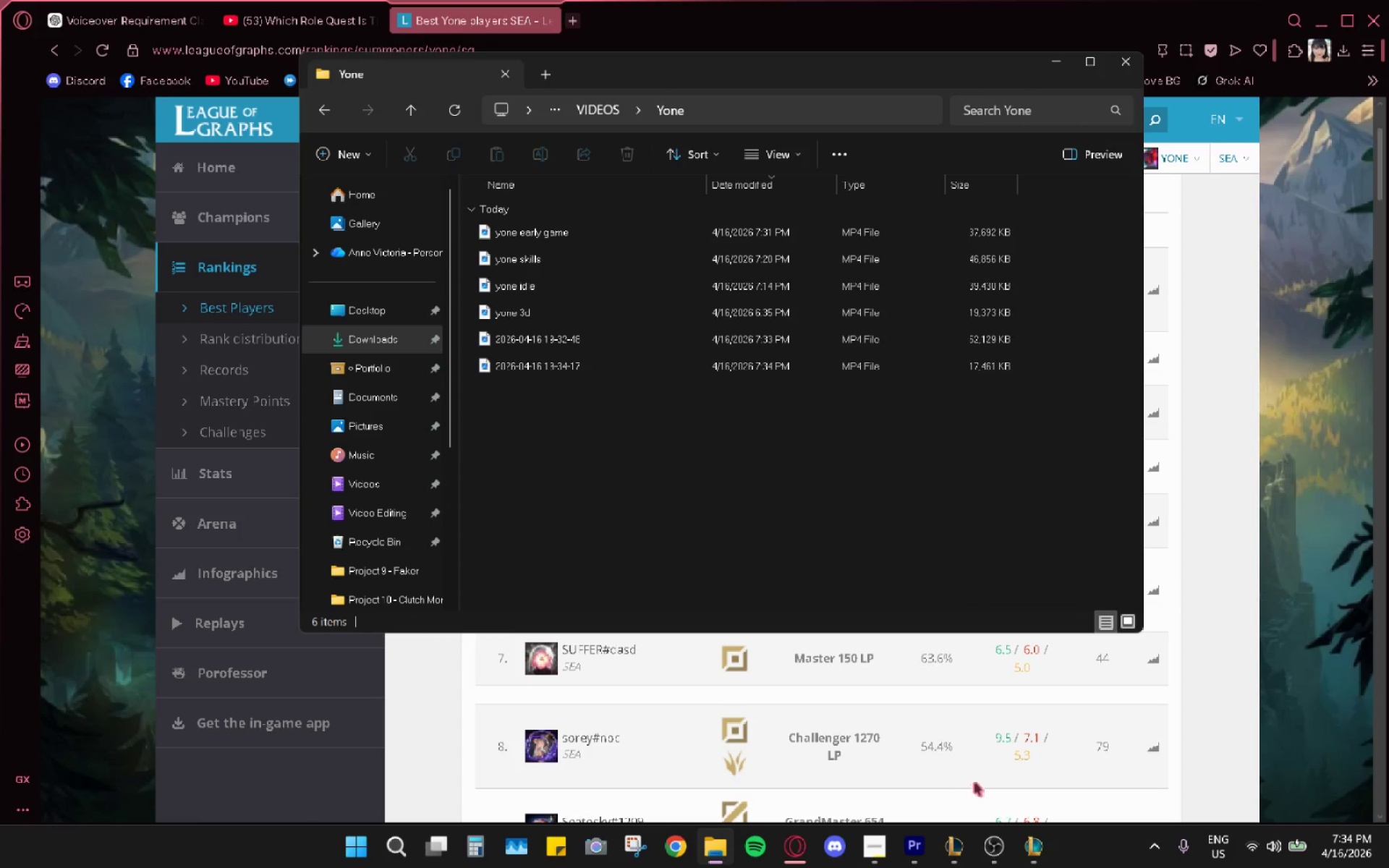 
left_click([1024, 846])
 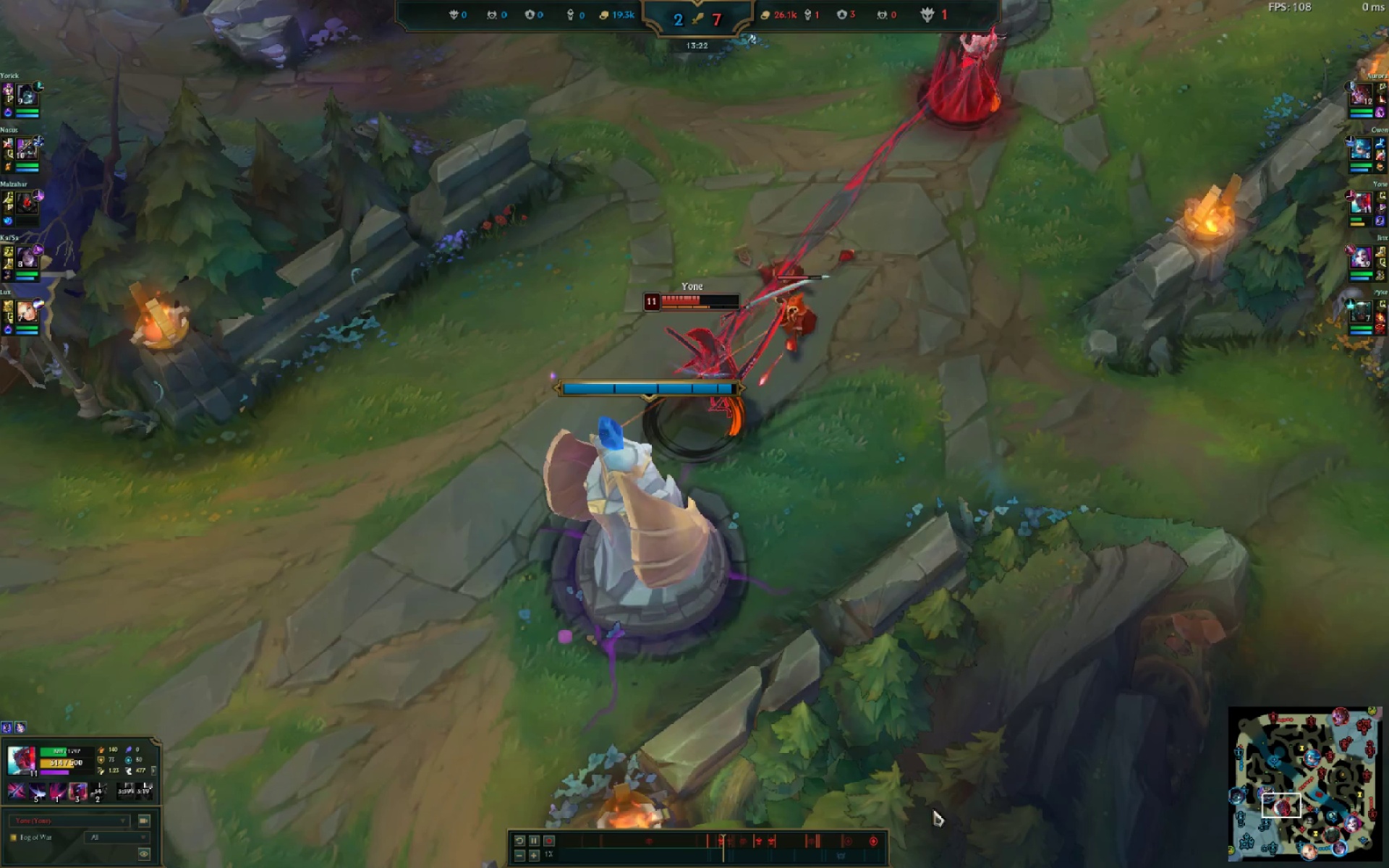 
mouse_move([737, 834])
 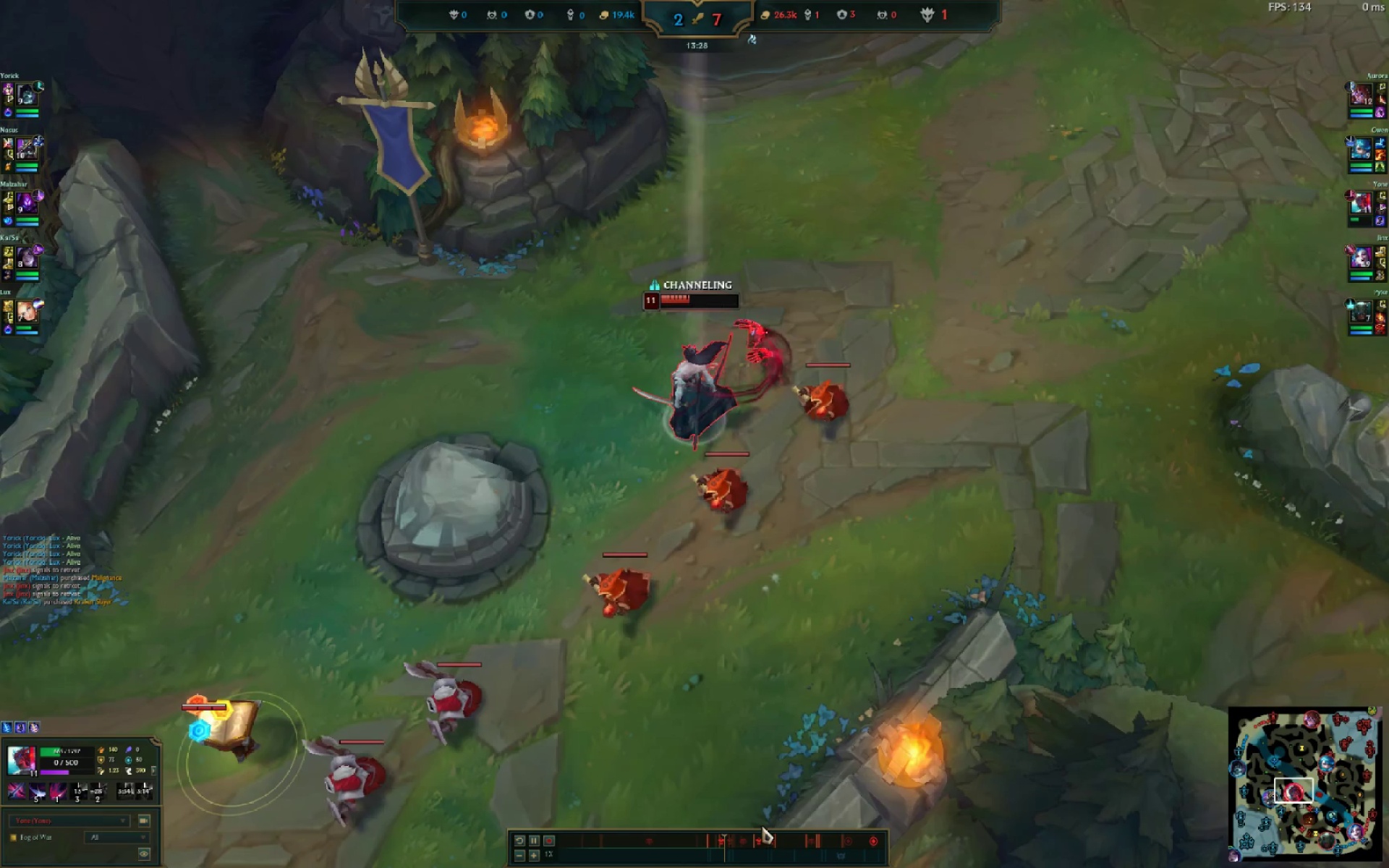 
mouse_move([741, 848])
 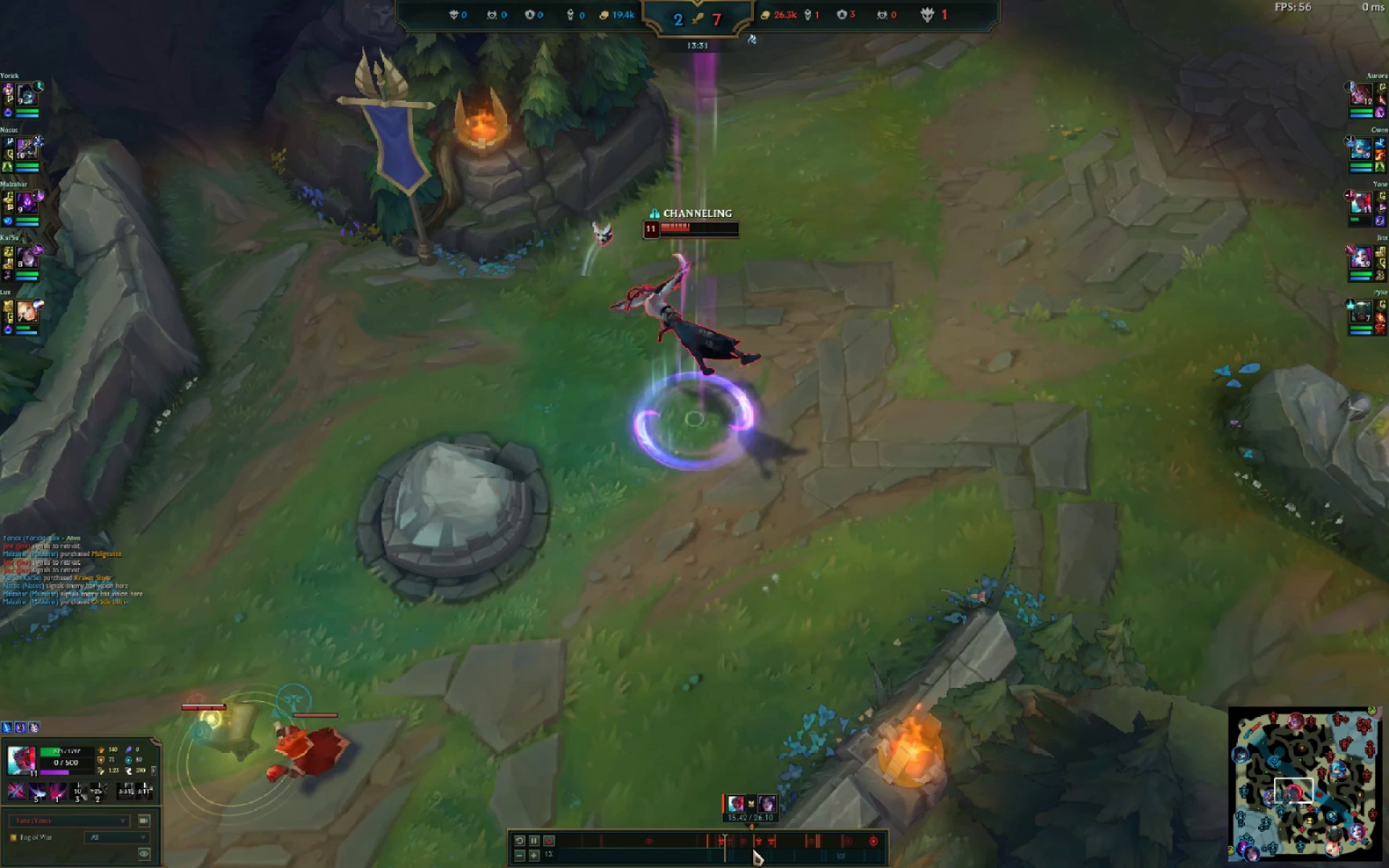 
mouse_move([771, 849])
 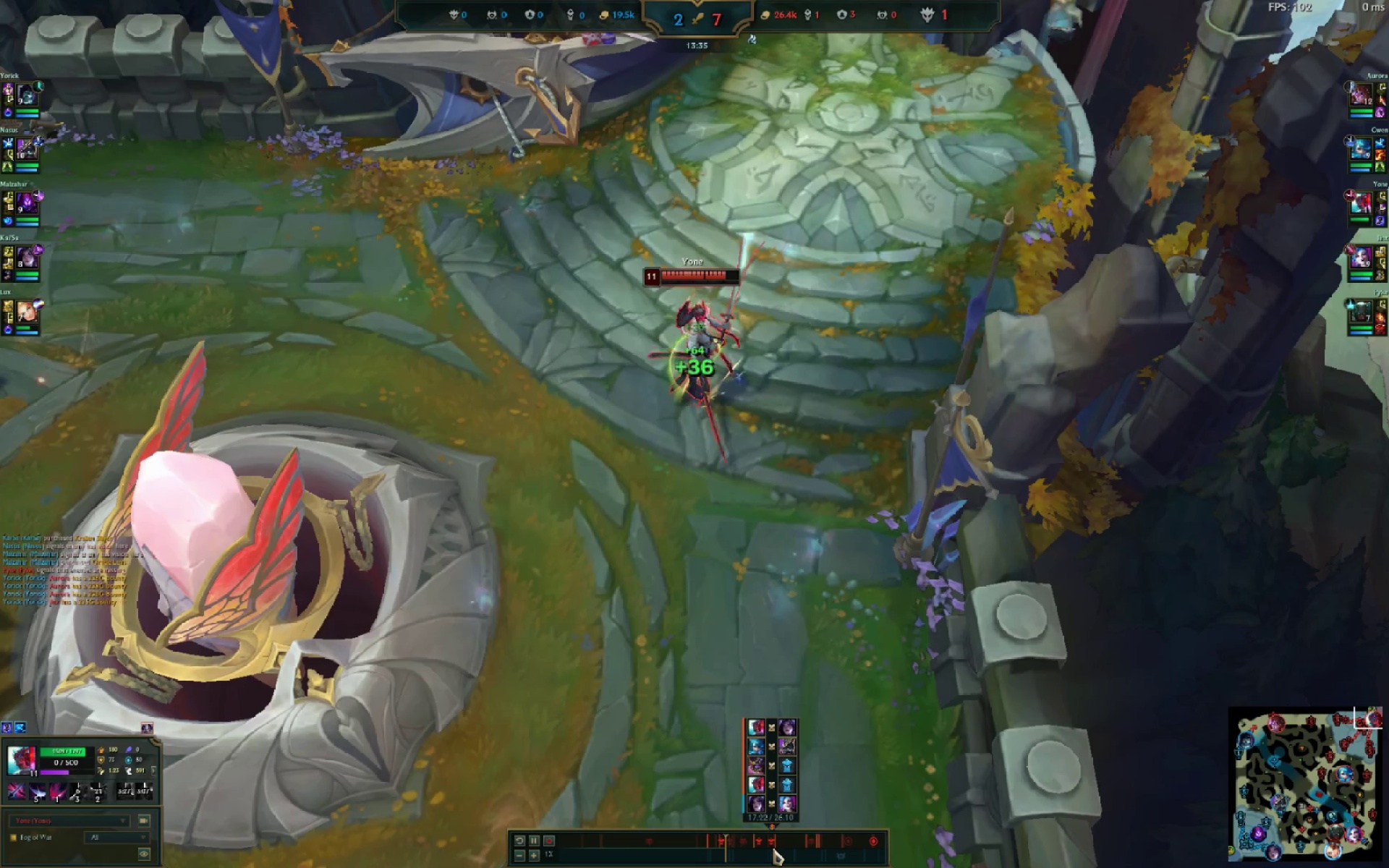 
mouse_move([817, 844])
 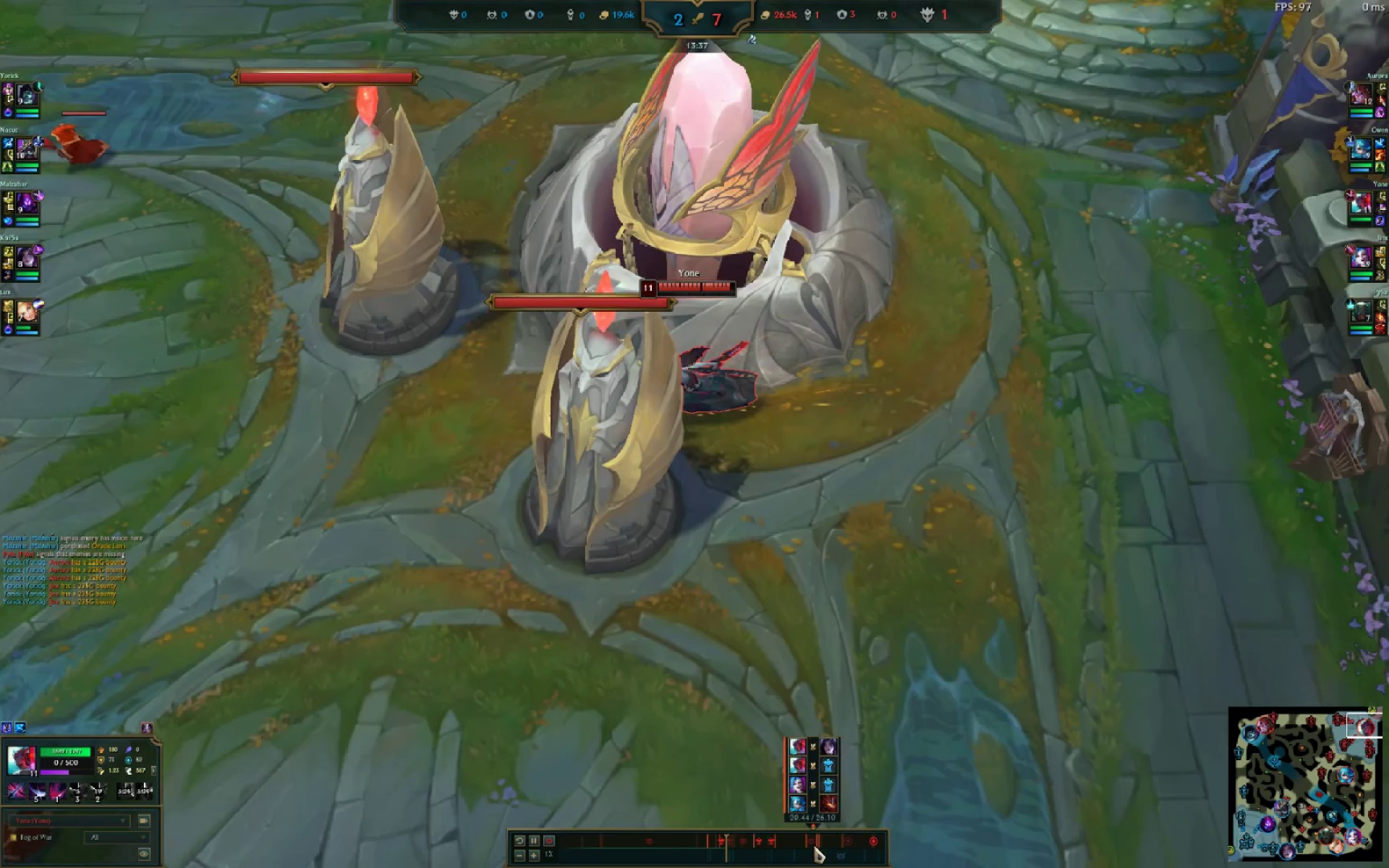 
left_click([815, 846])
 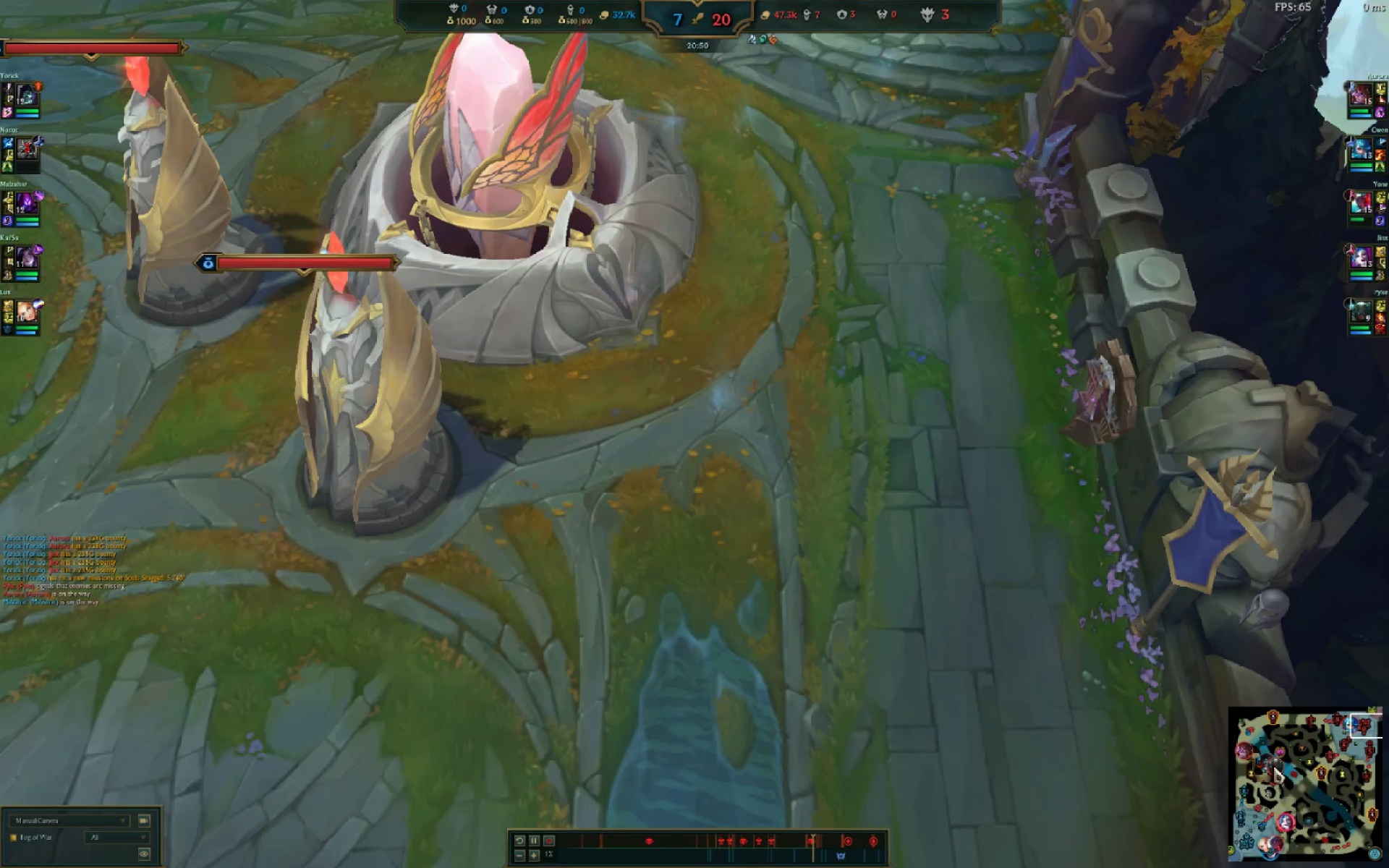 
left_click([1288, 841])
 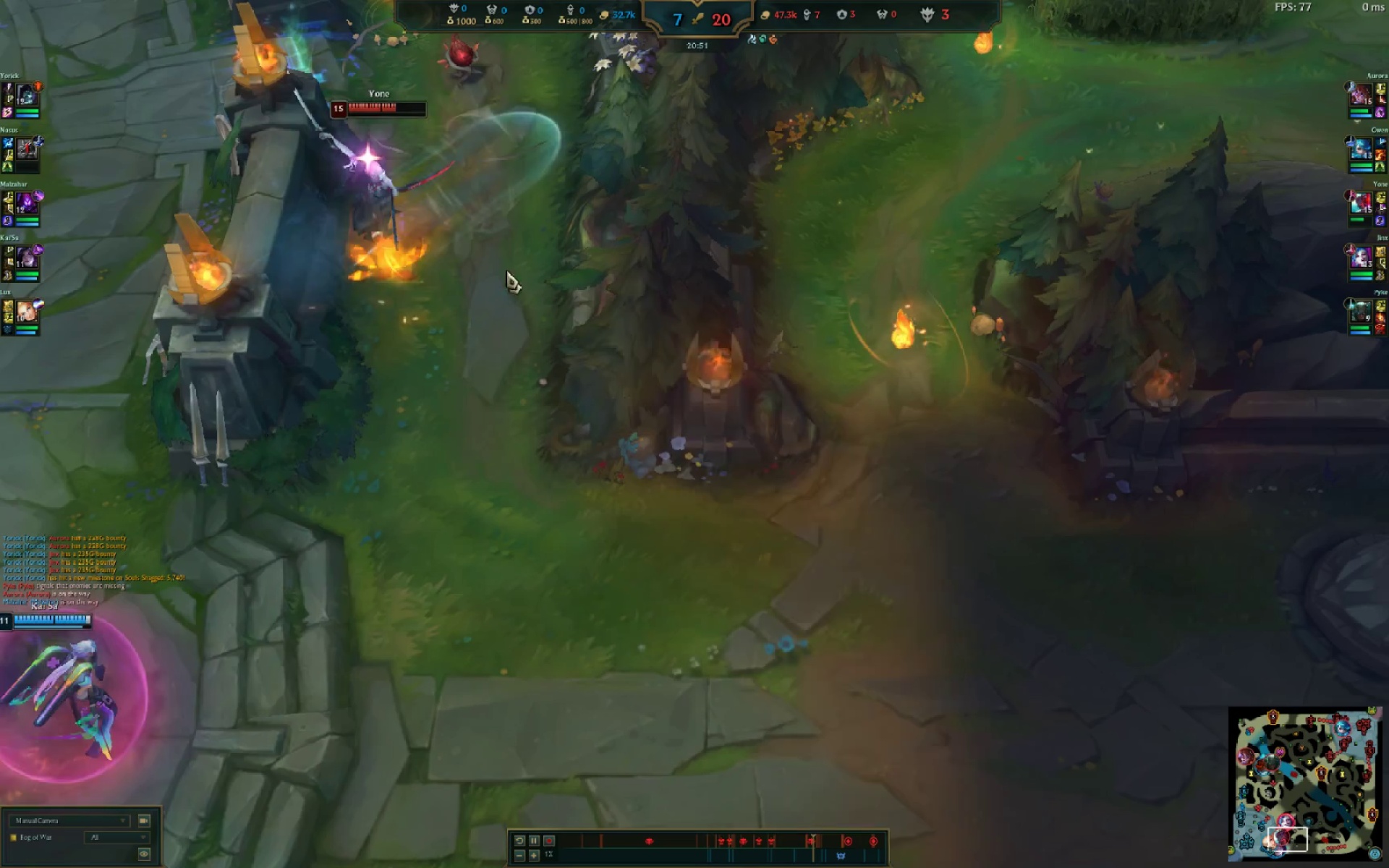 
left_click_drag(start_coordinate=[446, 203], to_coordinate=[443, 209])
 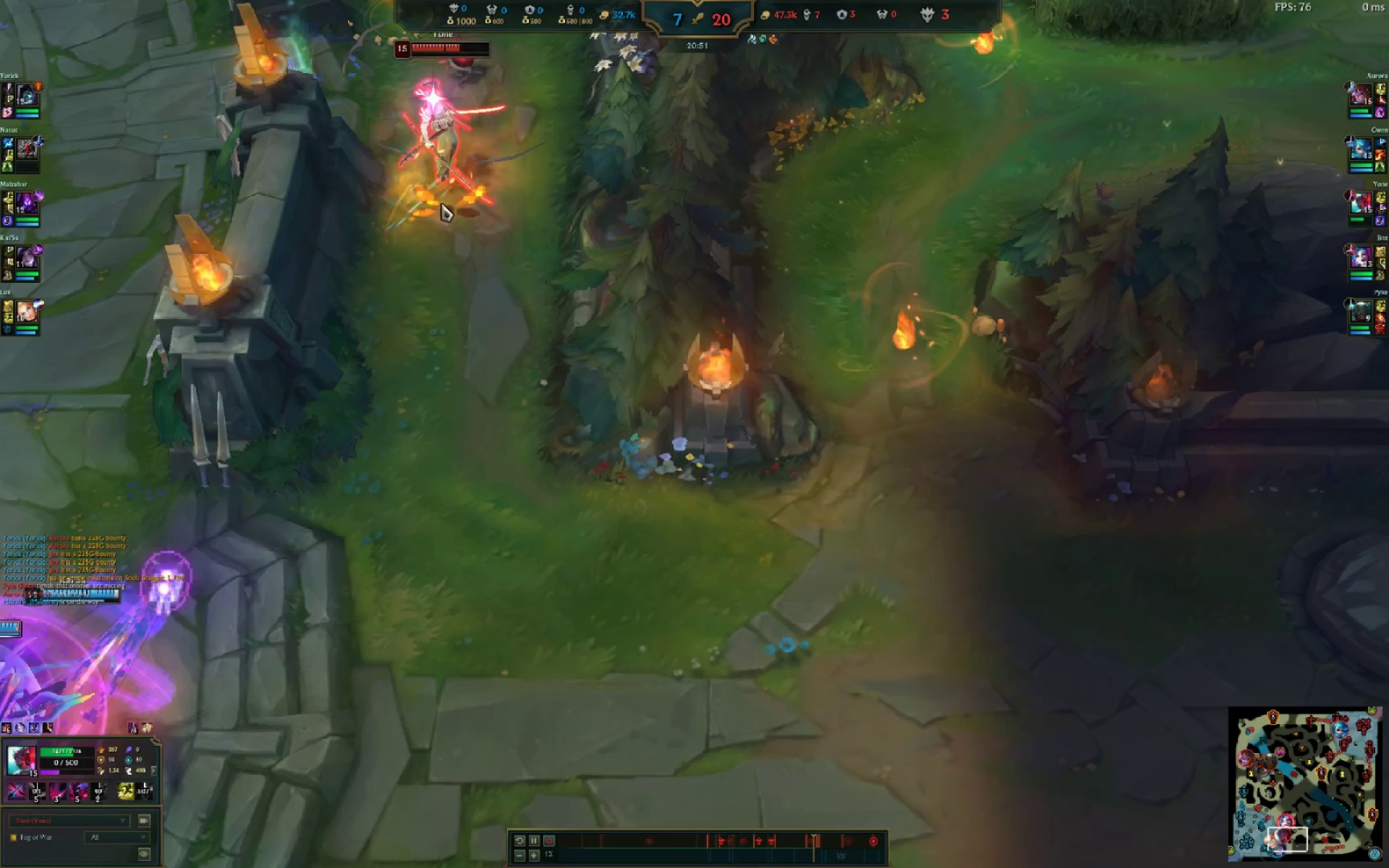 
left_click_drag(start_coordinate=[443, 197], to_coordinate=[448, 191])
 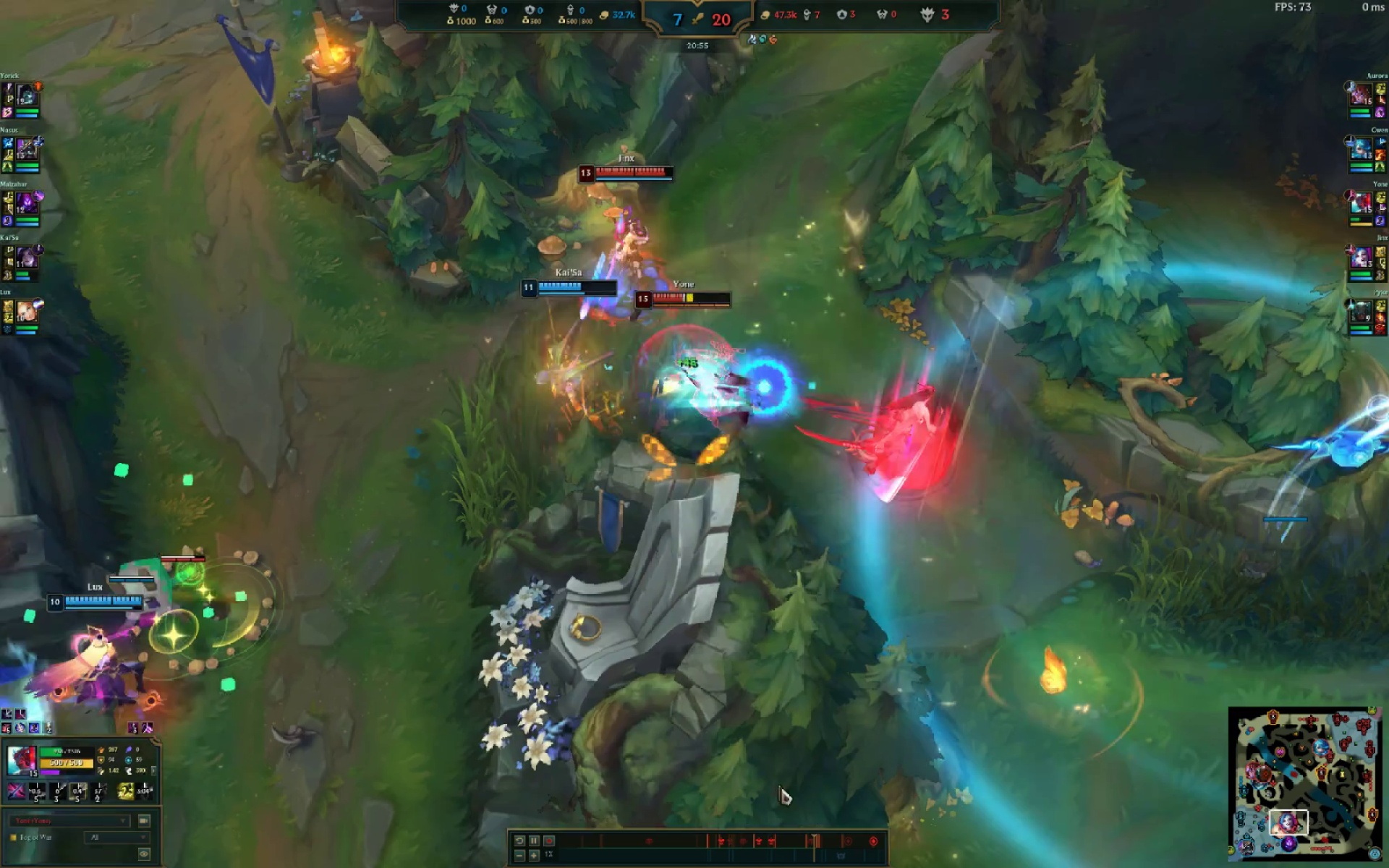 
left_click([812, 843])
 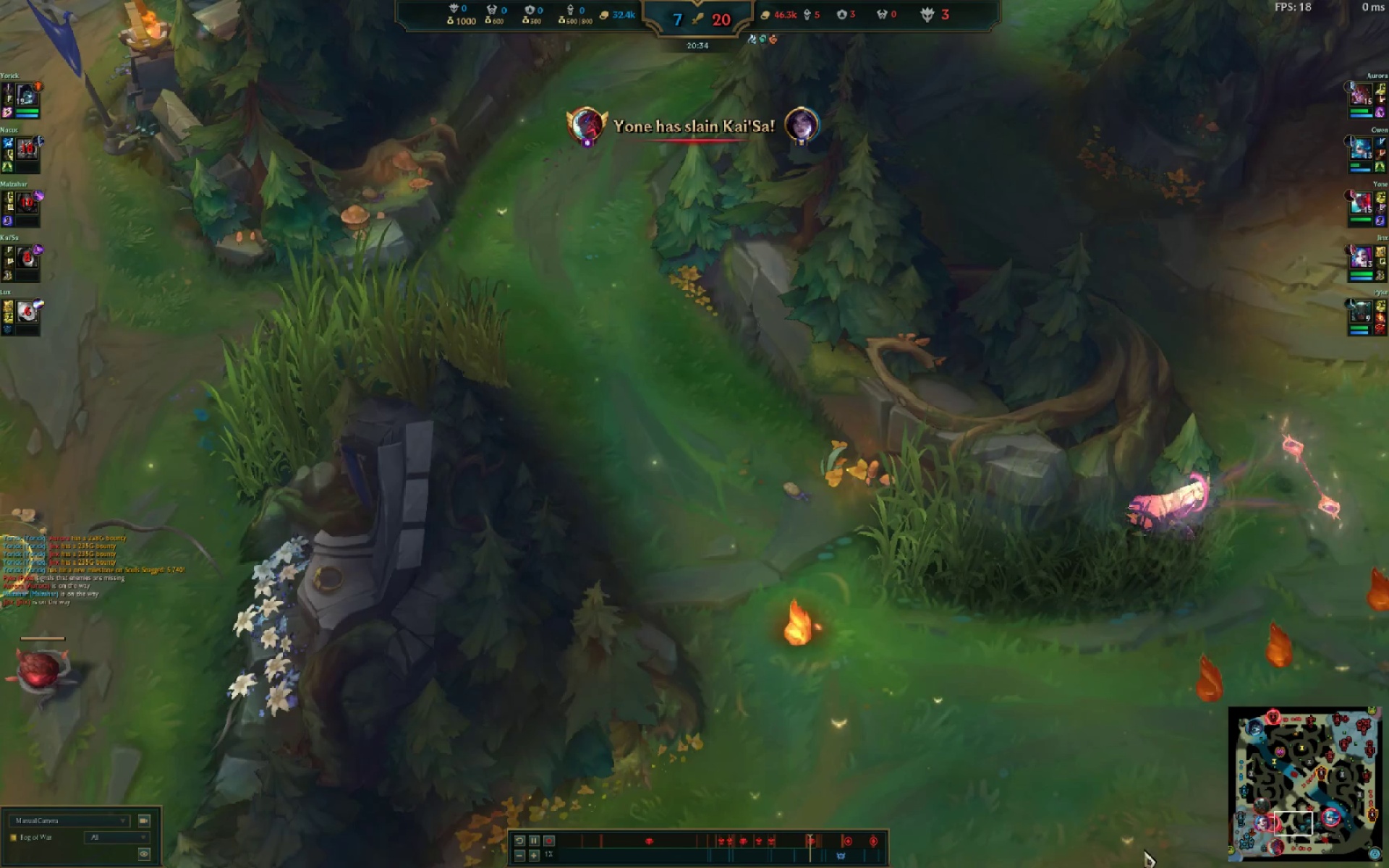 
left_click([1275, 843])
 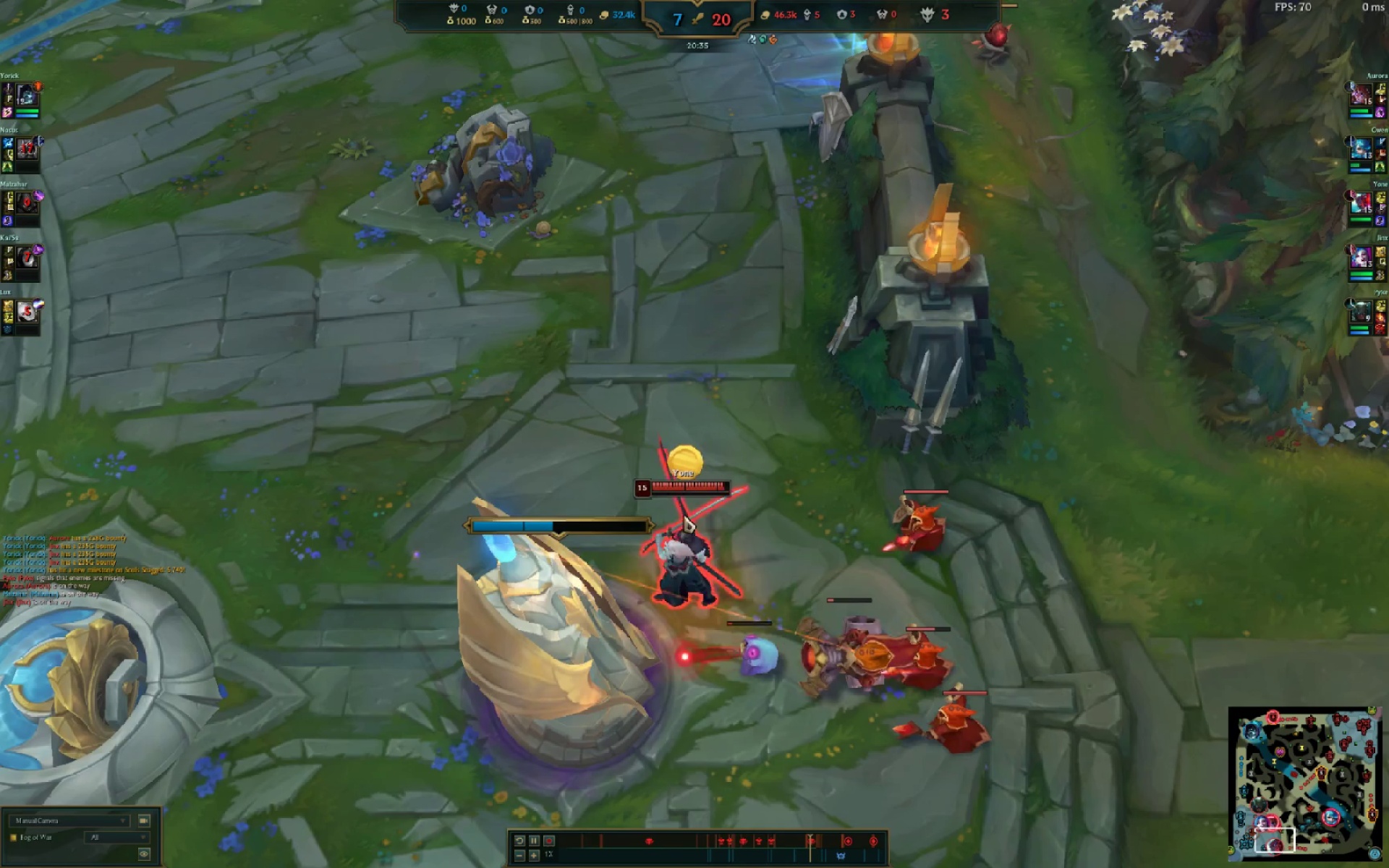 
left_click_drag(start_coordinate=[574, 503], to_coordinate=[574, 508])
 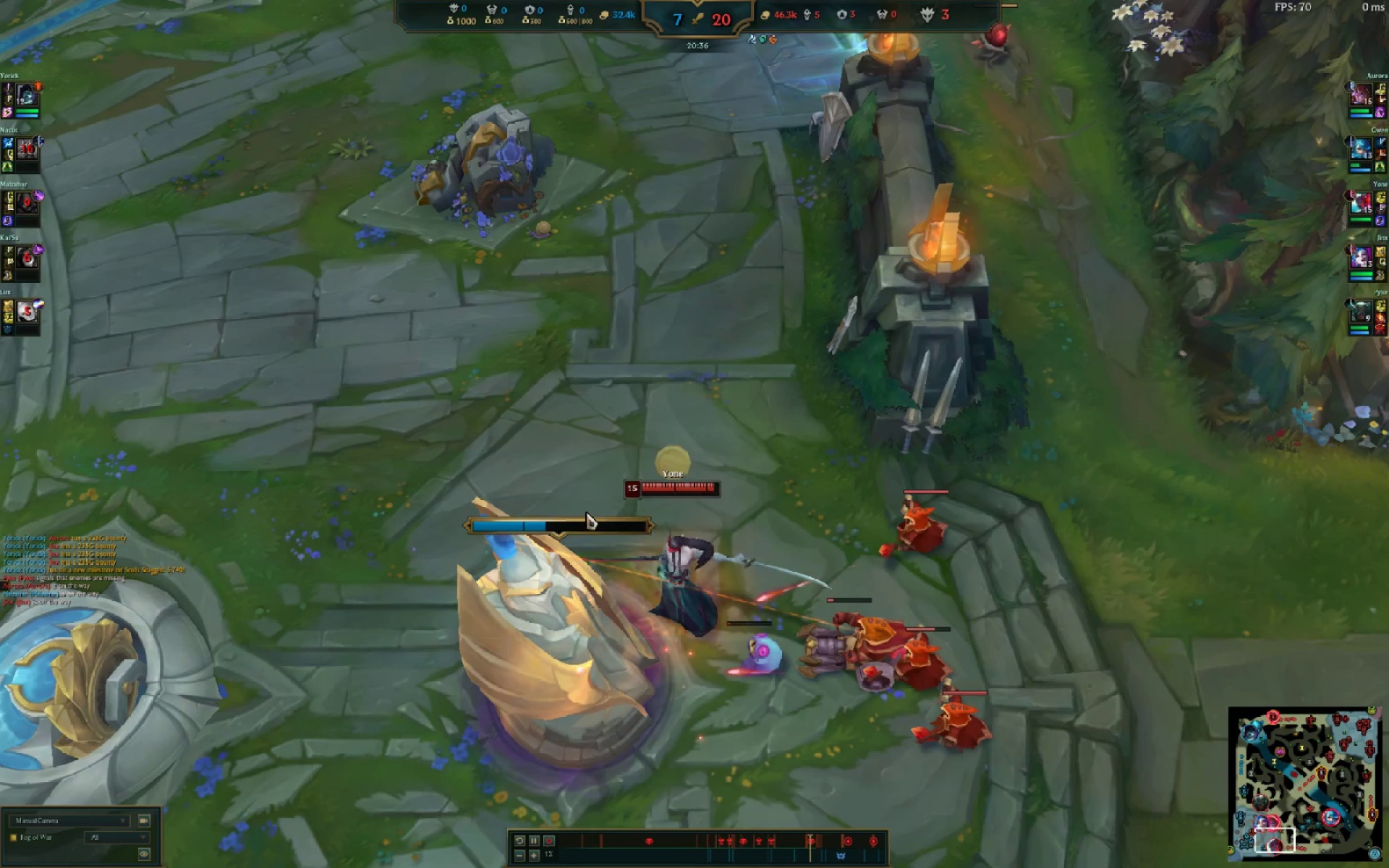 
left_click_drag(start_coordinate=[586, 512], to_coordinate=[598, 513])
 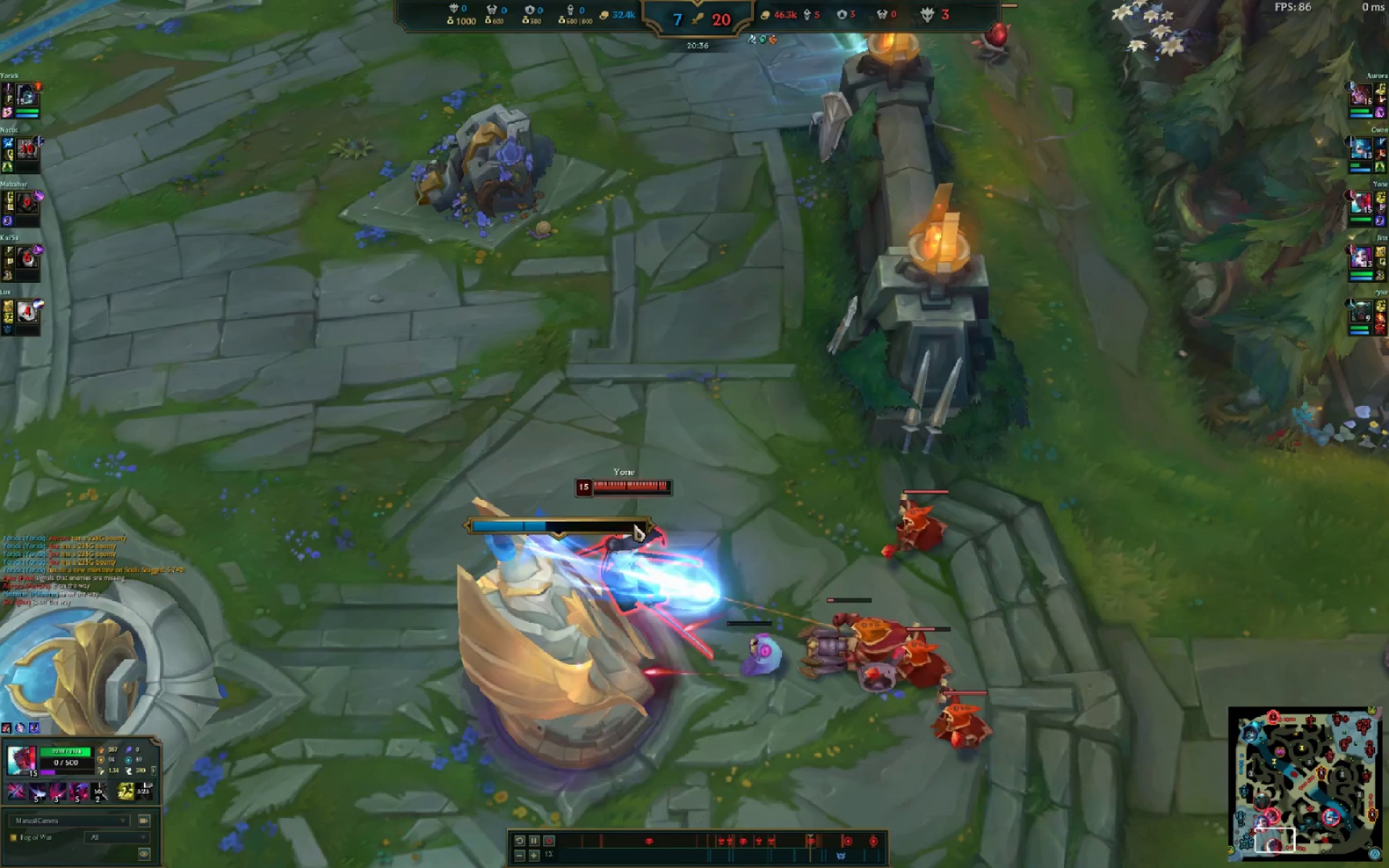 
left_click_drag(start_coordinate=[633, 529], to_coordinate=[626, 543])
 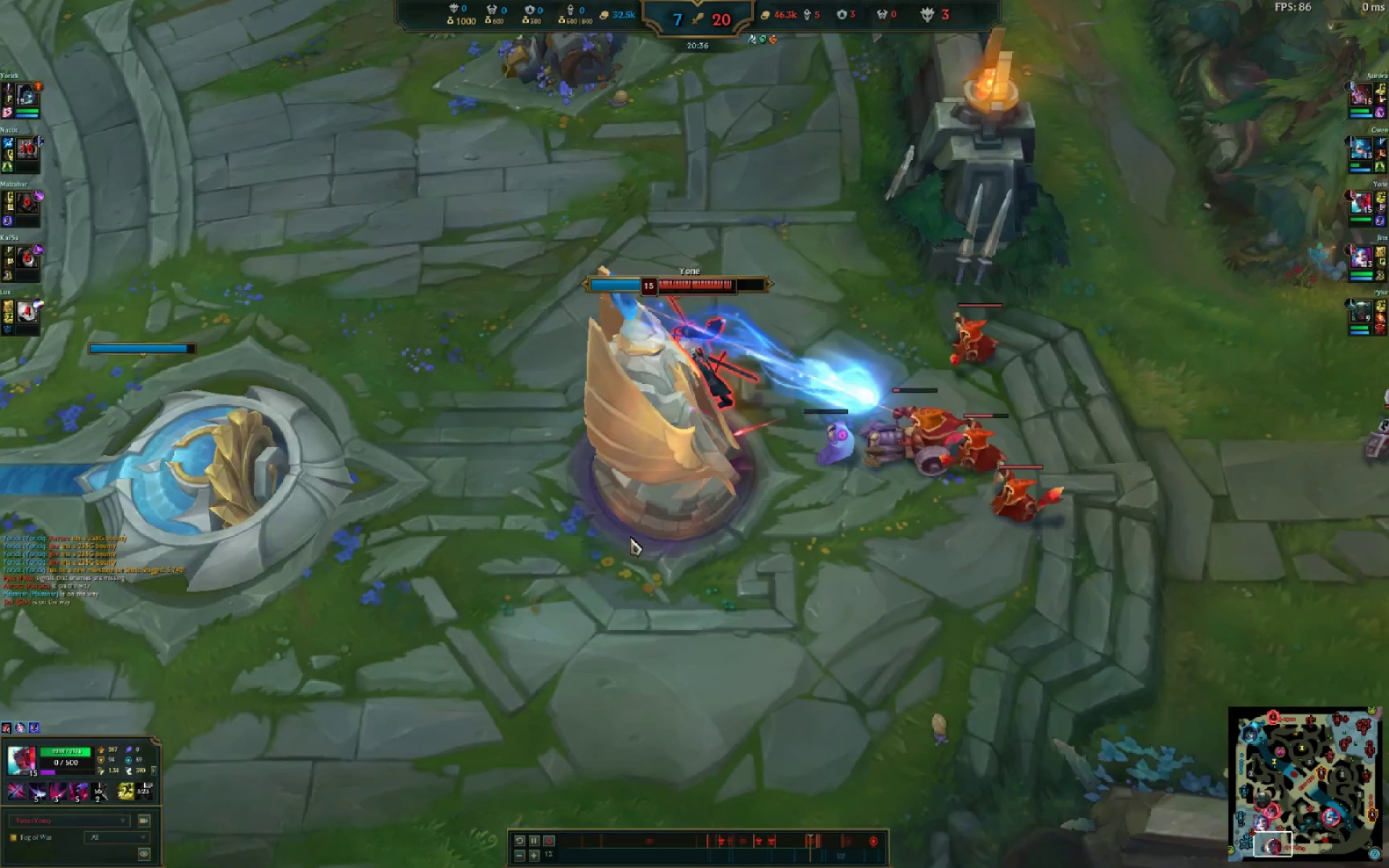 
triple_click([624, 544])
 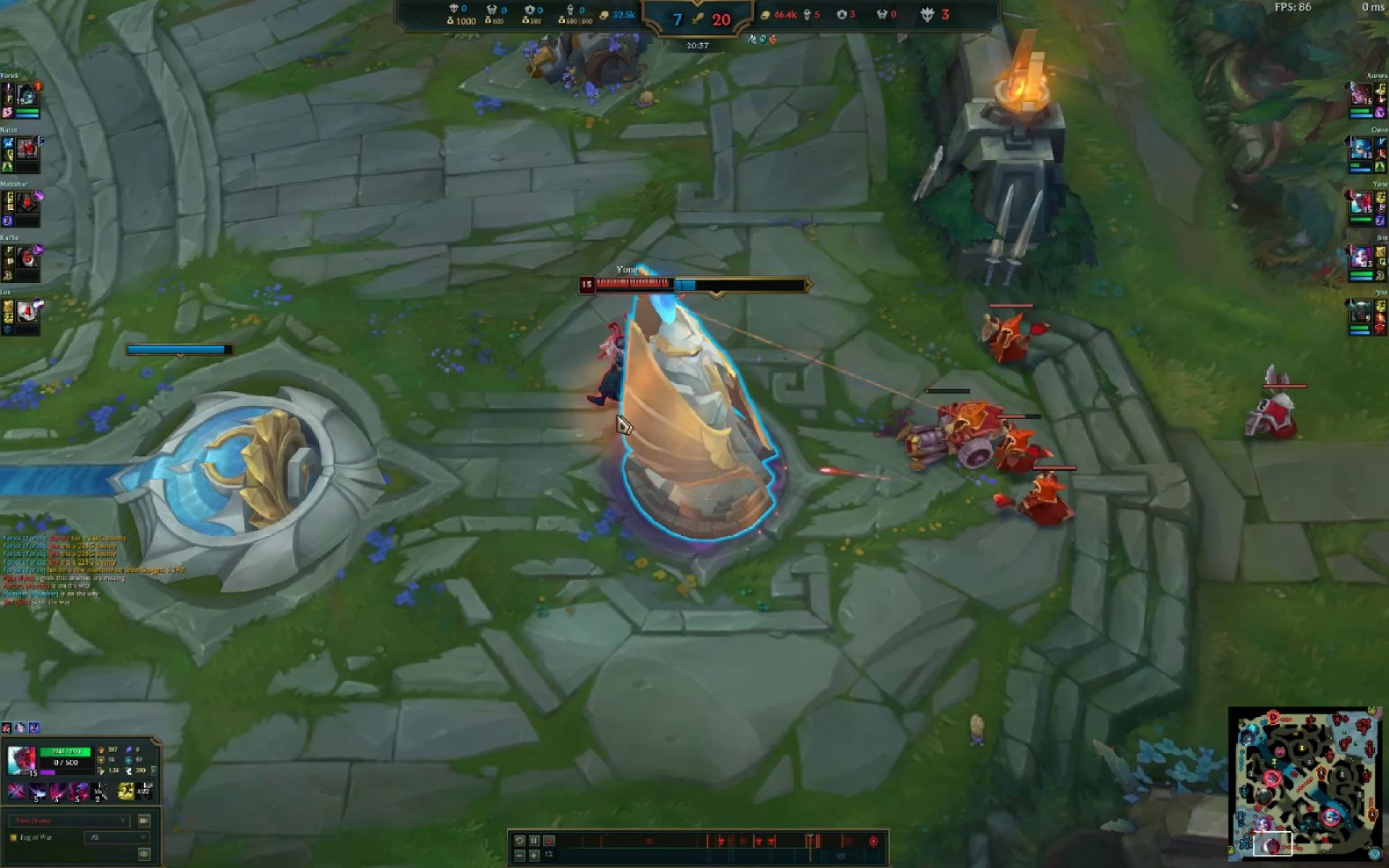 
left_click([600, 413])
 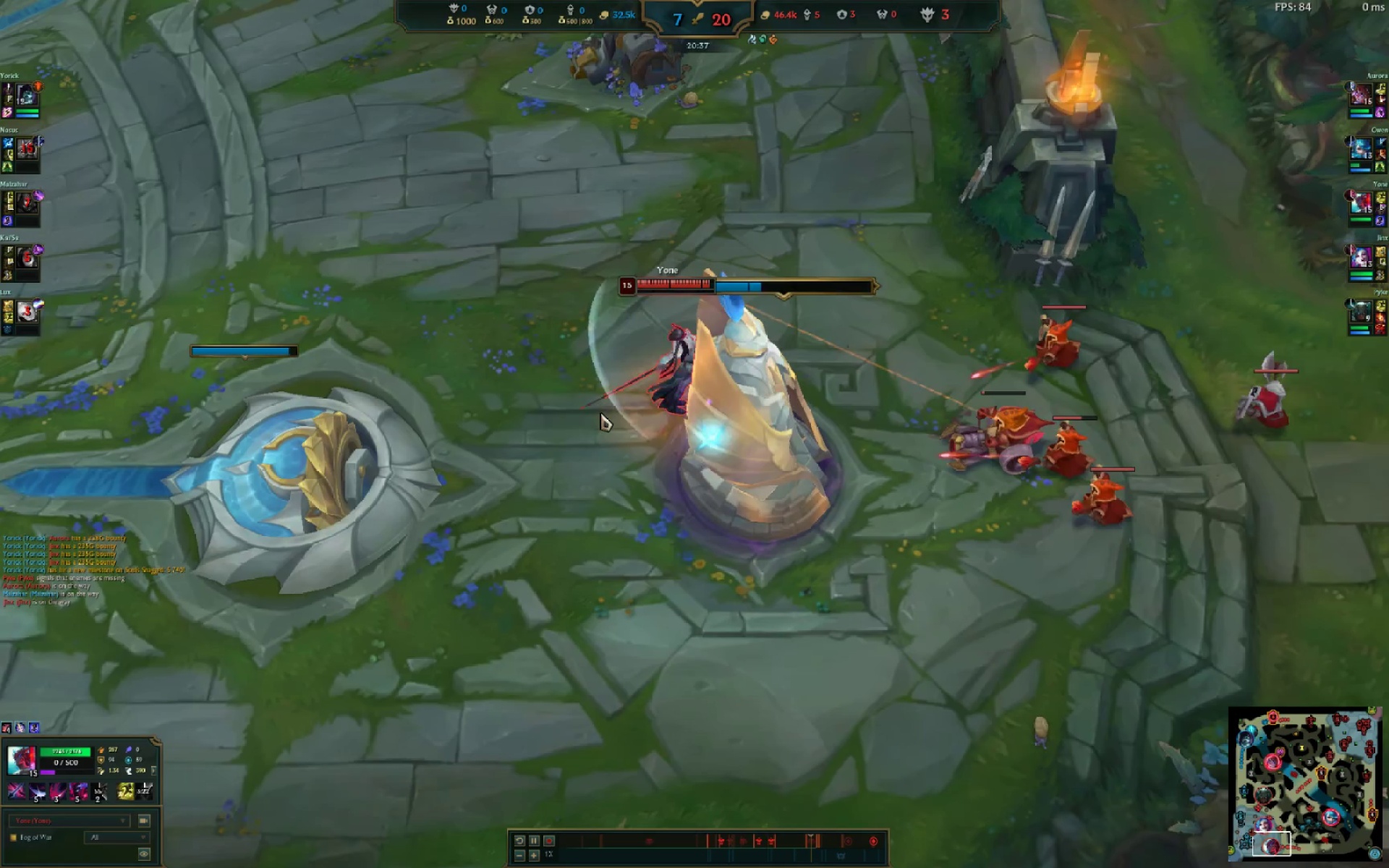 
left_click_drag(start_coordinate=[604, 407], to_coordinate=[617, 399])
 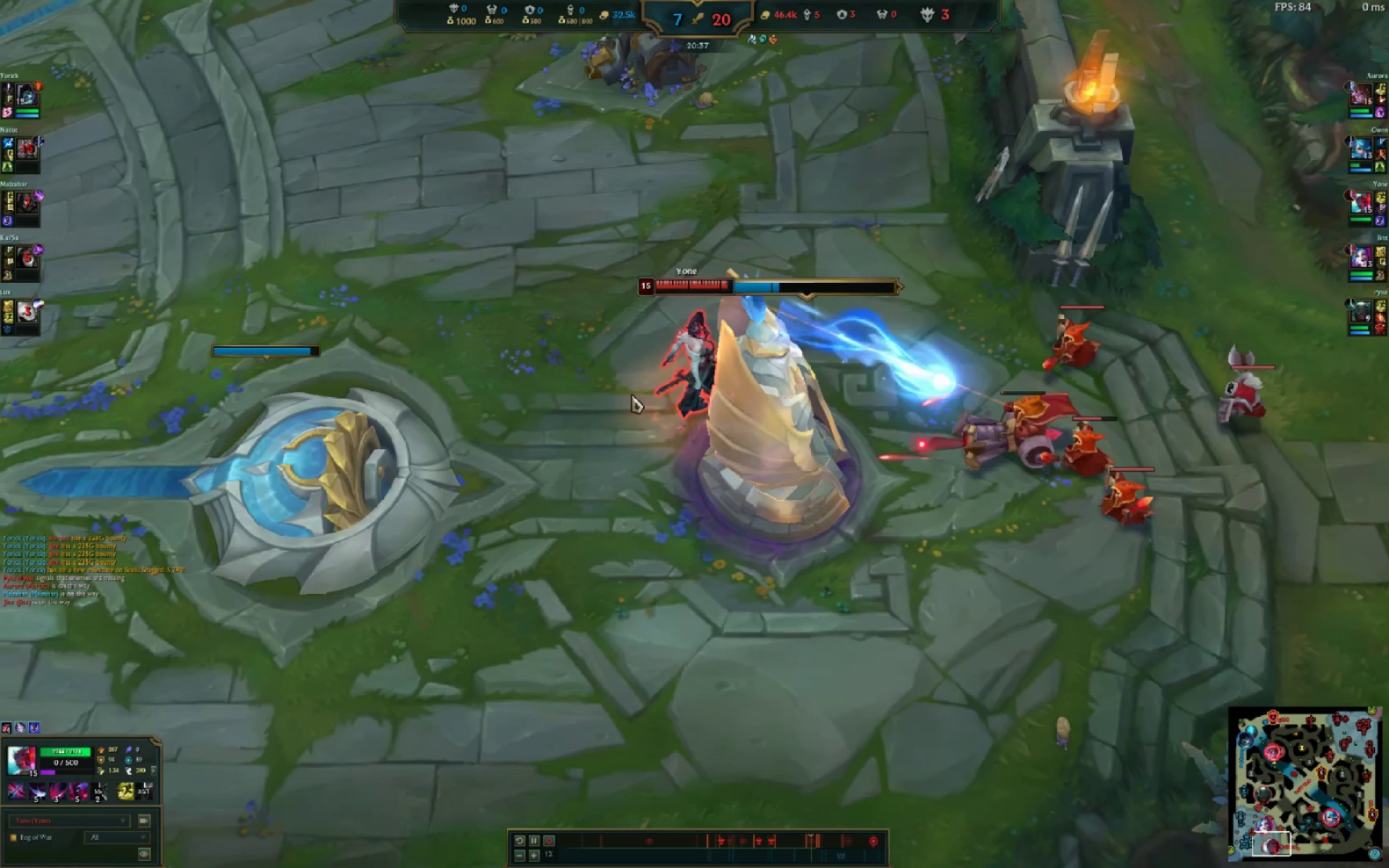 
left_click_drag(start_coordinate=[632, 395], to_coordinate=[638, 391])
 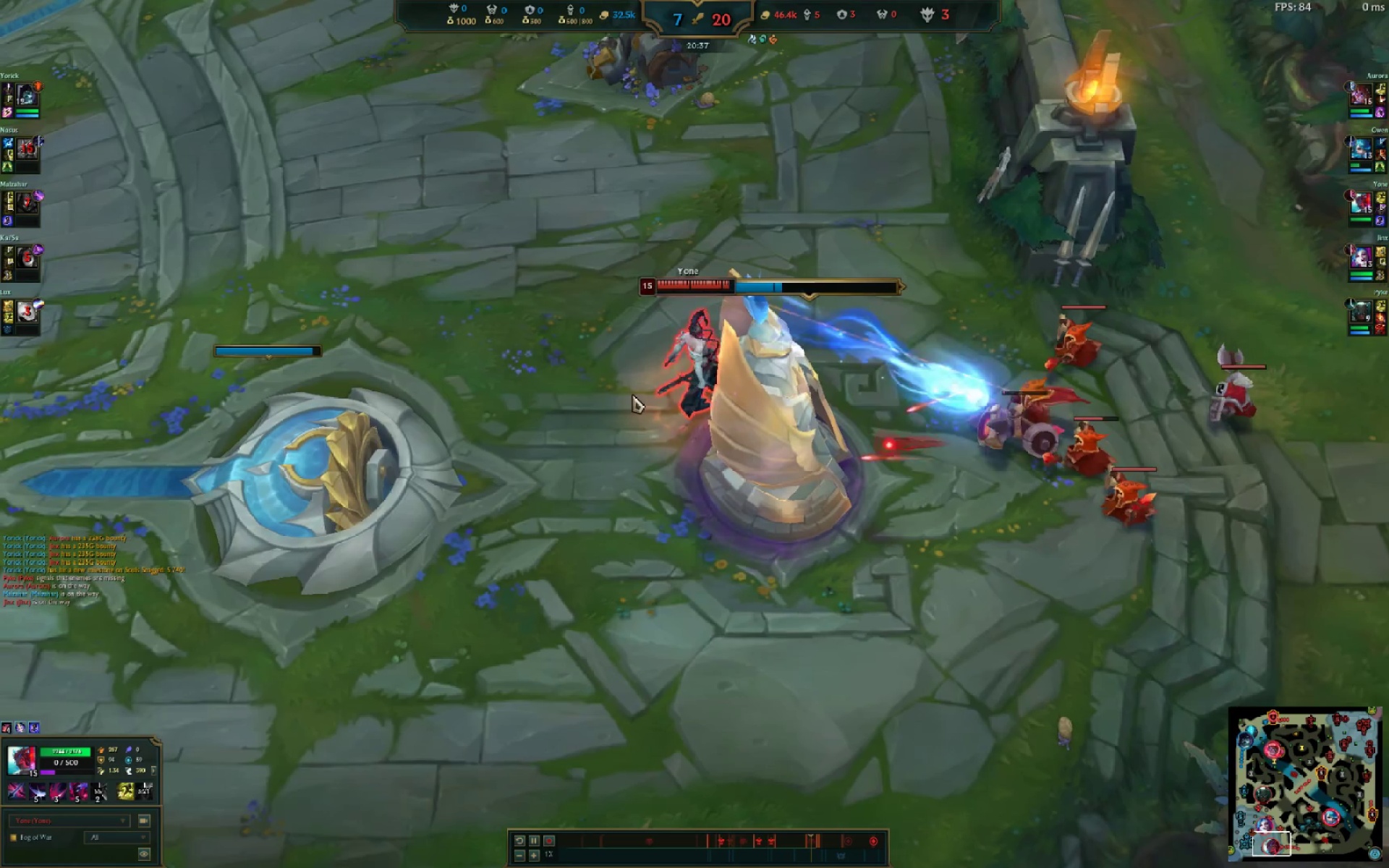 
left_click_drag(start_coordinate=[643, 389], to_coordinate=[648, 386])
 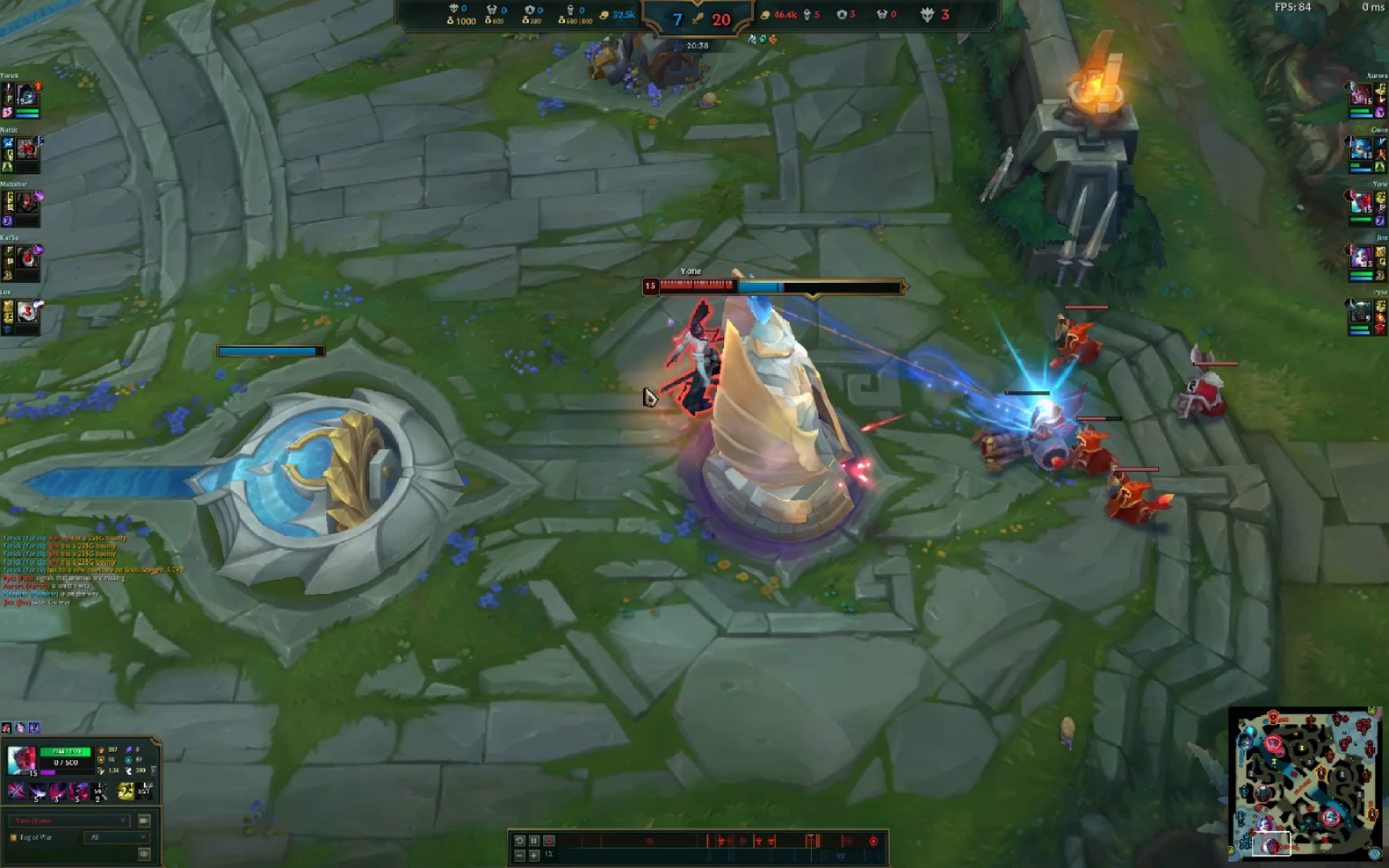 
left_click_drag(start_coordinate=[661, 381], to_coordinate=[675, 374])
 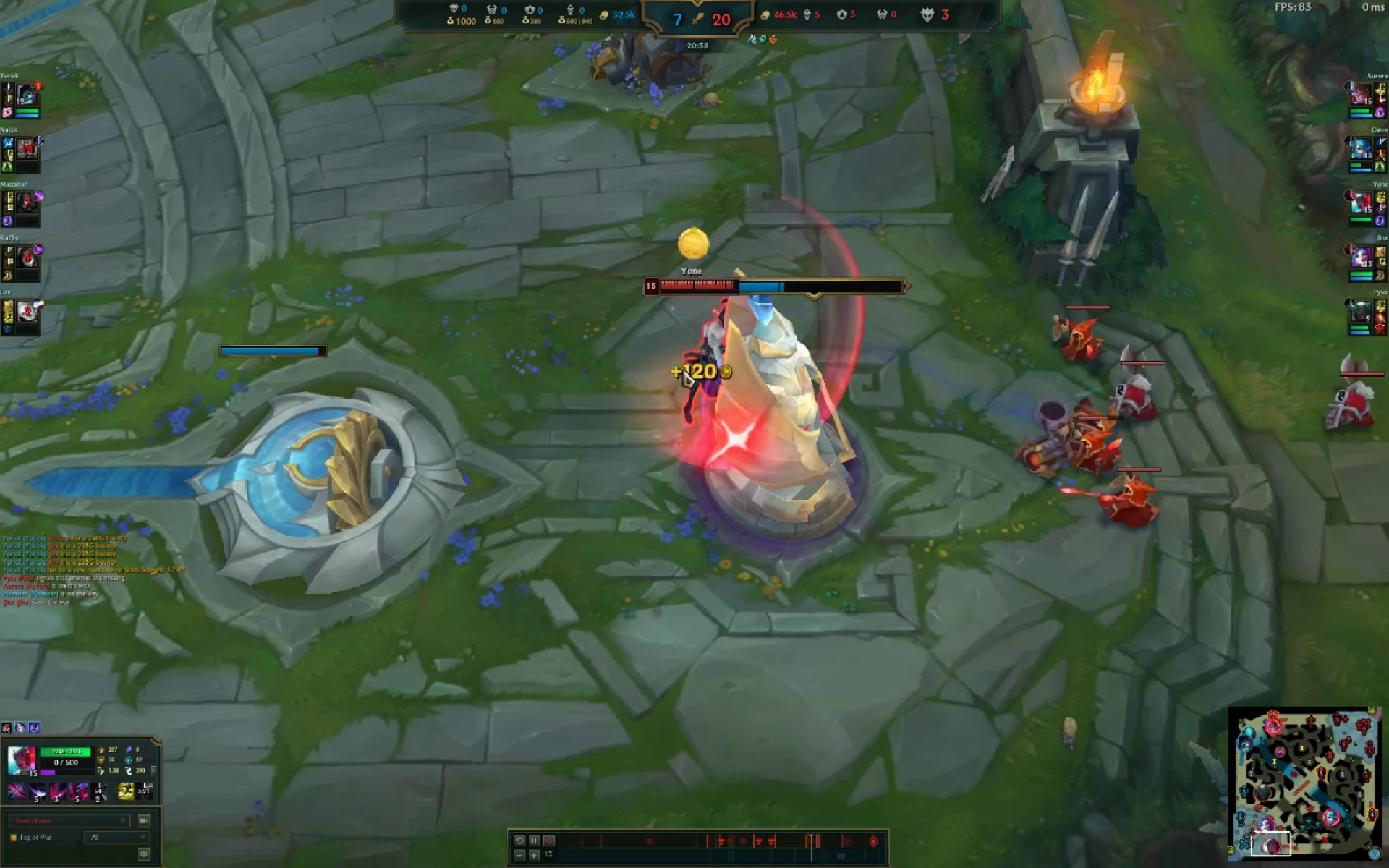 
triple_click([683, 370])
 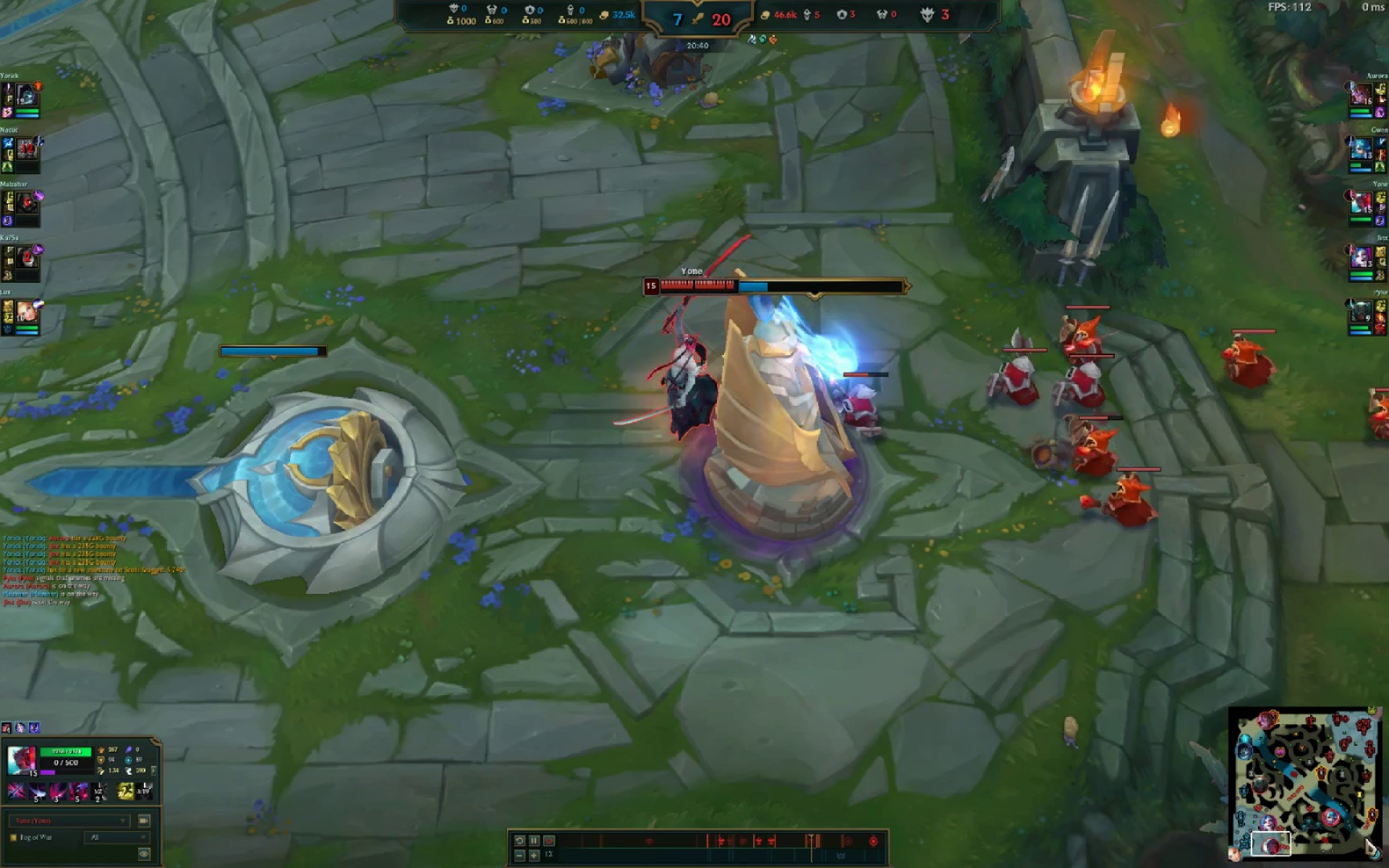 
key(Insert)
 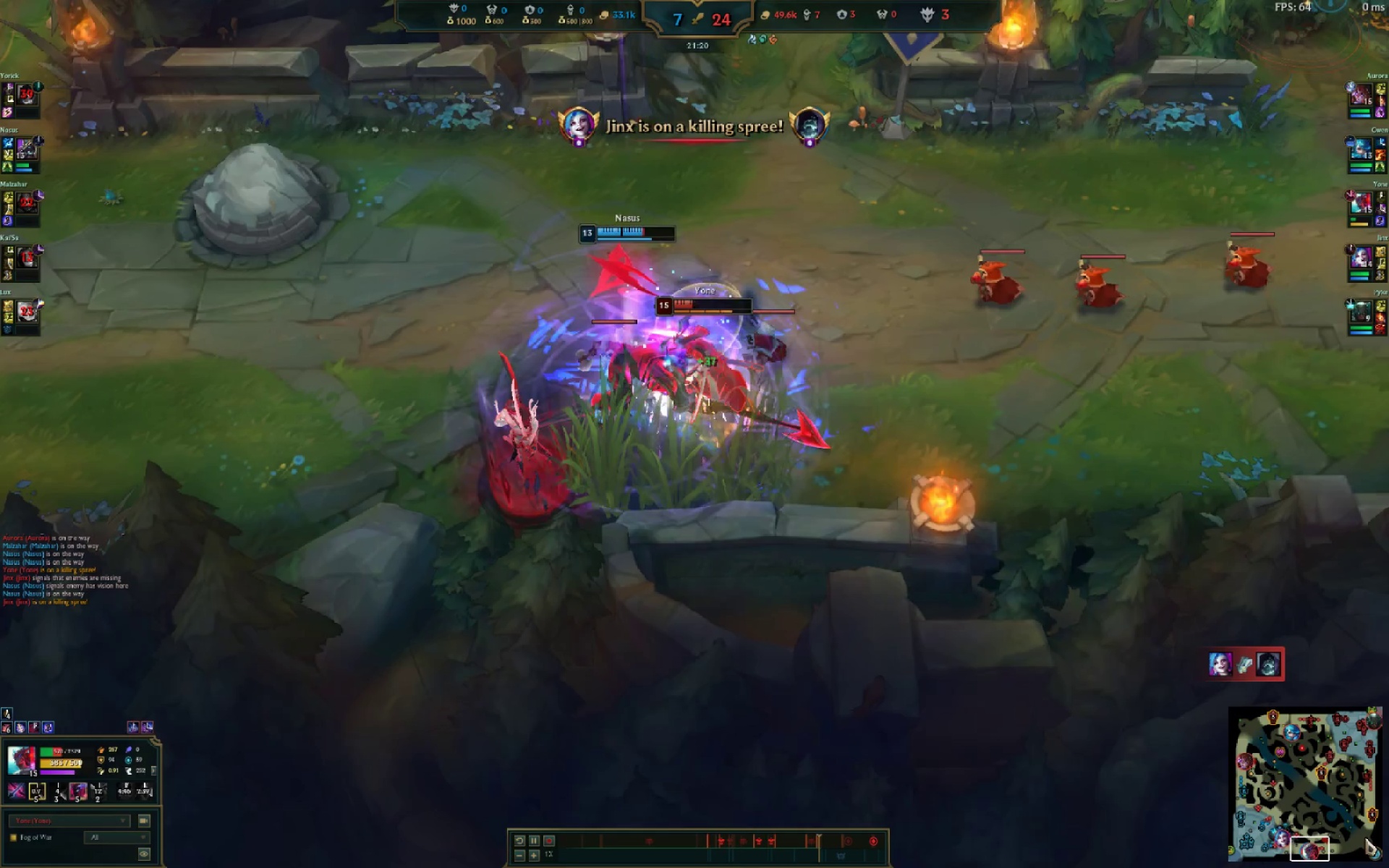 
wait(44.14)
 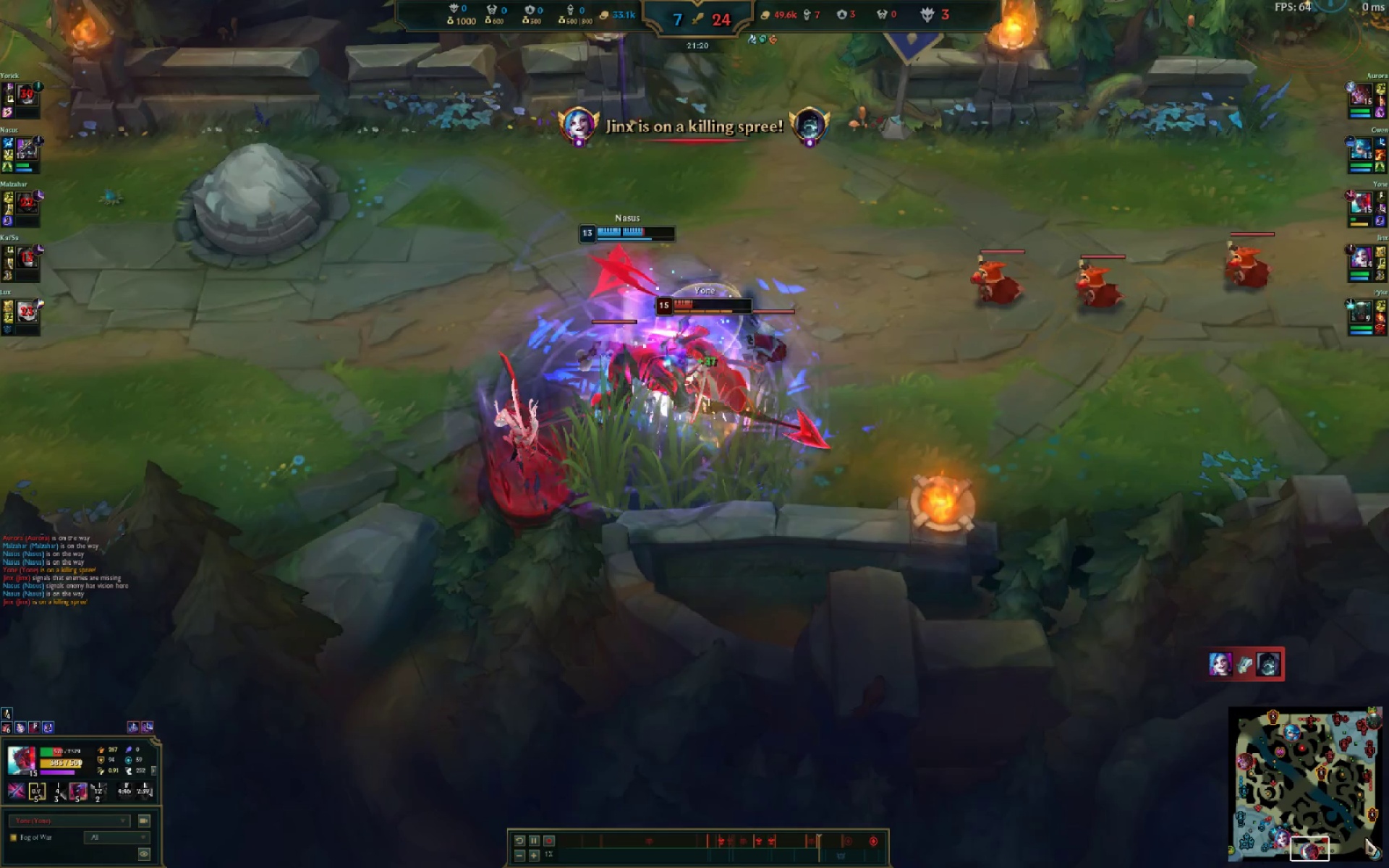 
key(Delete)
 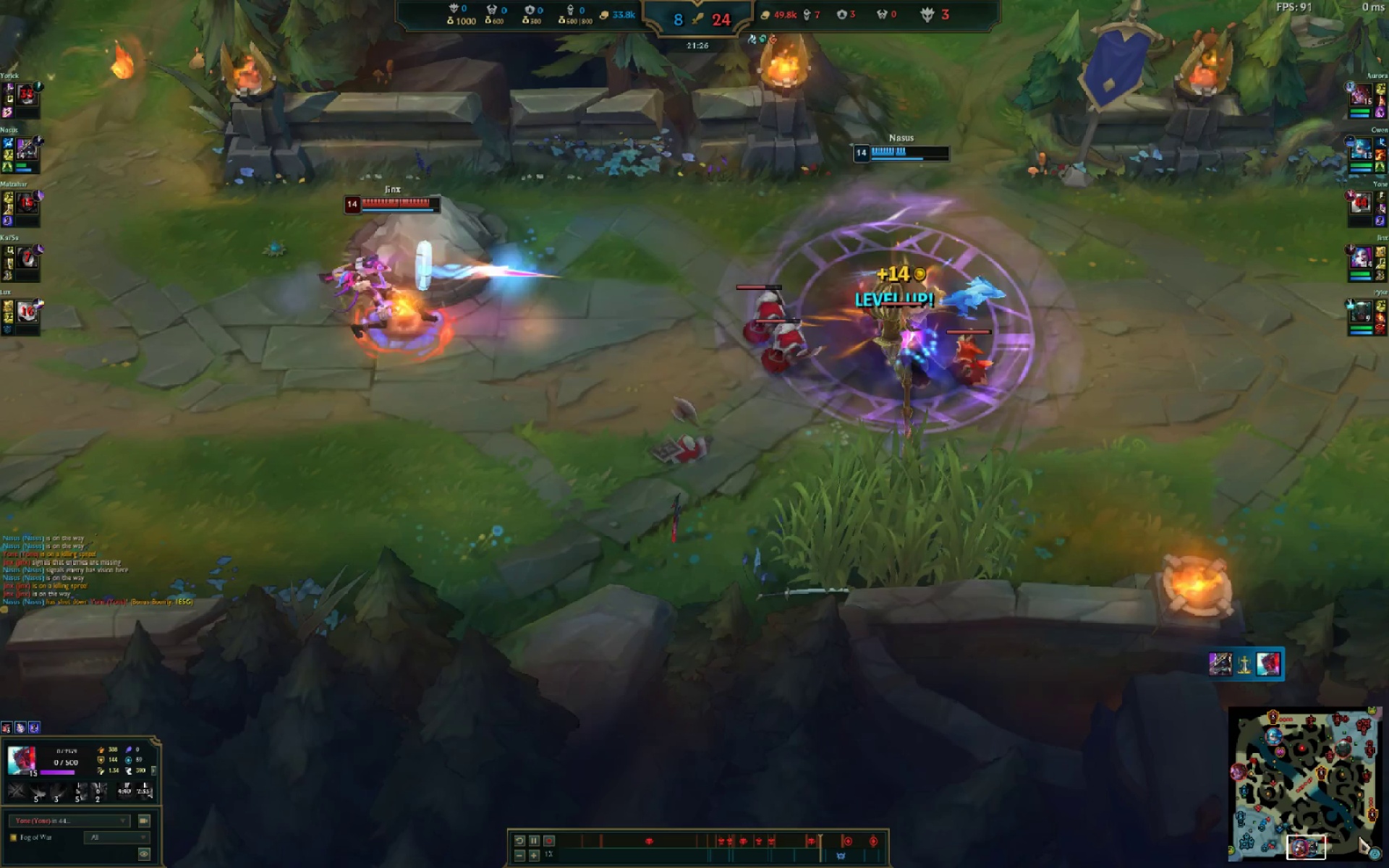 
key(Escape)
 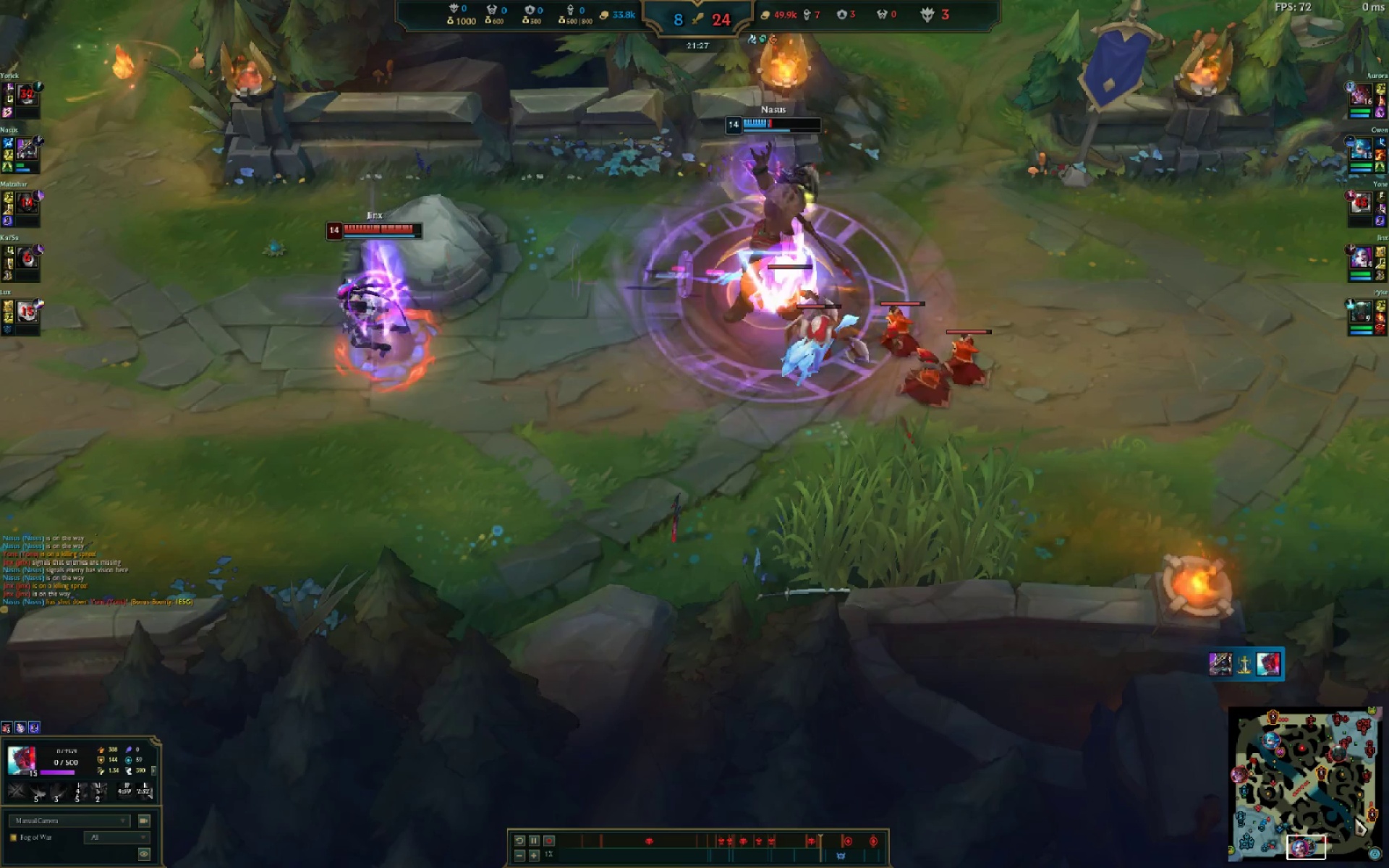 
key(Escape)
 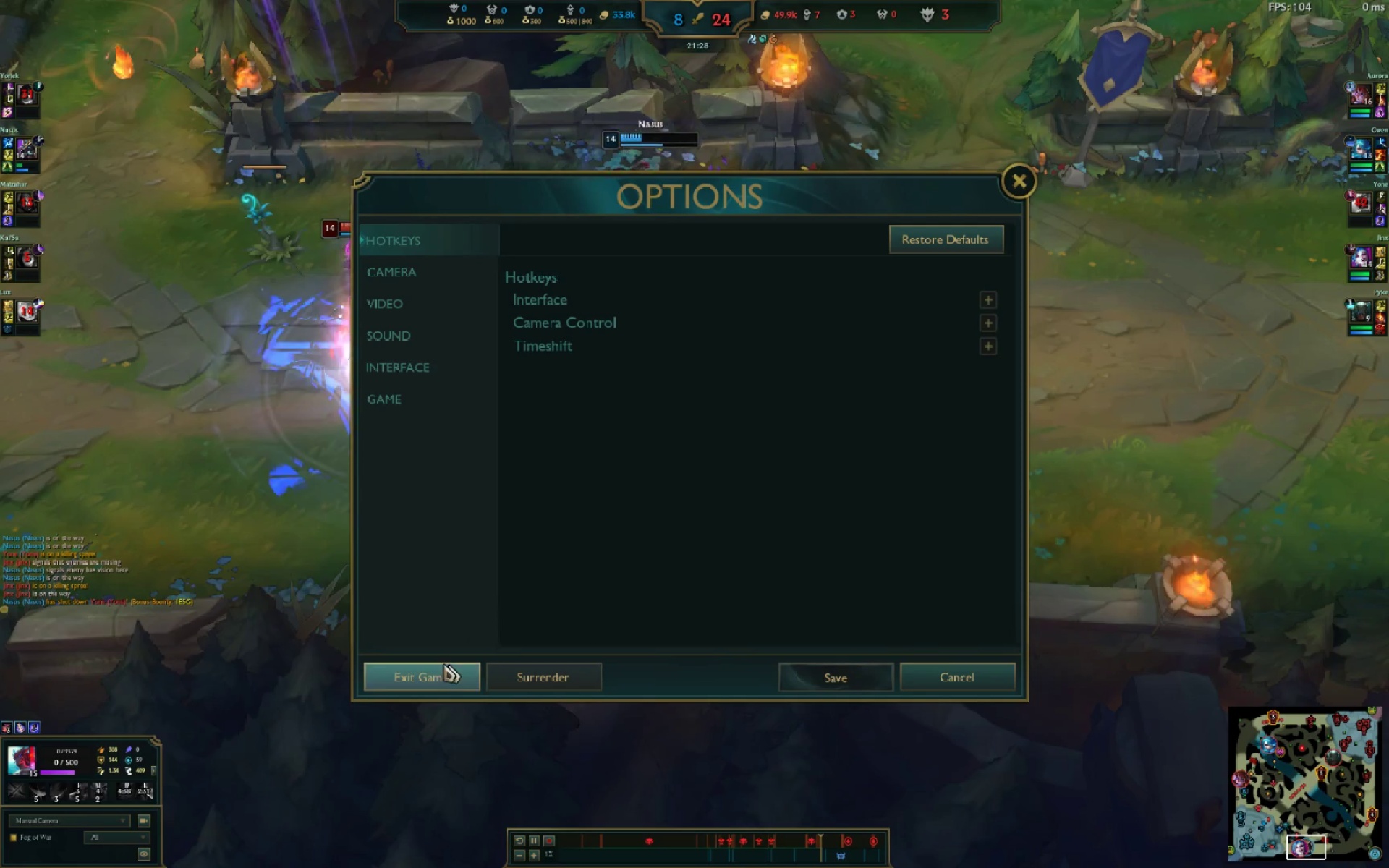 
left_click([428, 667])
 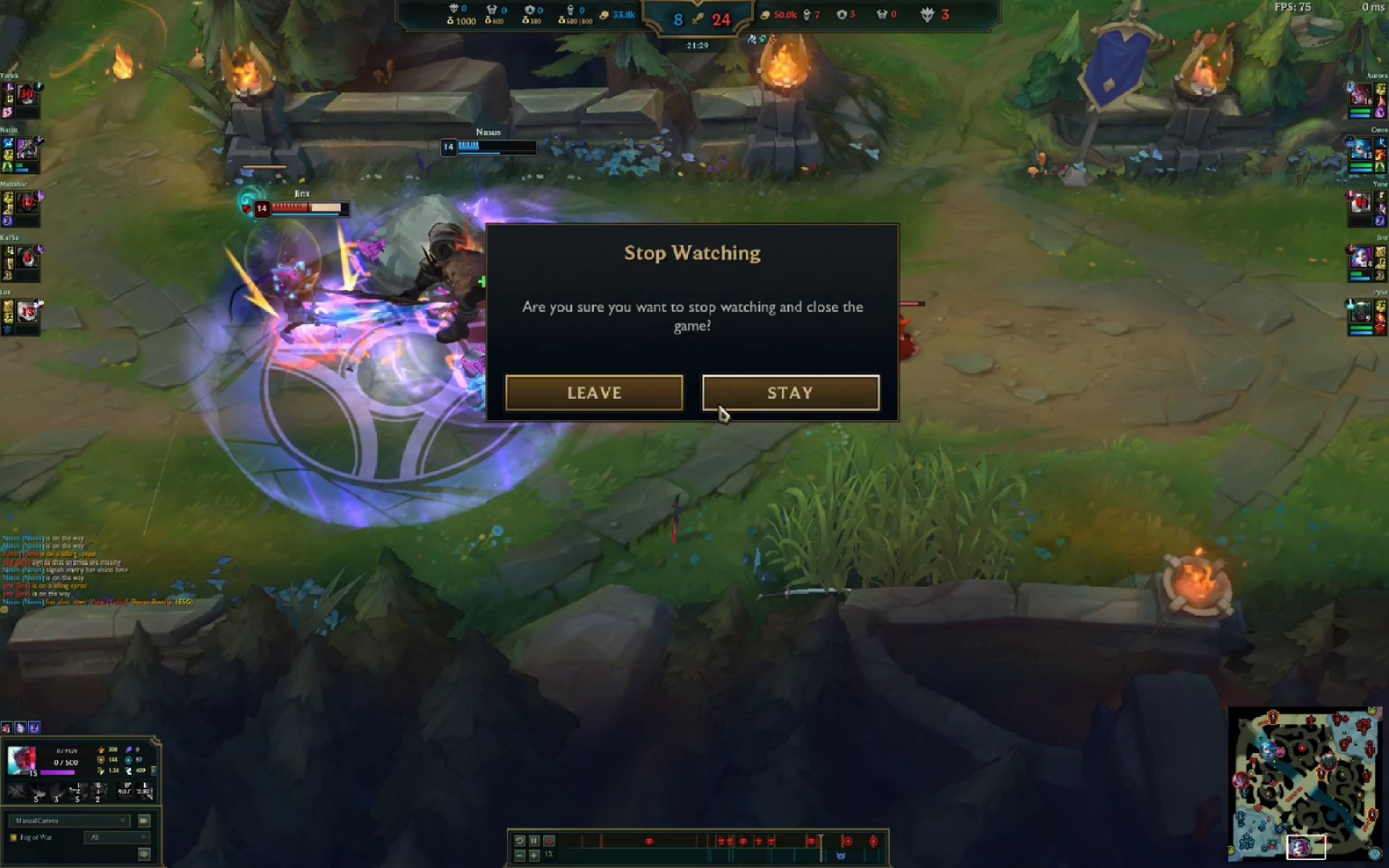 
left_click([646, 398])
 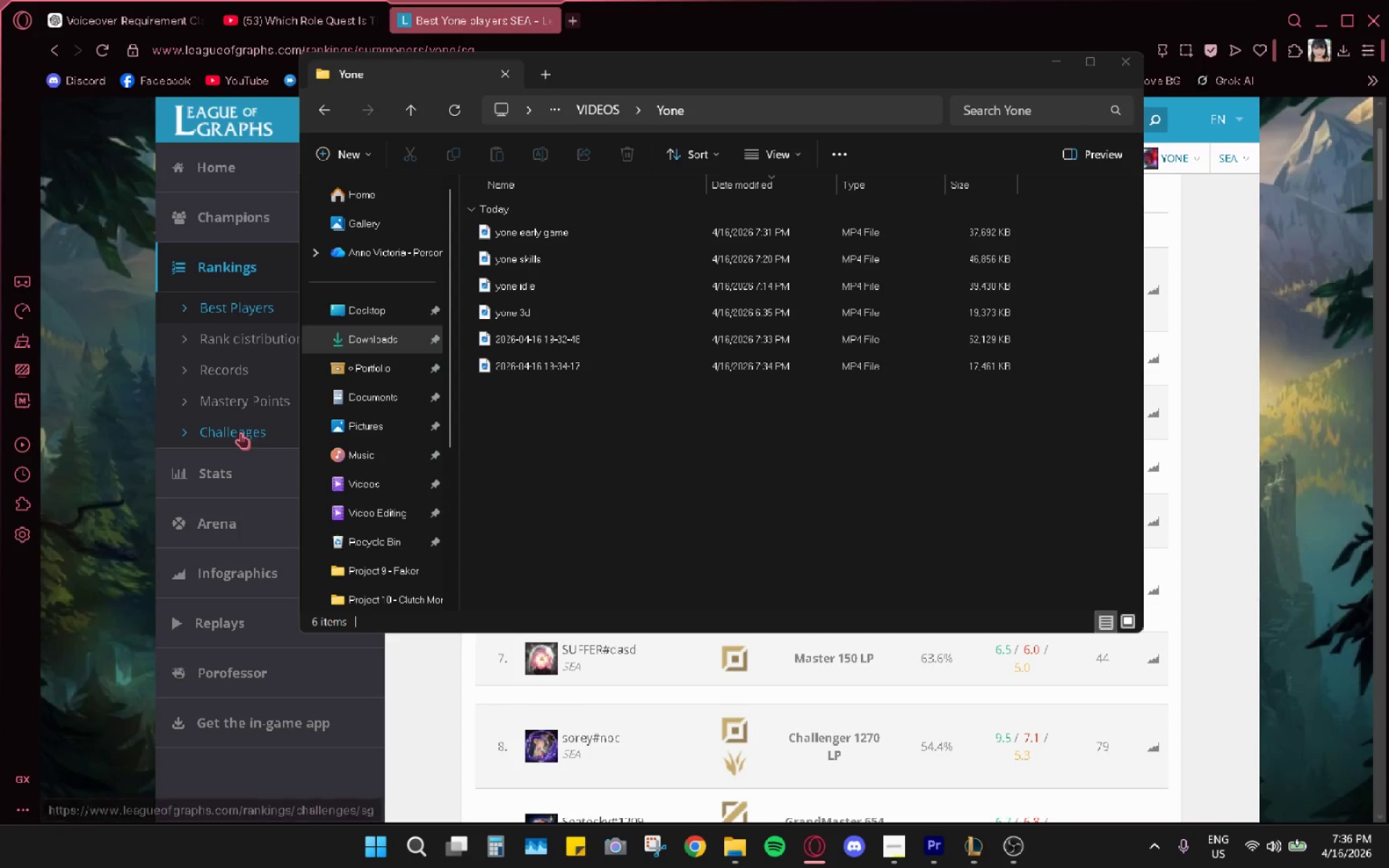 
left_click([363, 327])
 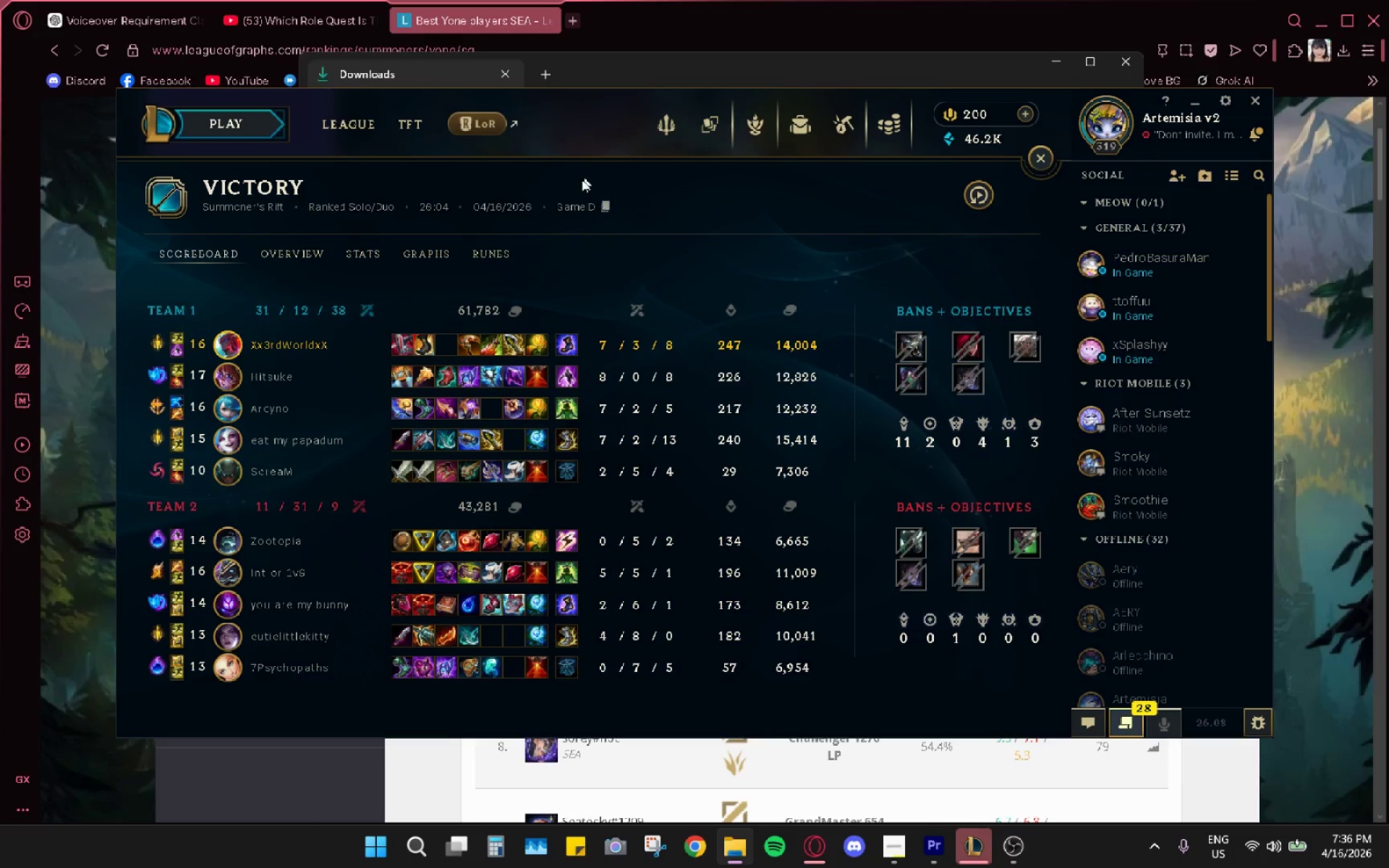 
left_click([1013, 0])
 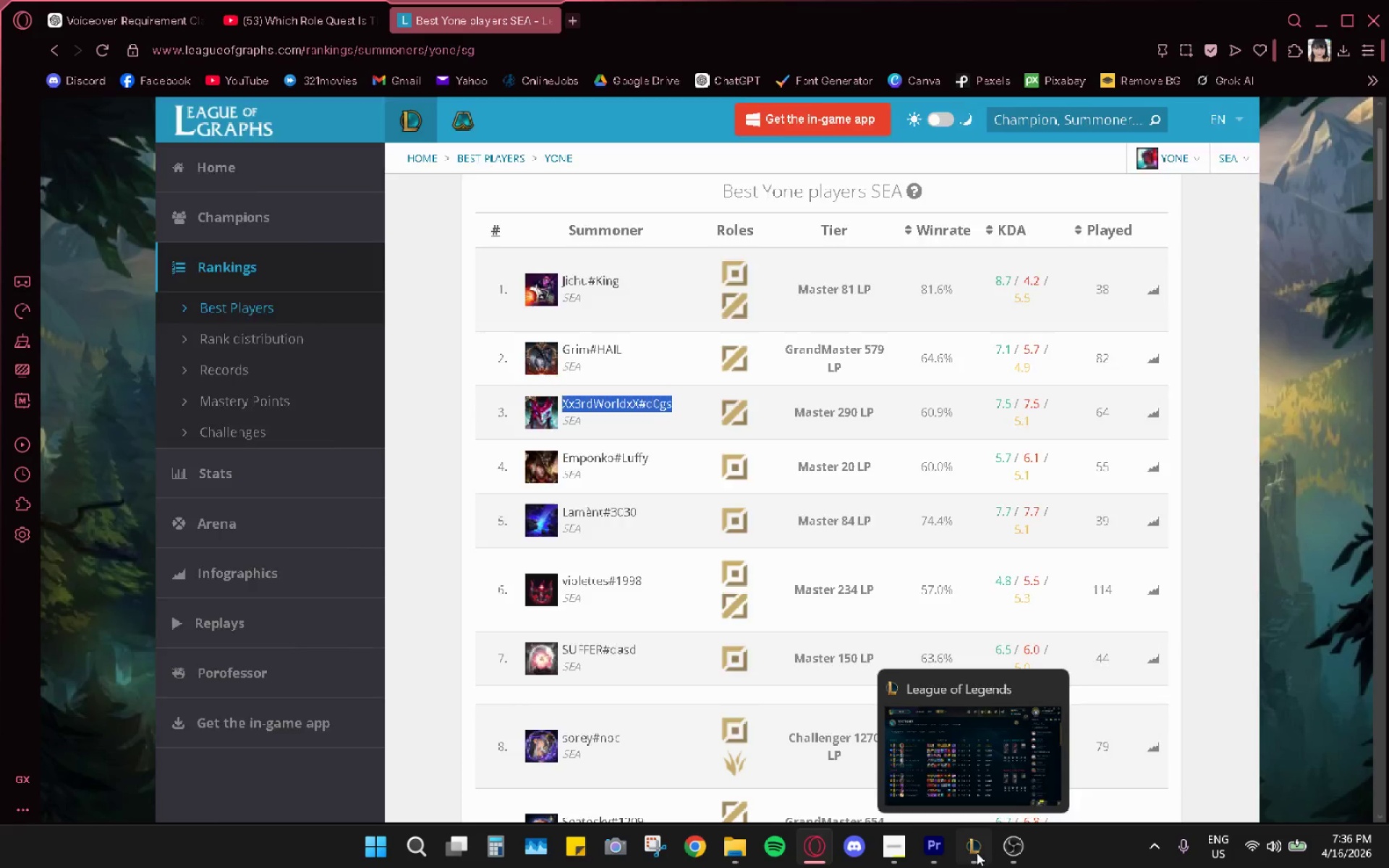 
left_click([737, 845])
 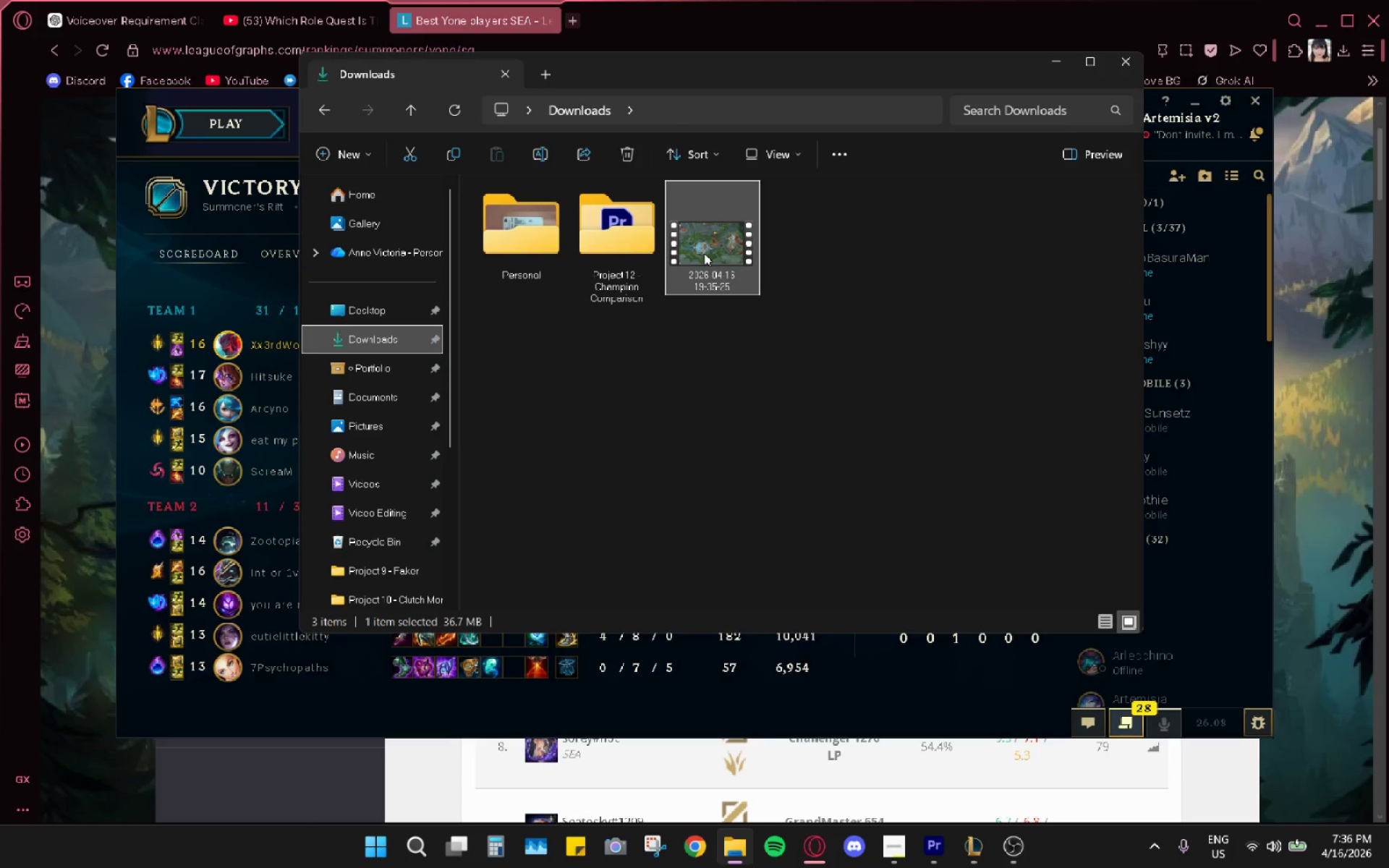 
key(Control+X)
 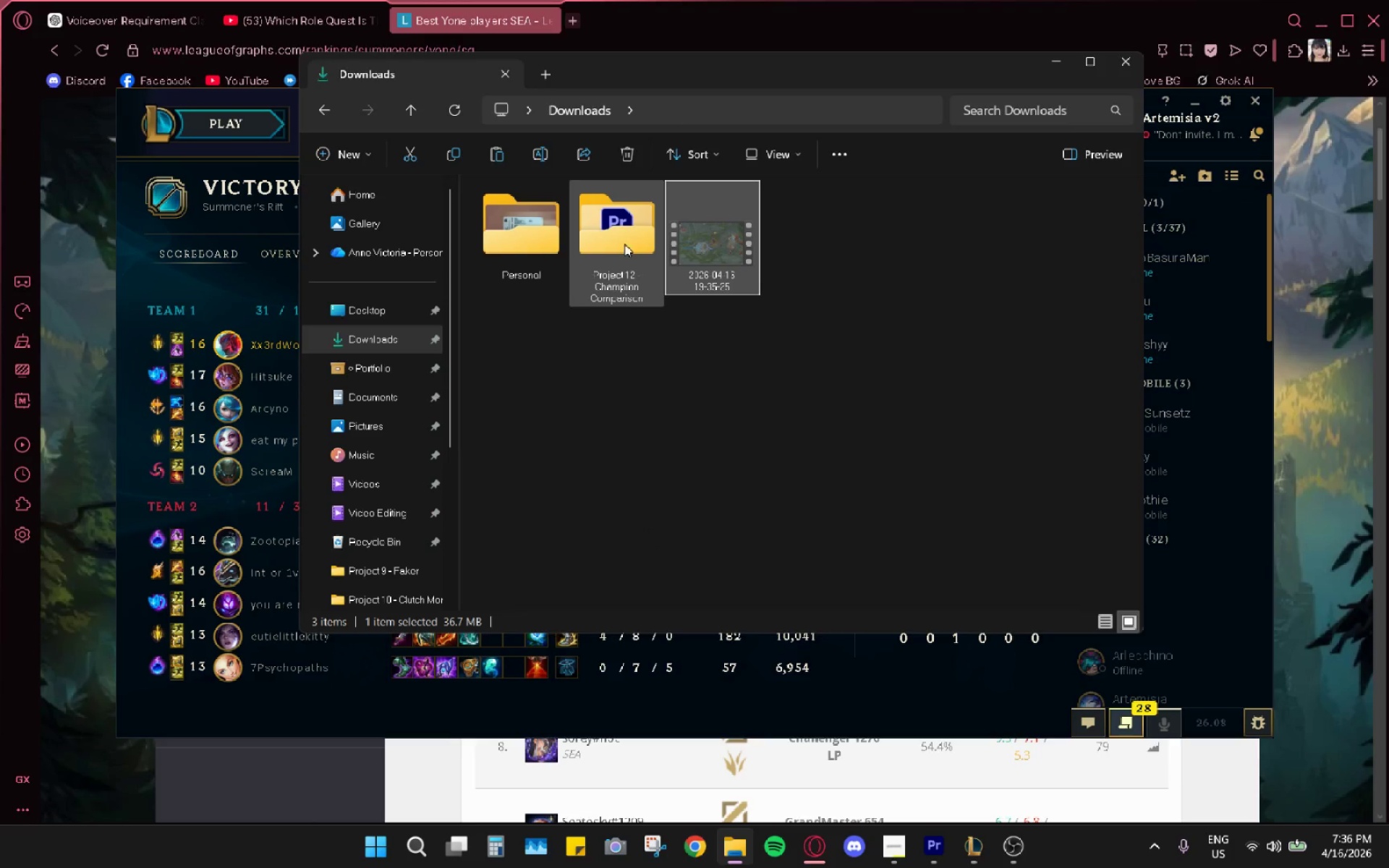 
double_click([624, 244])
 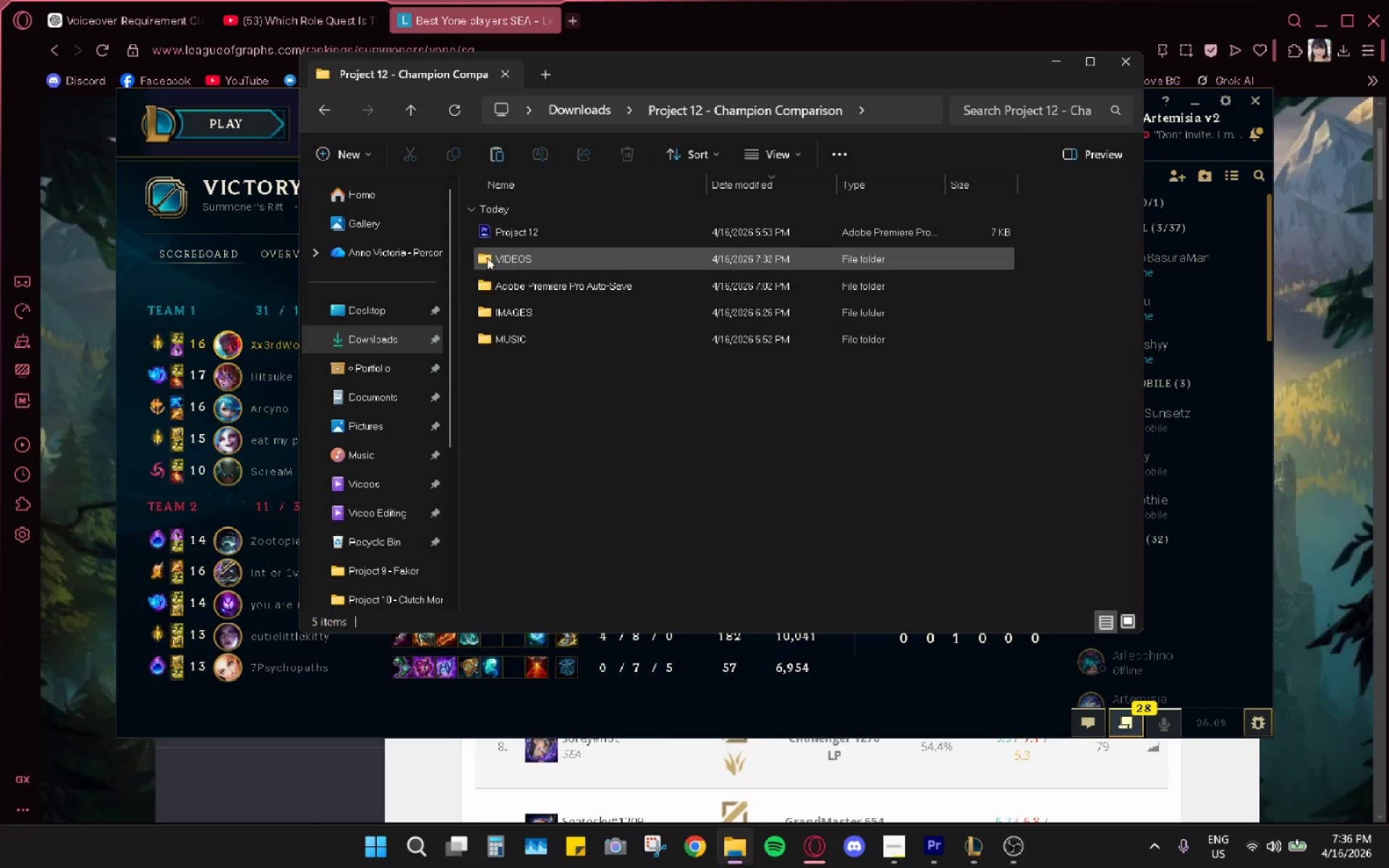 
left_click([487, 258])
 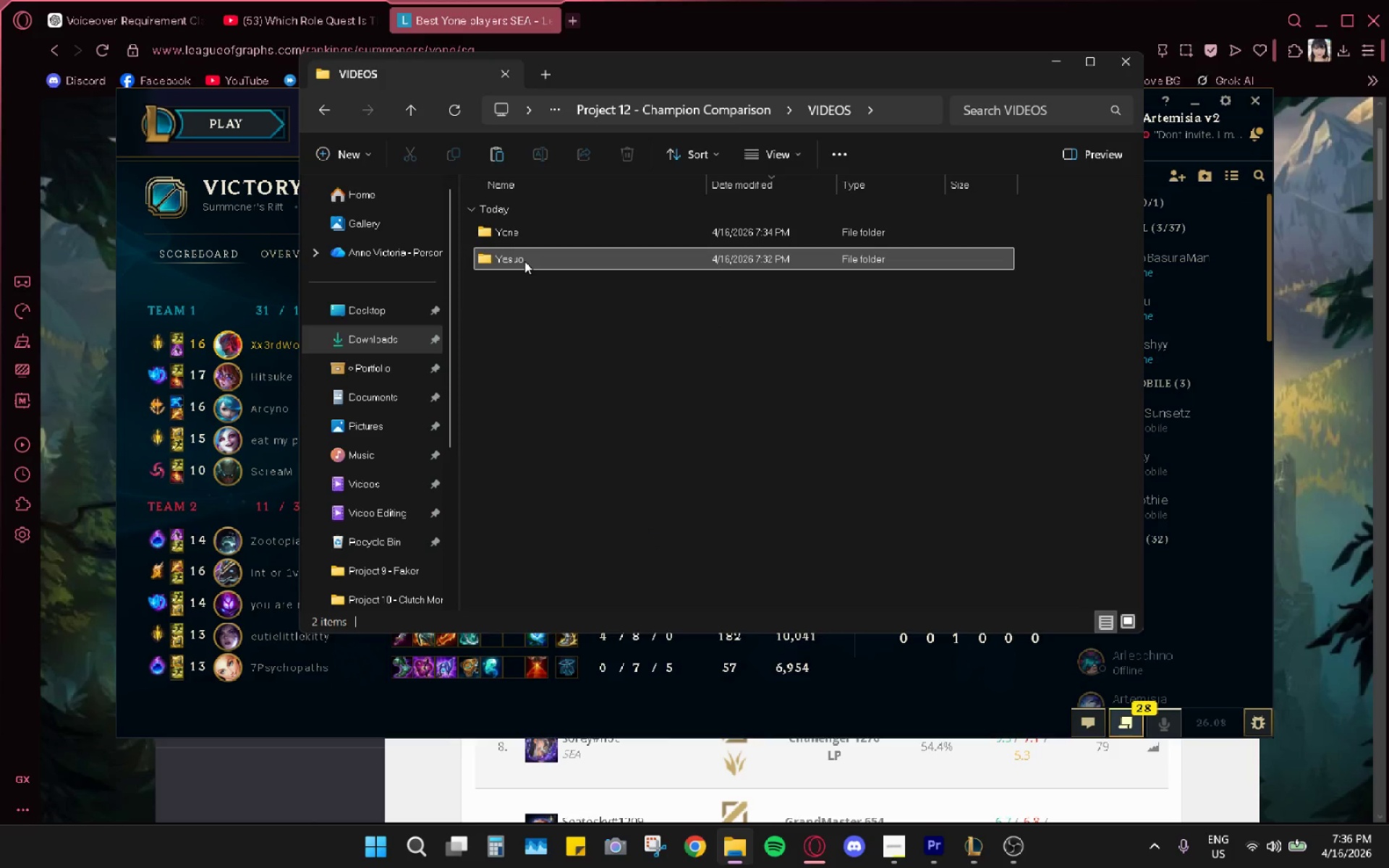 
double_click([527, 234])
 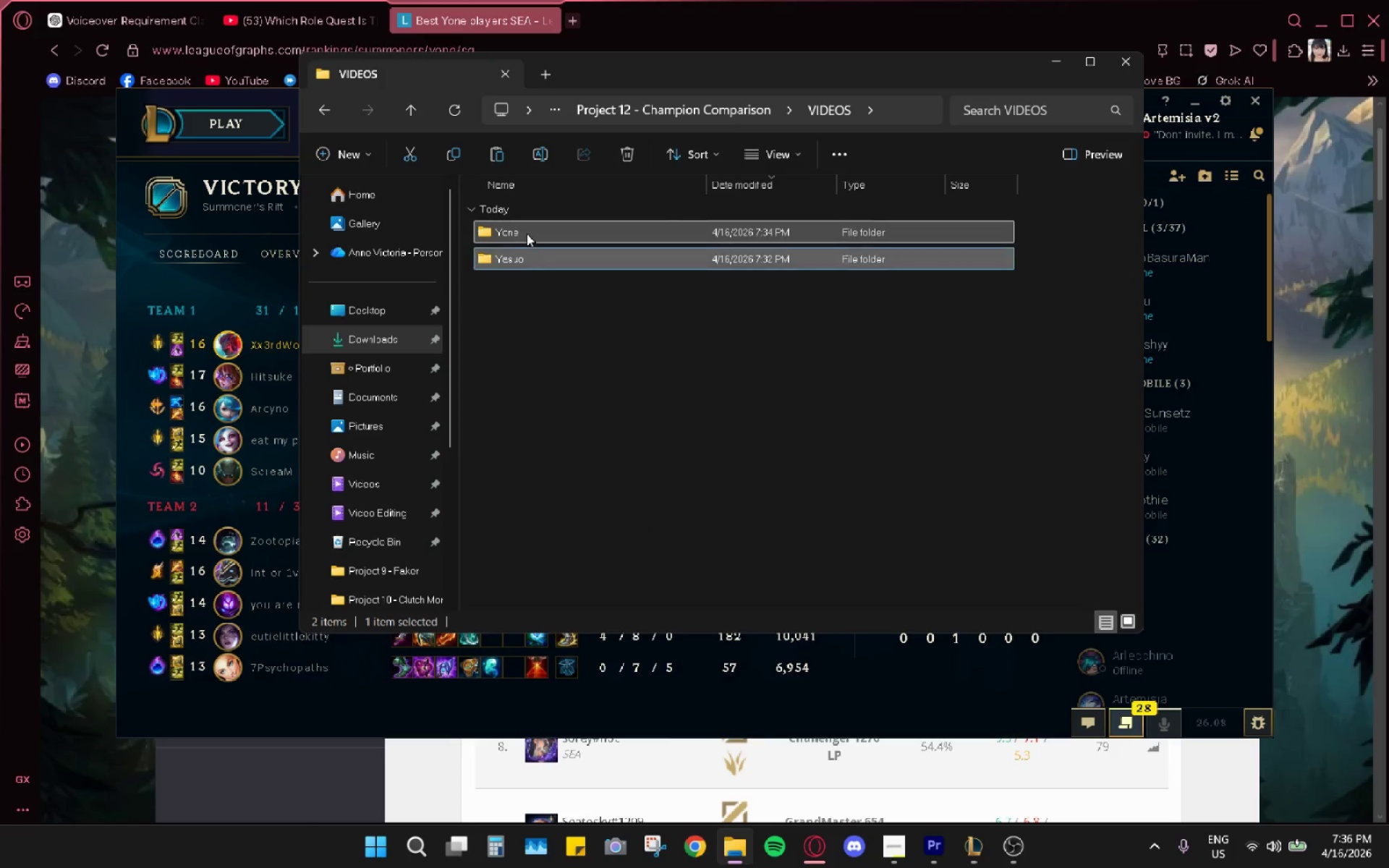 
triple_click([527, 234])
 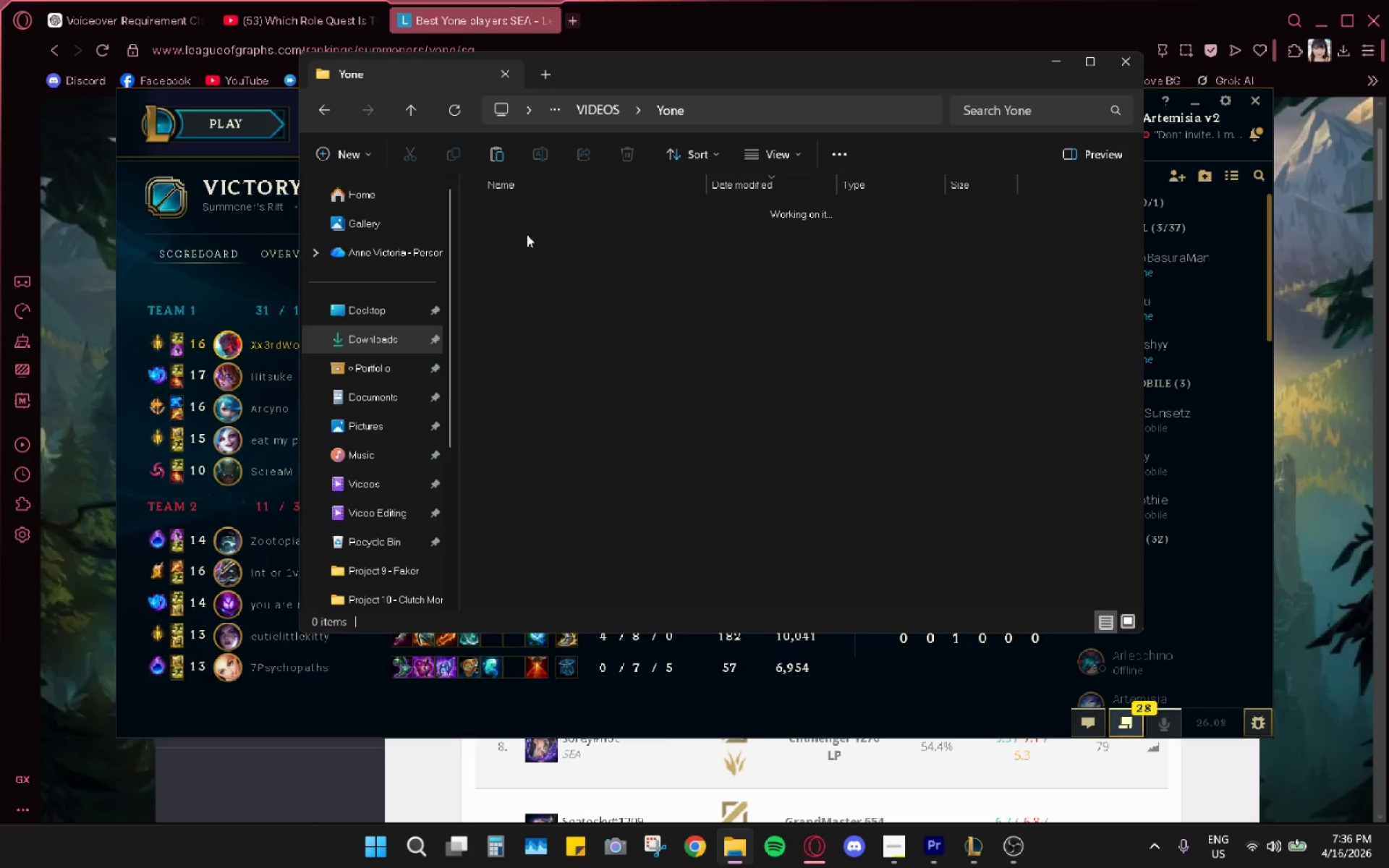 
key(Control+ControlLeft)
 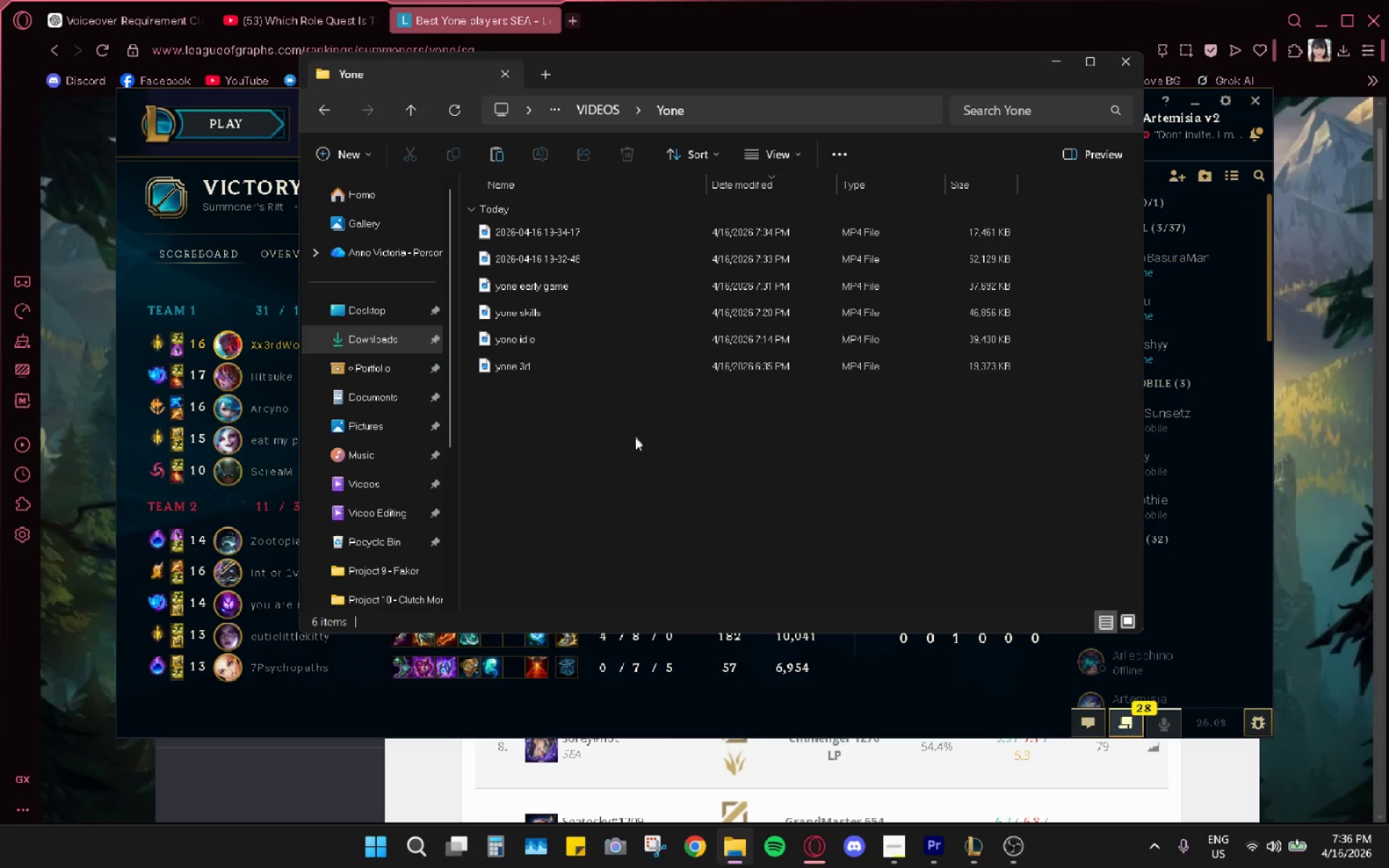 
key(Control+V)
 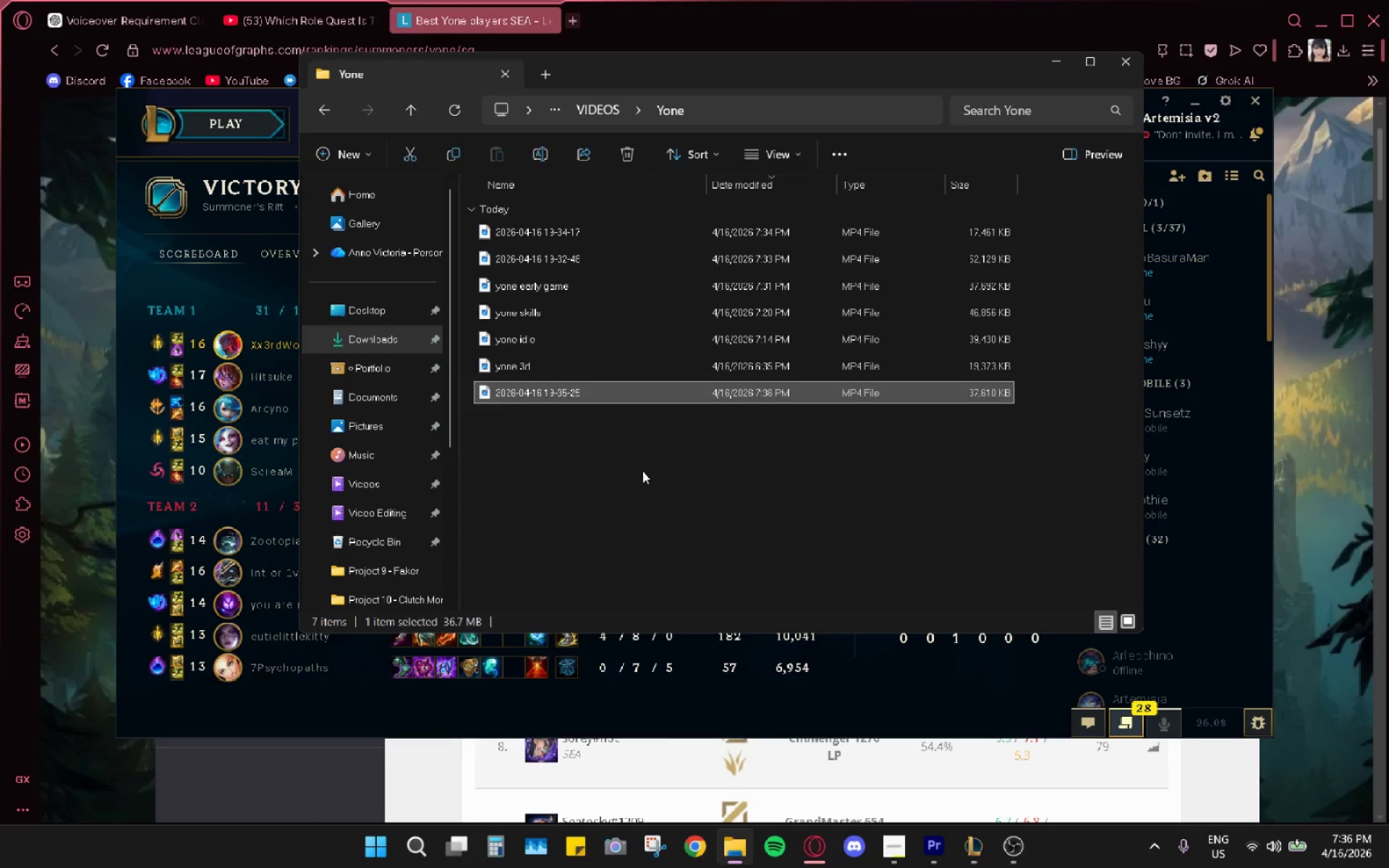 
left_click([642, 471])
 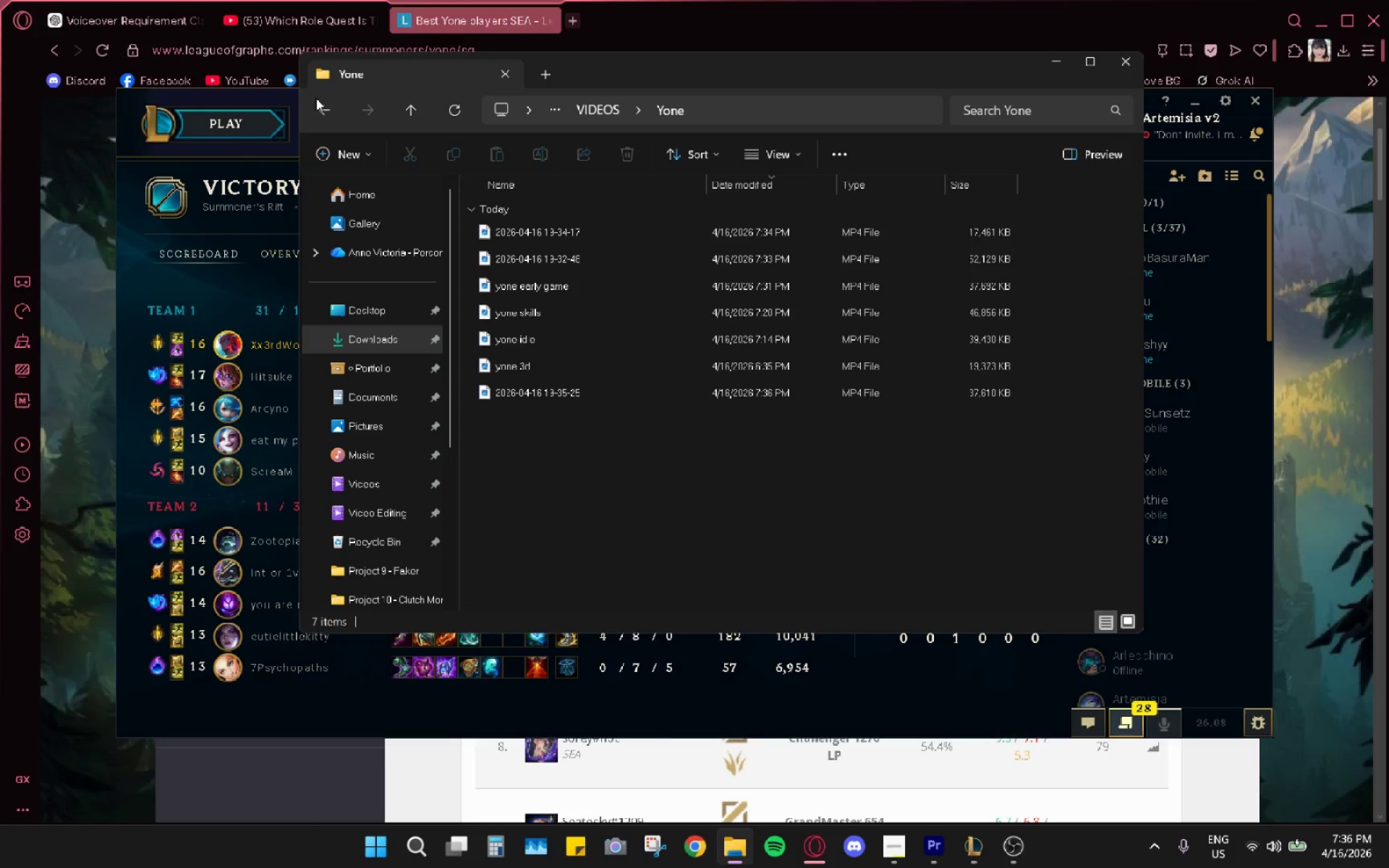 
double_click([320, 101])
 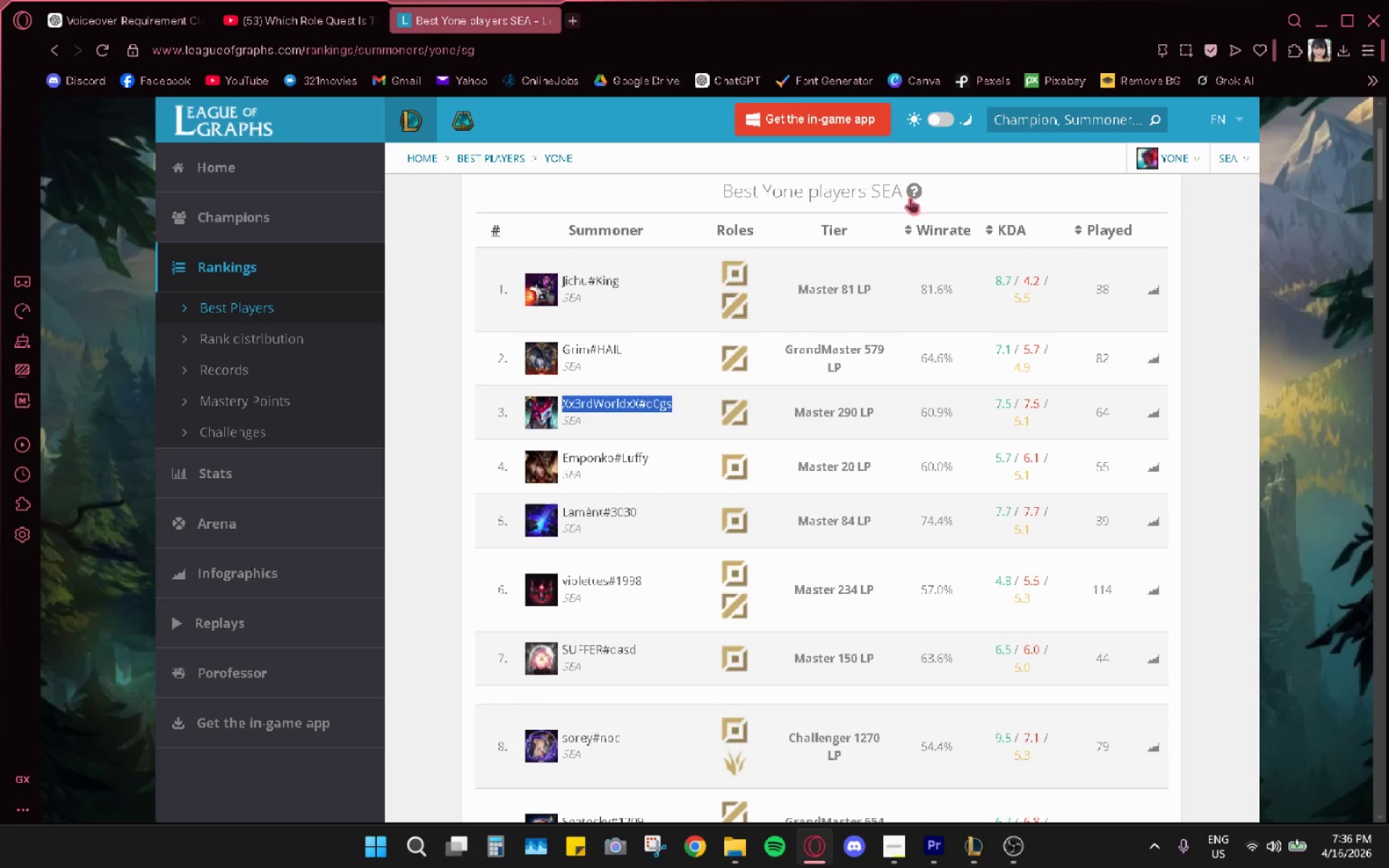 
wait(5.03)
 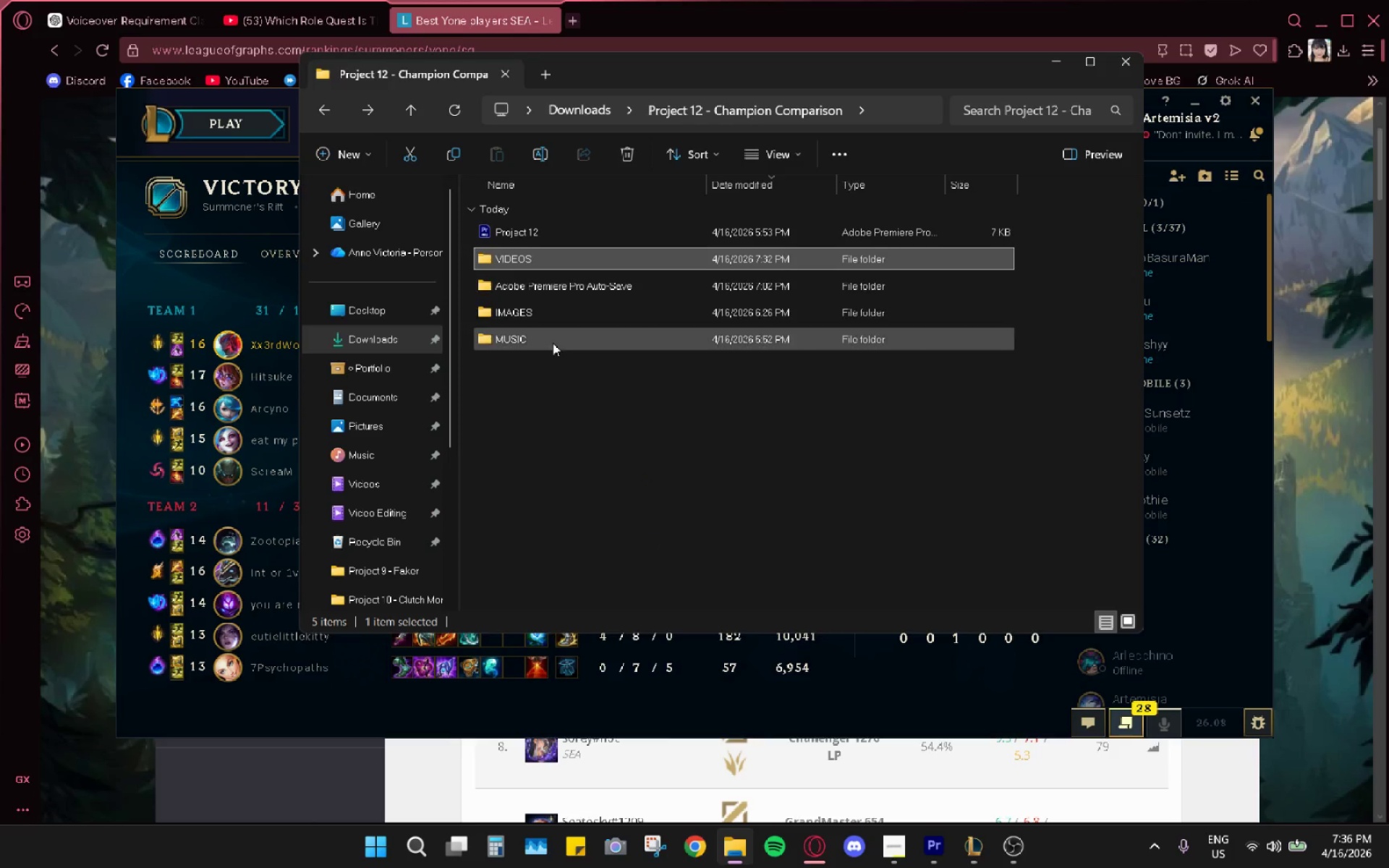 
left_click([56, 58])
 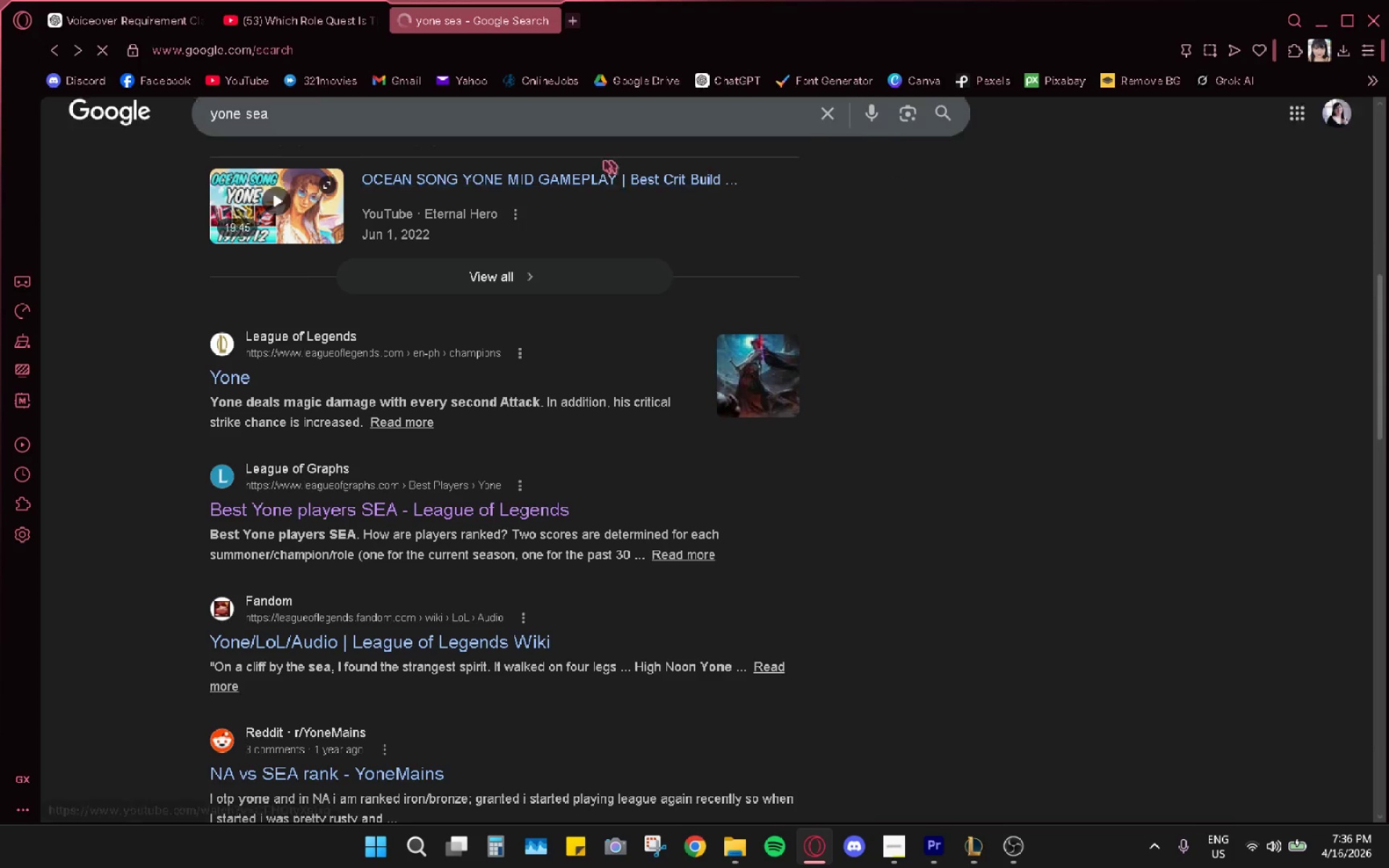 
scroll: coordinate [535, 242], scroll_direction: up, amount: 3.0
 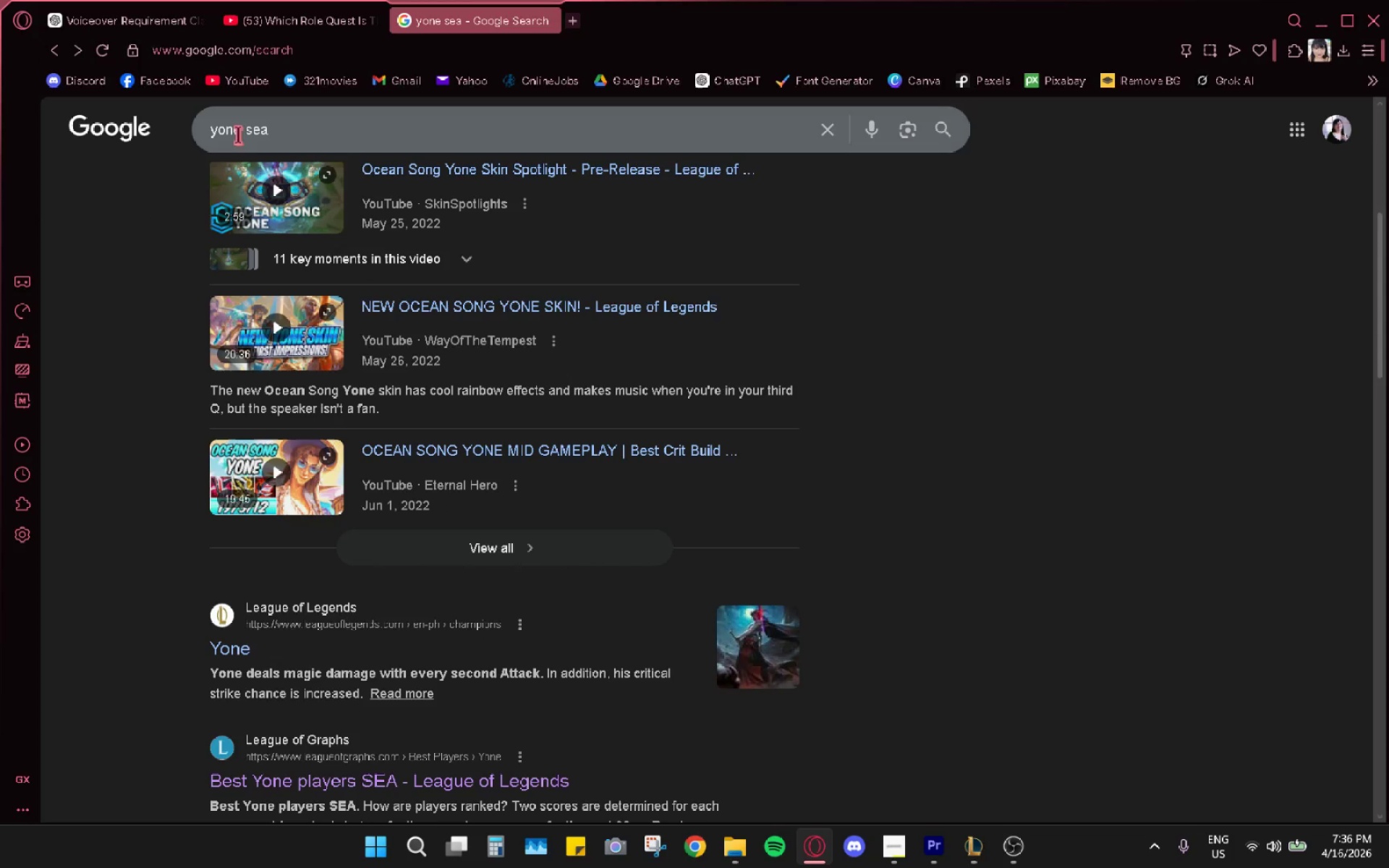 
double_click([230, 132])
 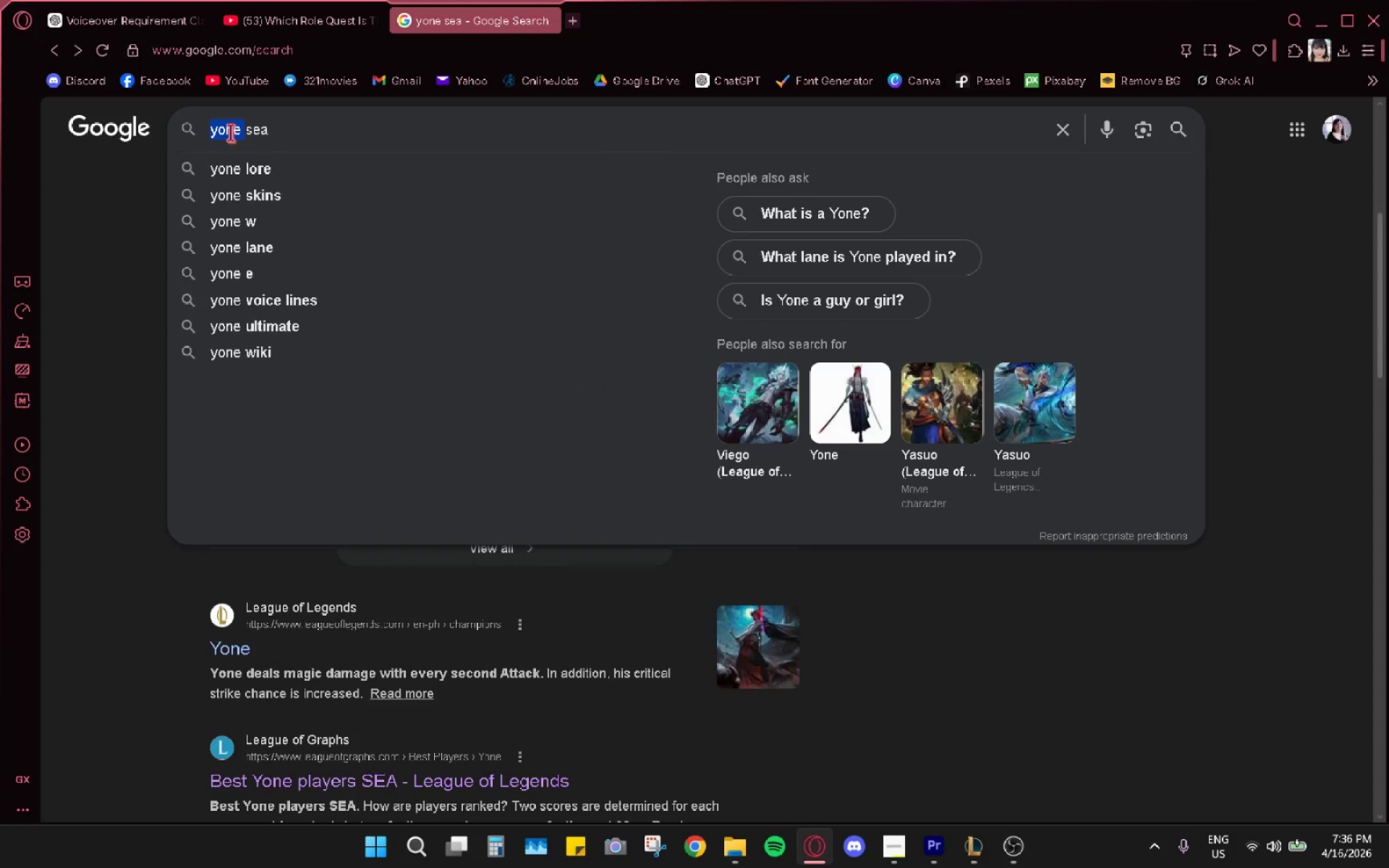 
type(best yasuo )
 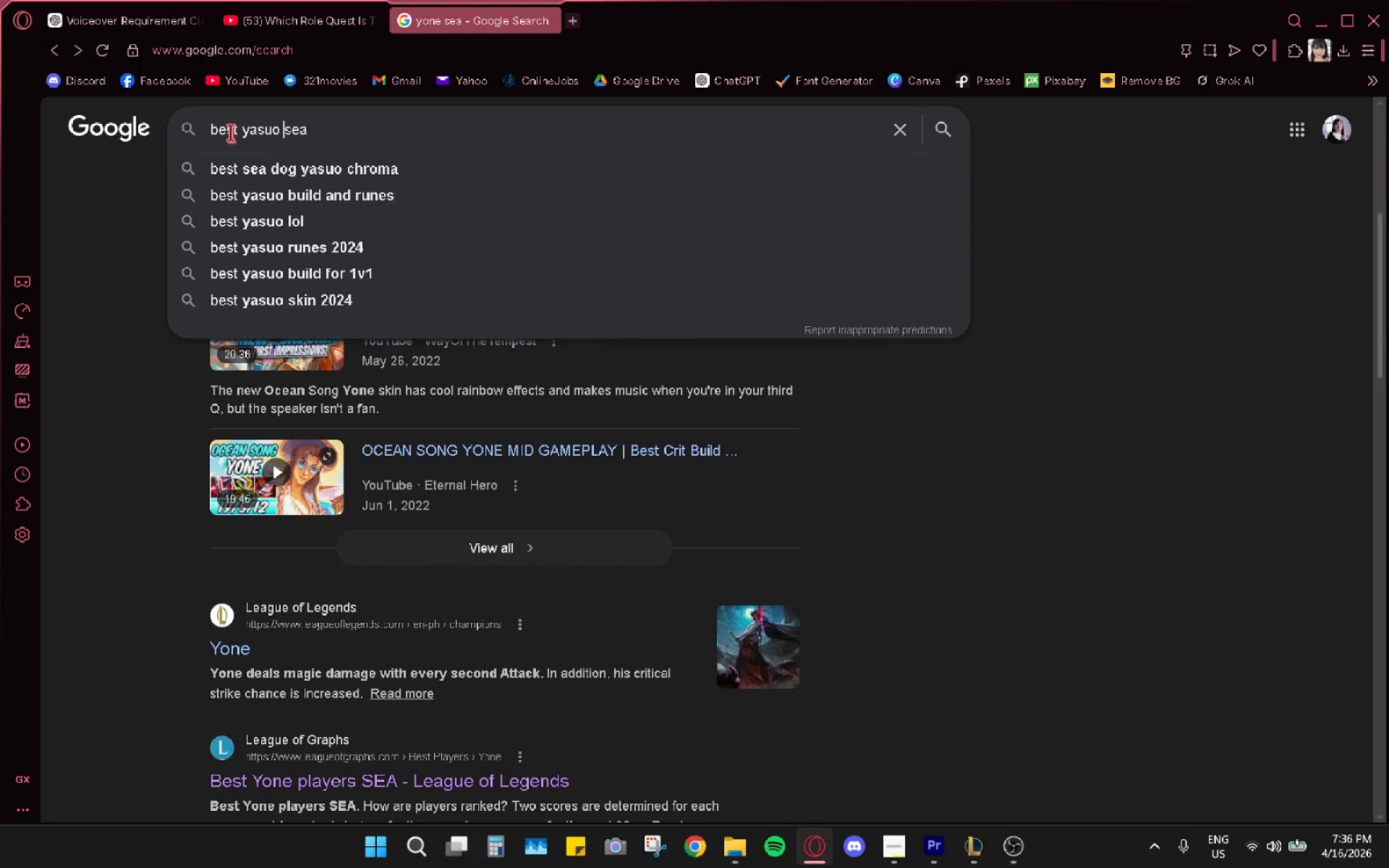 
key(Enter)
 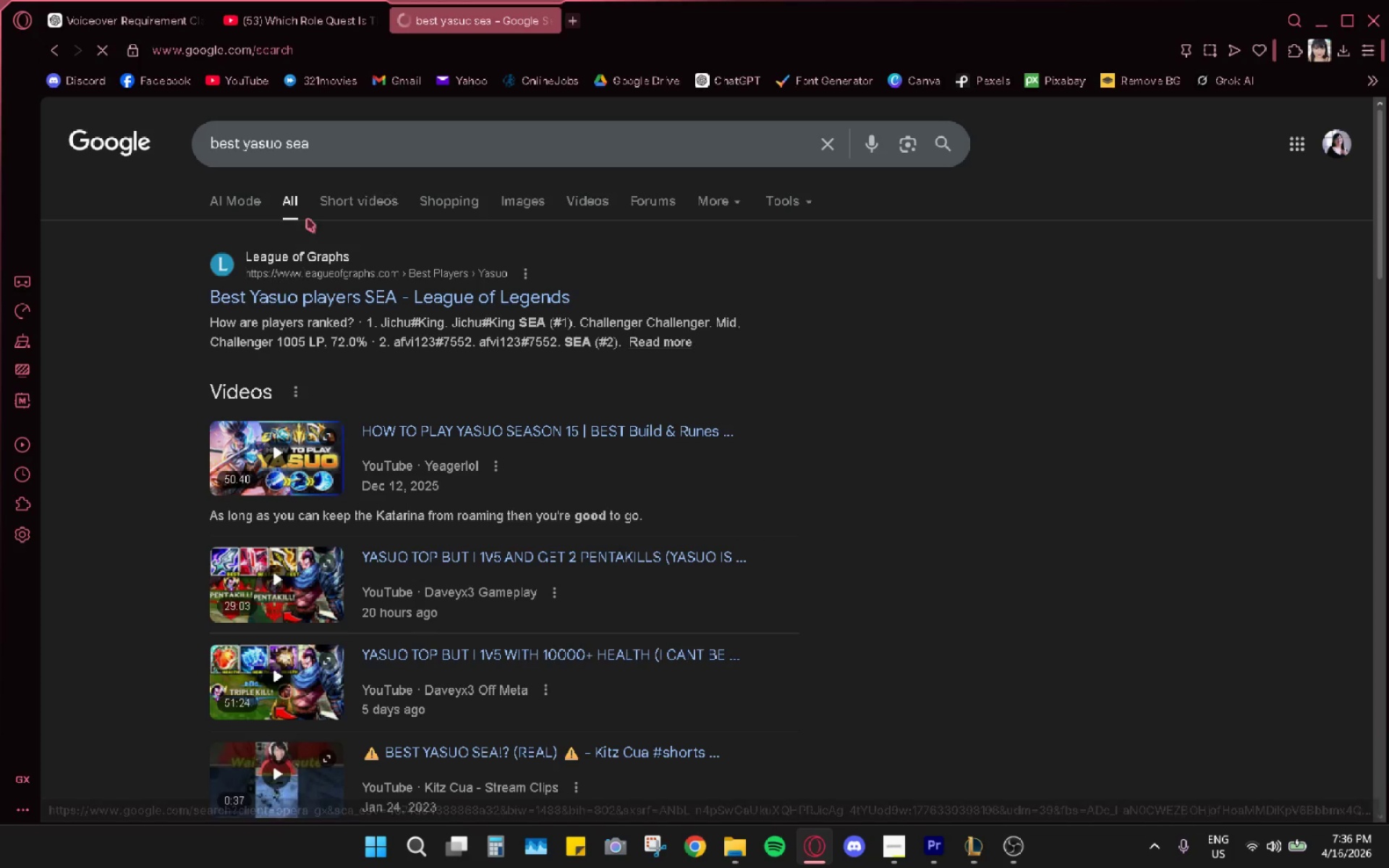 
left_click([325, 290])
 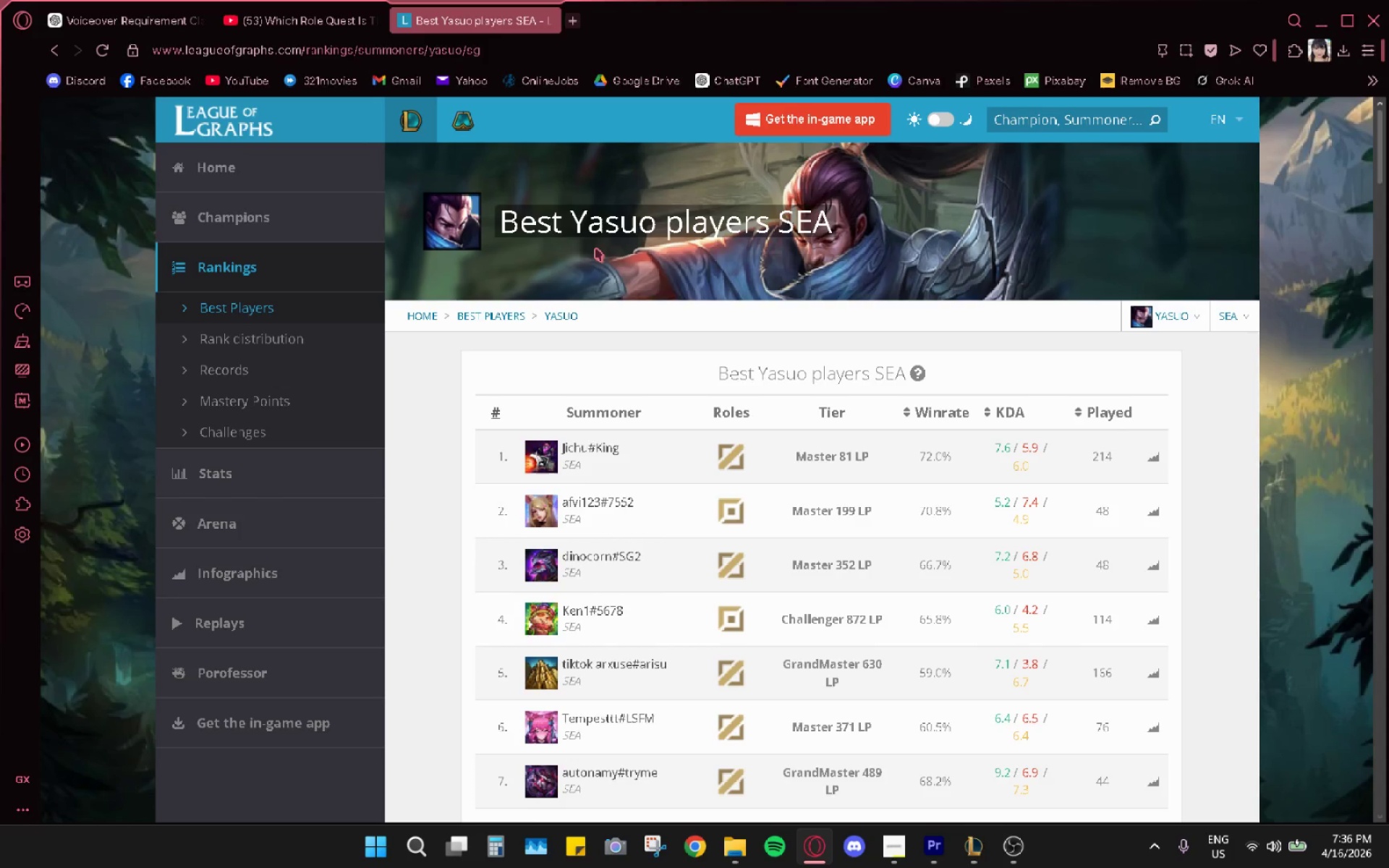 
wait(7.94)
 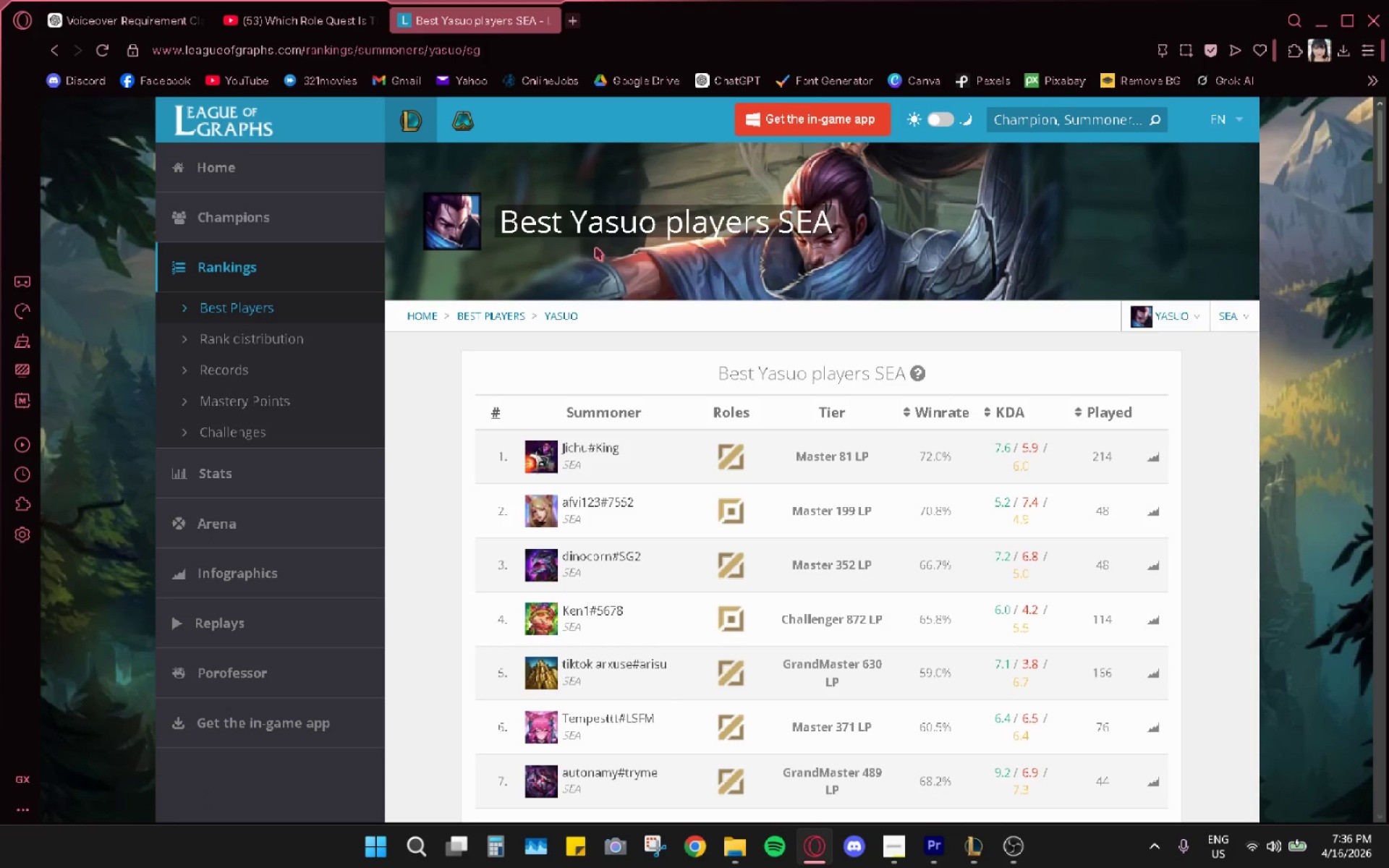 
left_click_drag(start_coordinate=[640, 461], to_coordinate=[642, 466])
 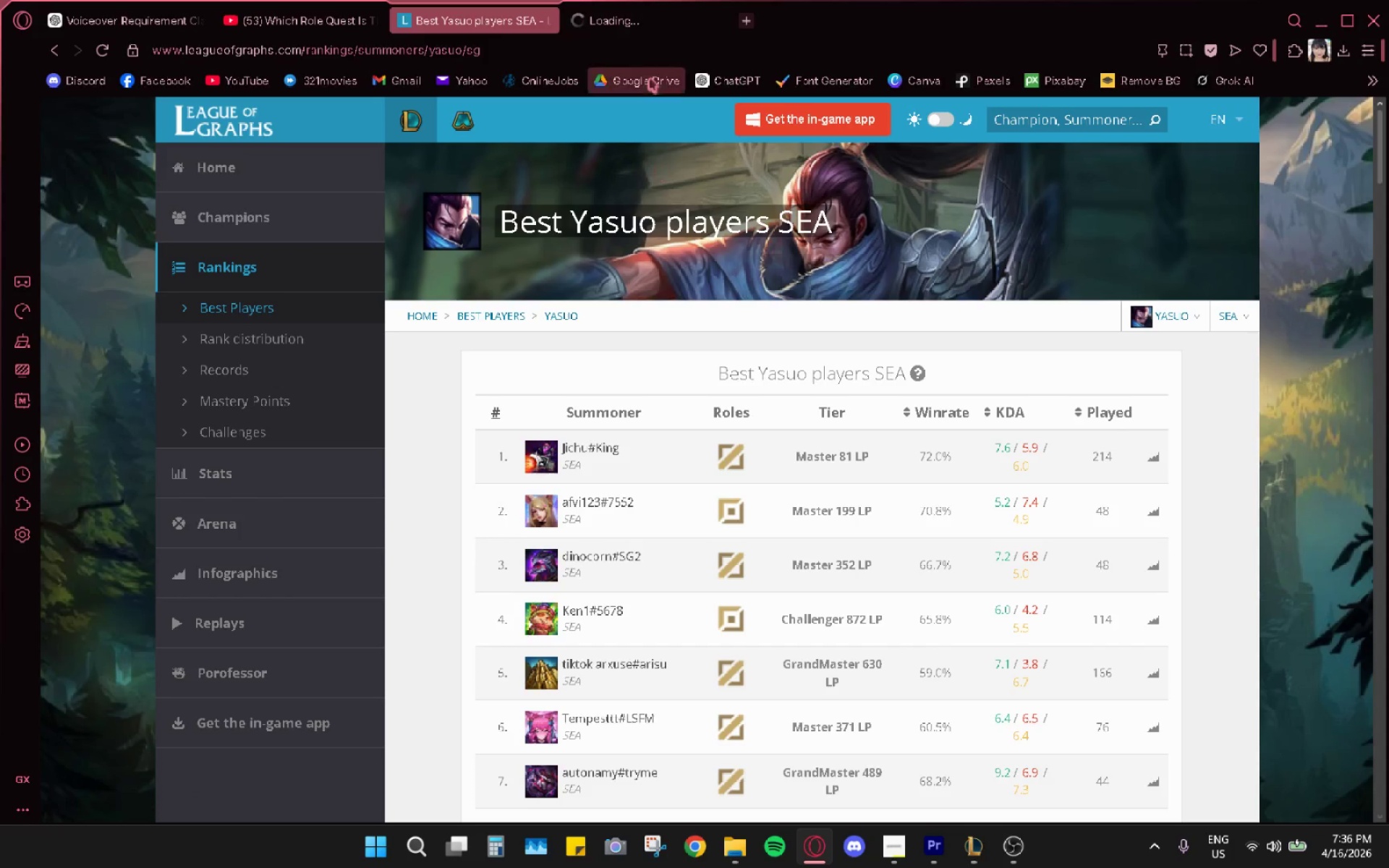 
left_click([656, 14])
 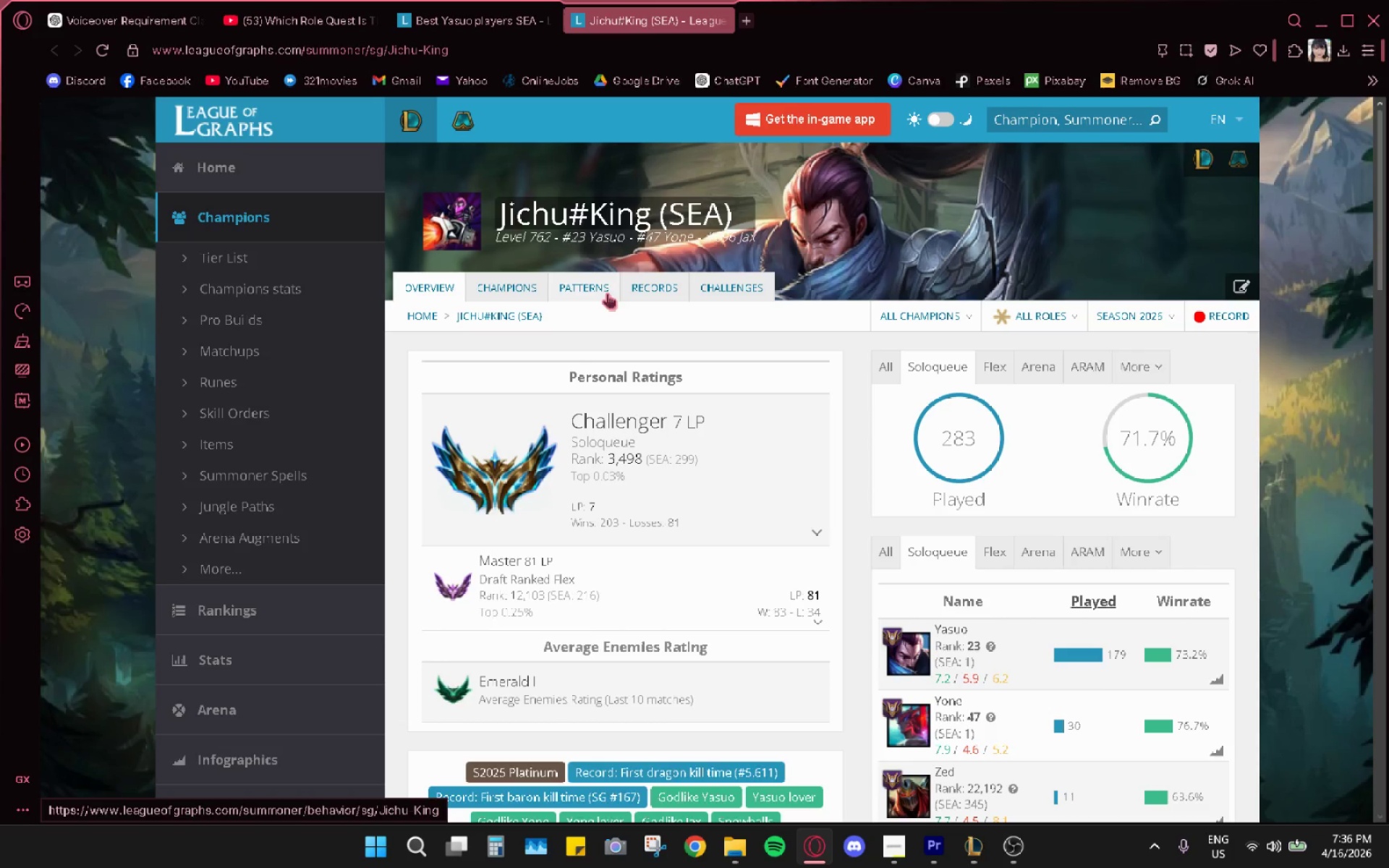 
wait(13.81)
 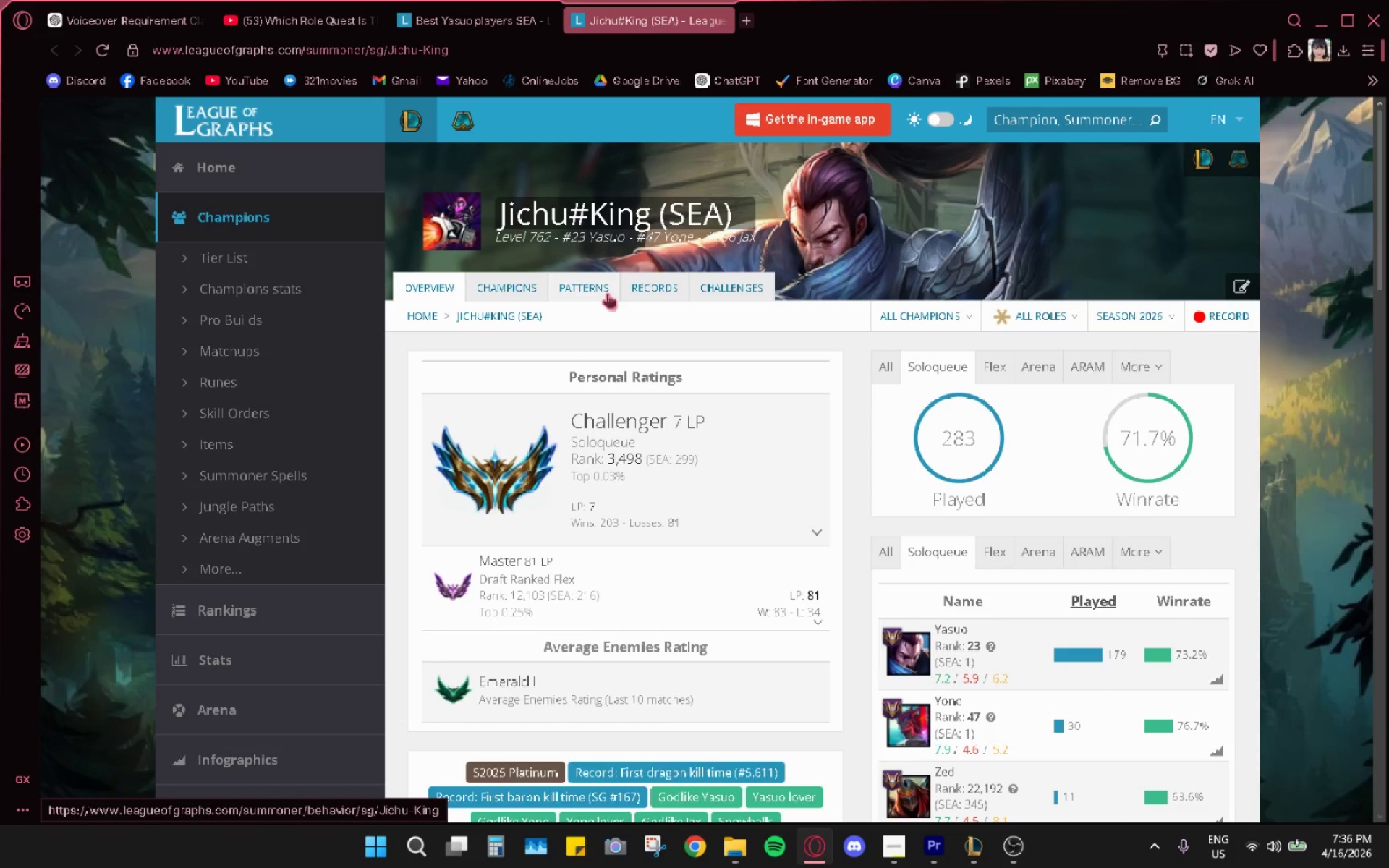 
scroll: coordinate [823, 535], scroll_direction: down, amount: 3.0
 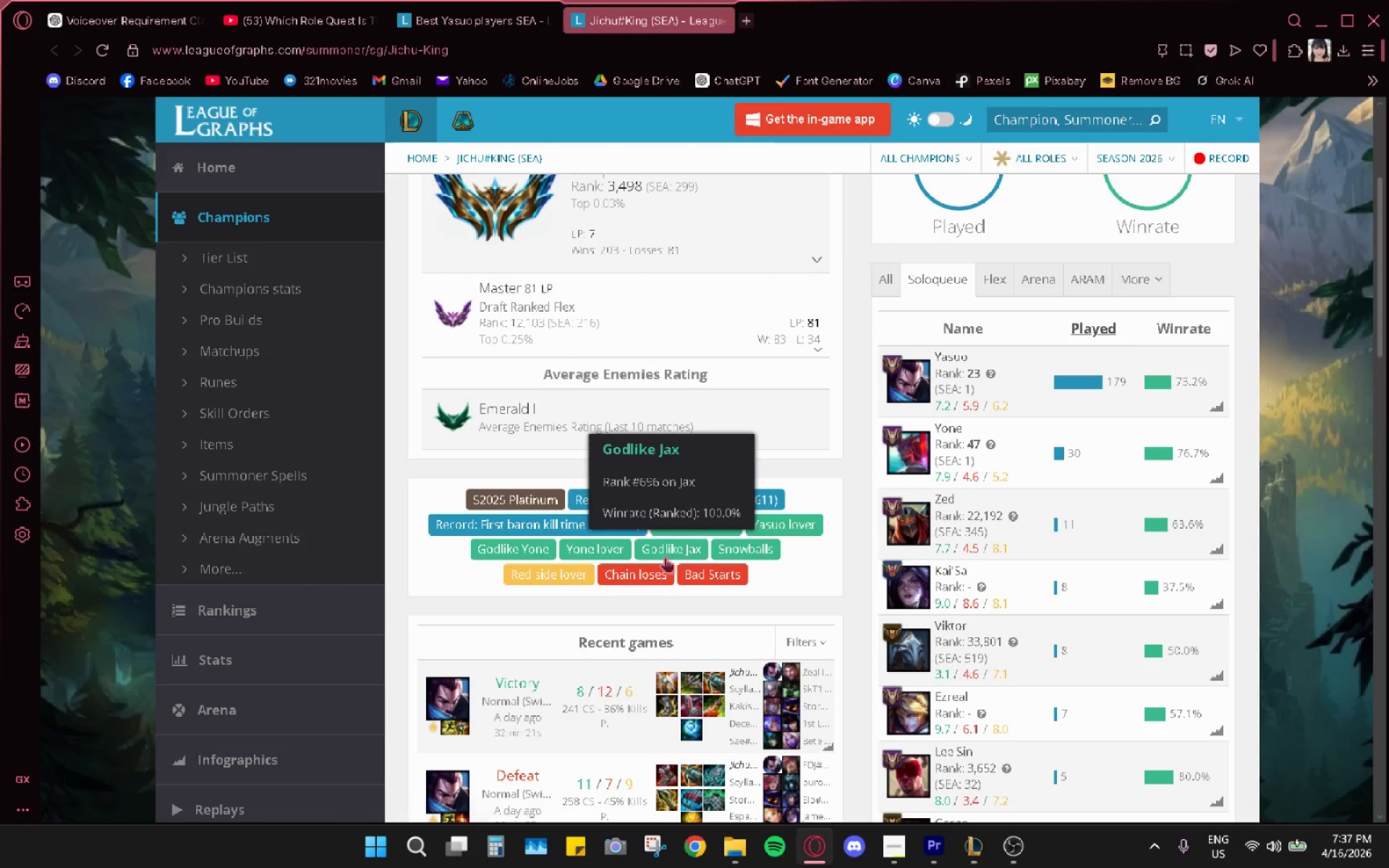 
wait(5.87)
 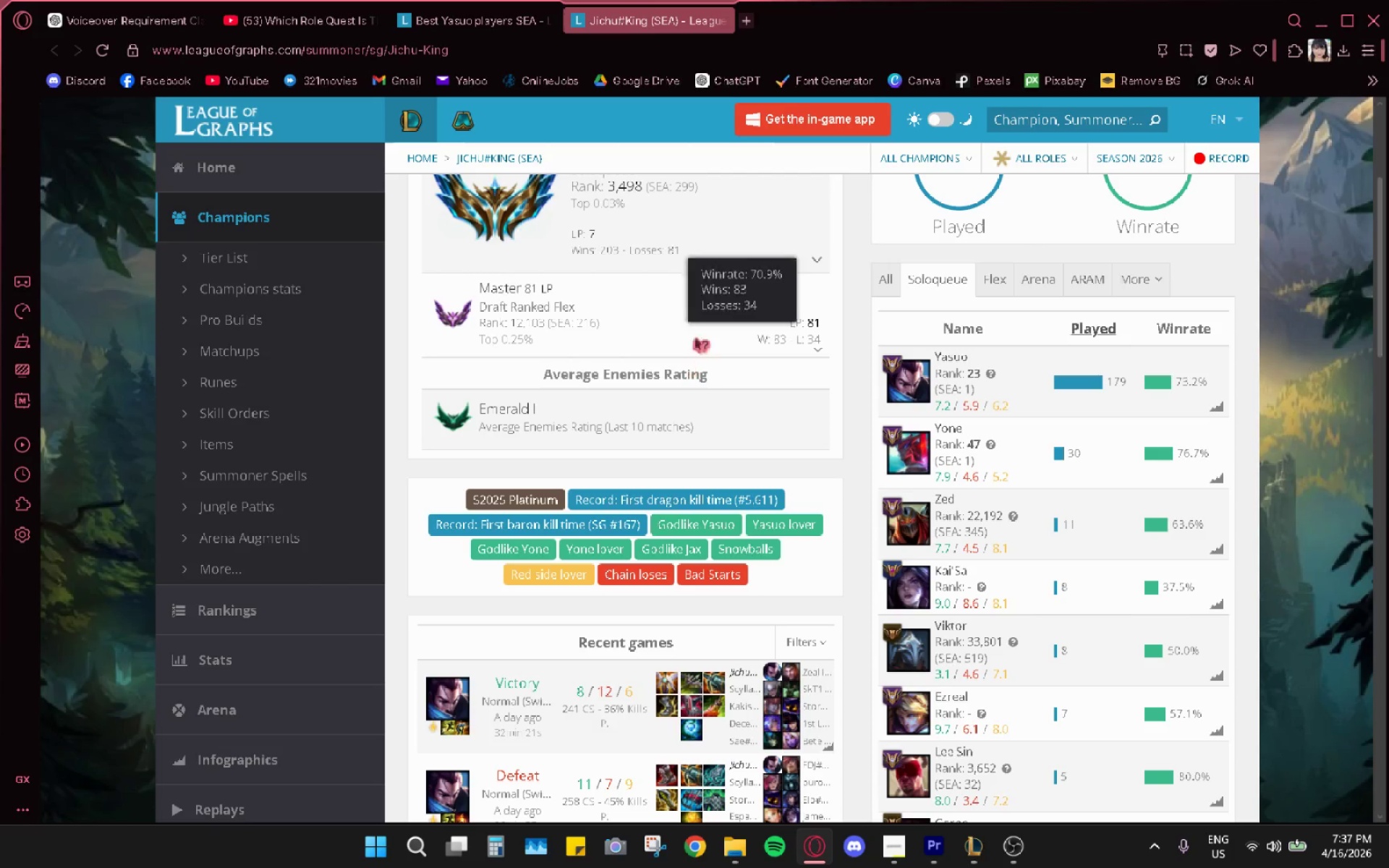 
mouse_move([526, 522])
 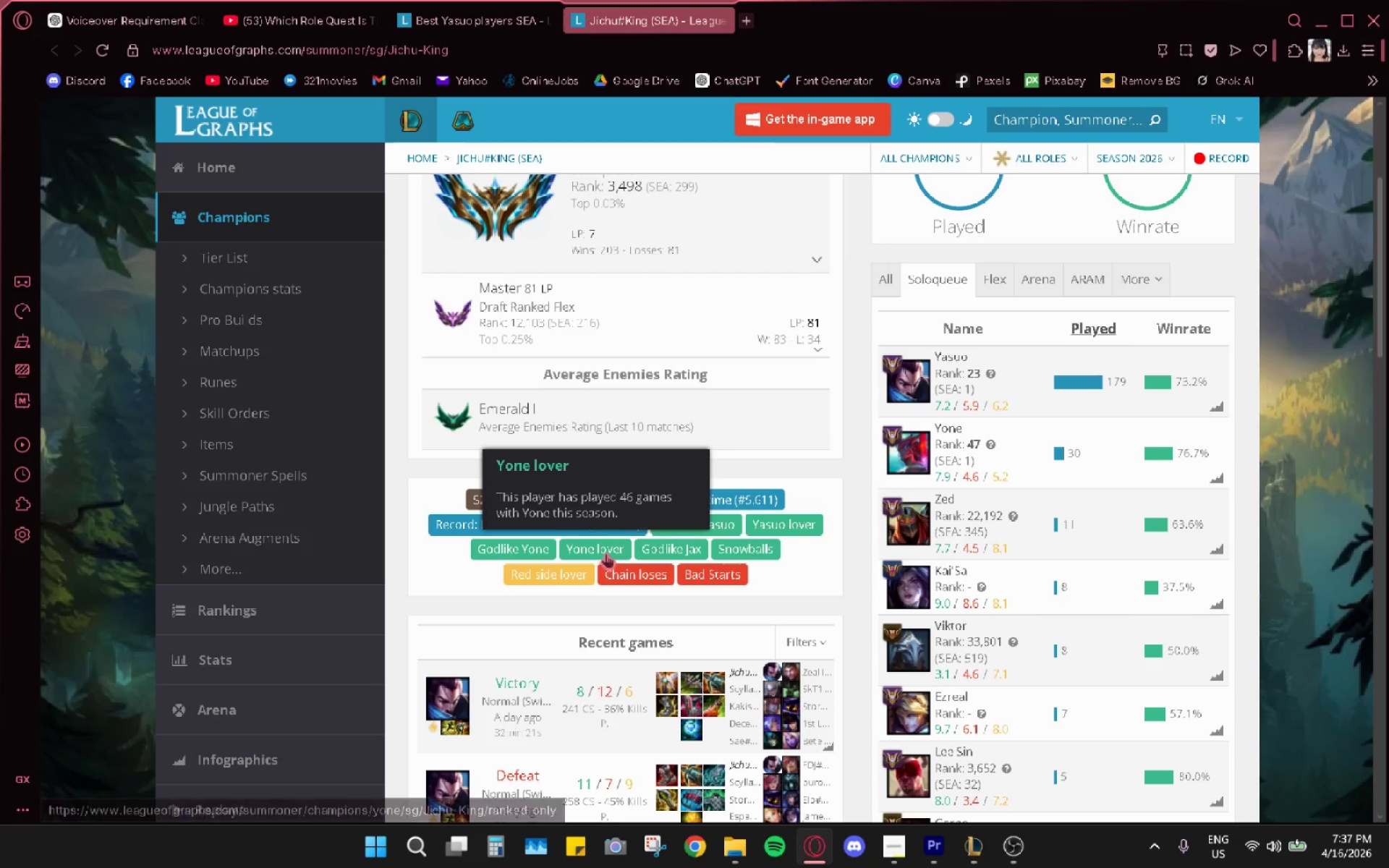 
wait(6.26)
 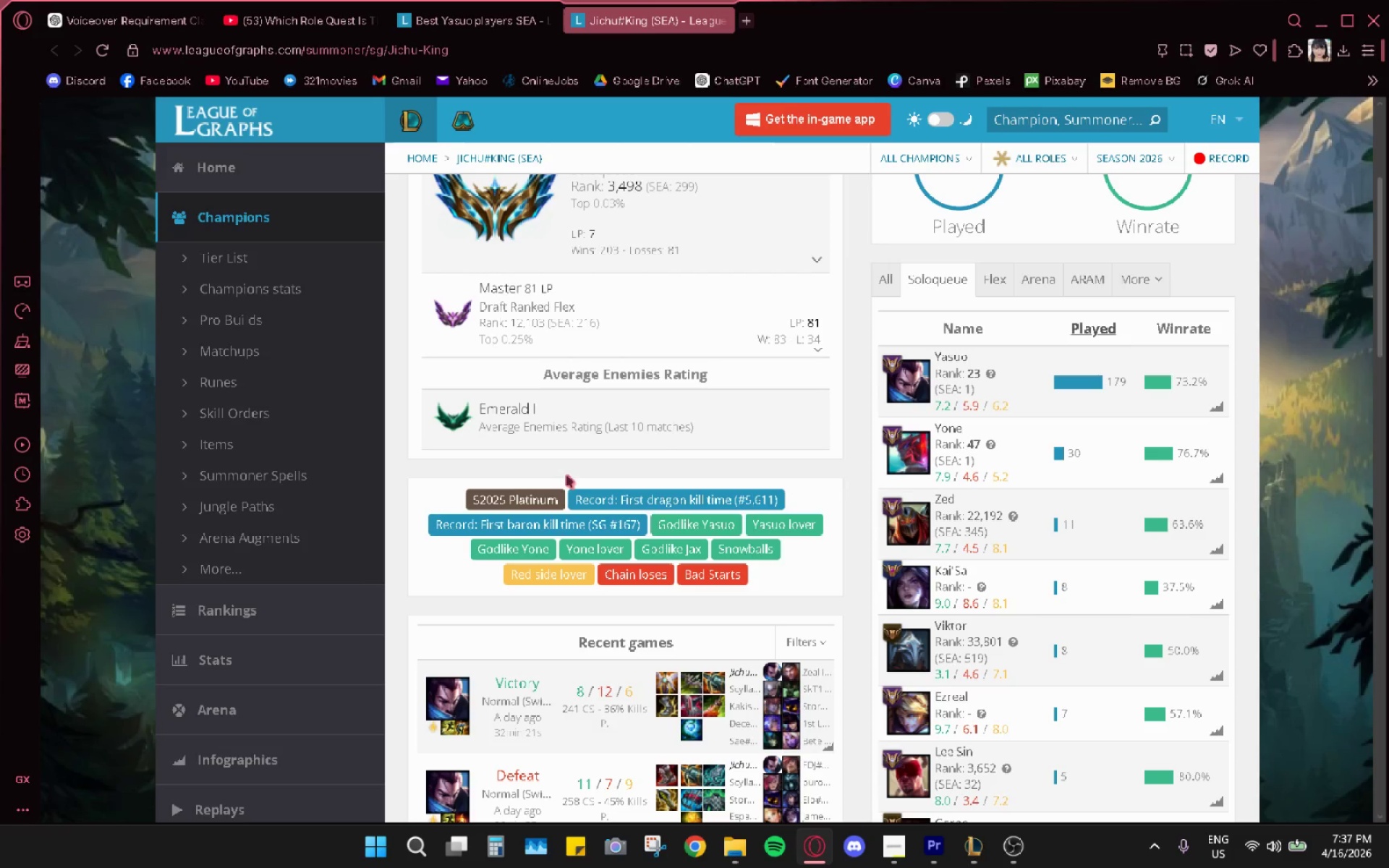 
scroll: coordinate [585, 560], scroll_direction: down, amount: 12.0
 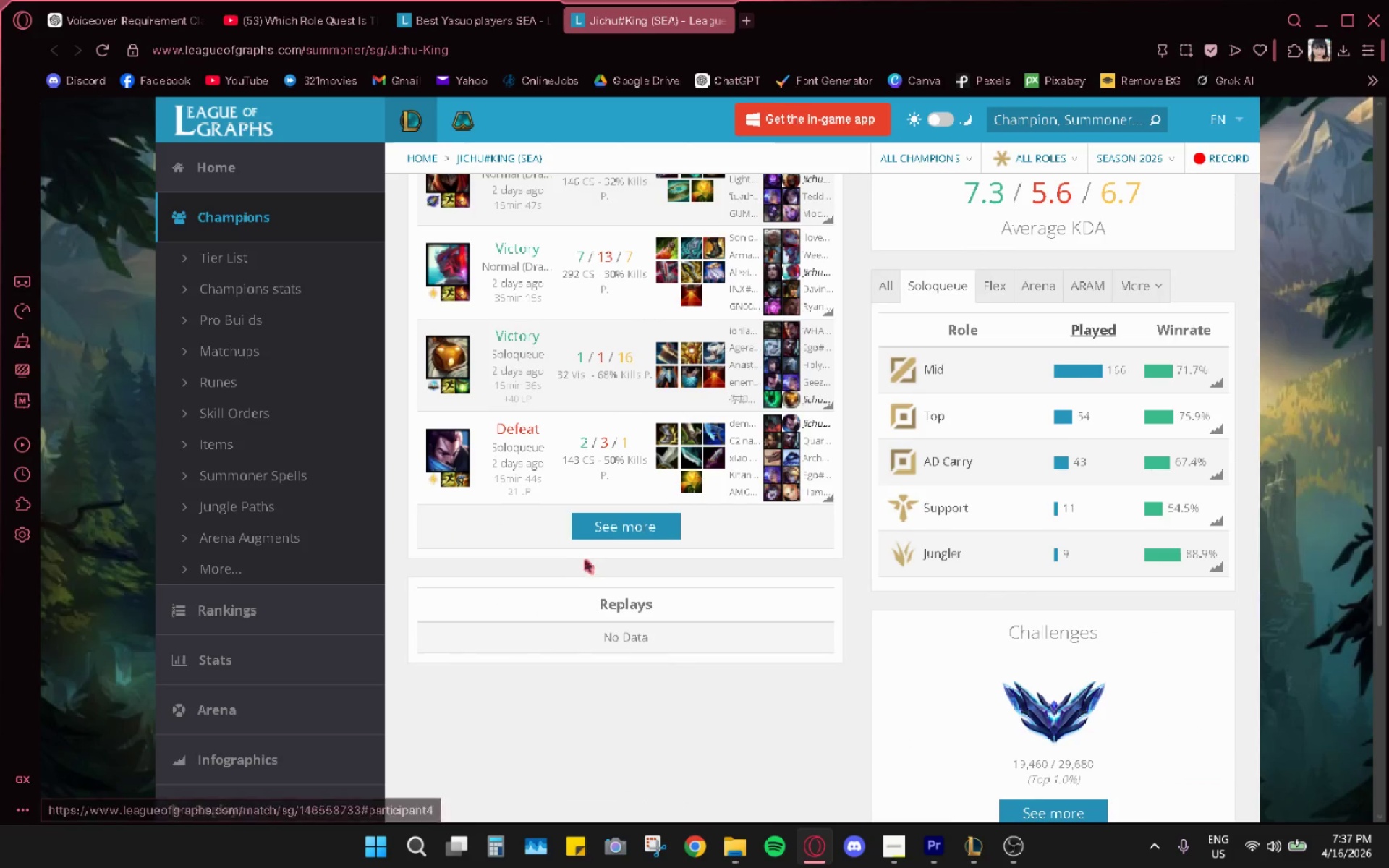 
scroll: coordinate [585, 561], scroll_direction: up, amount: 16.0
 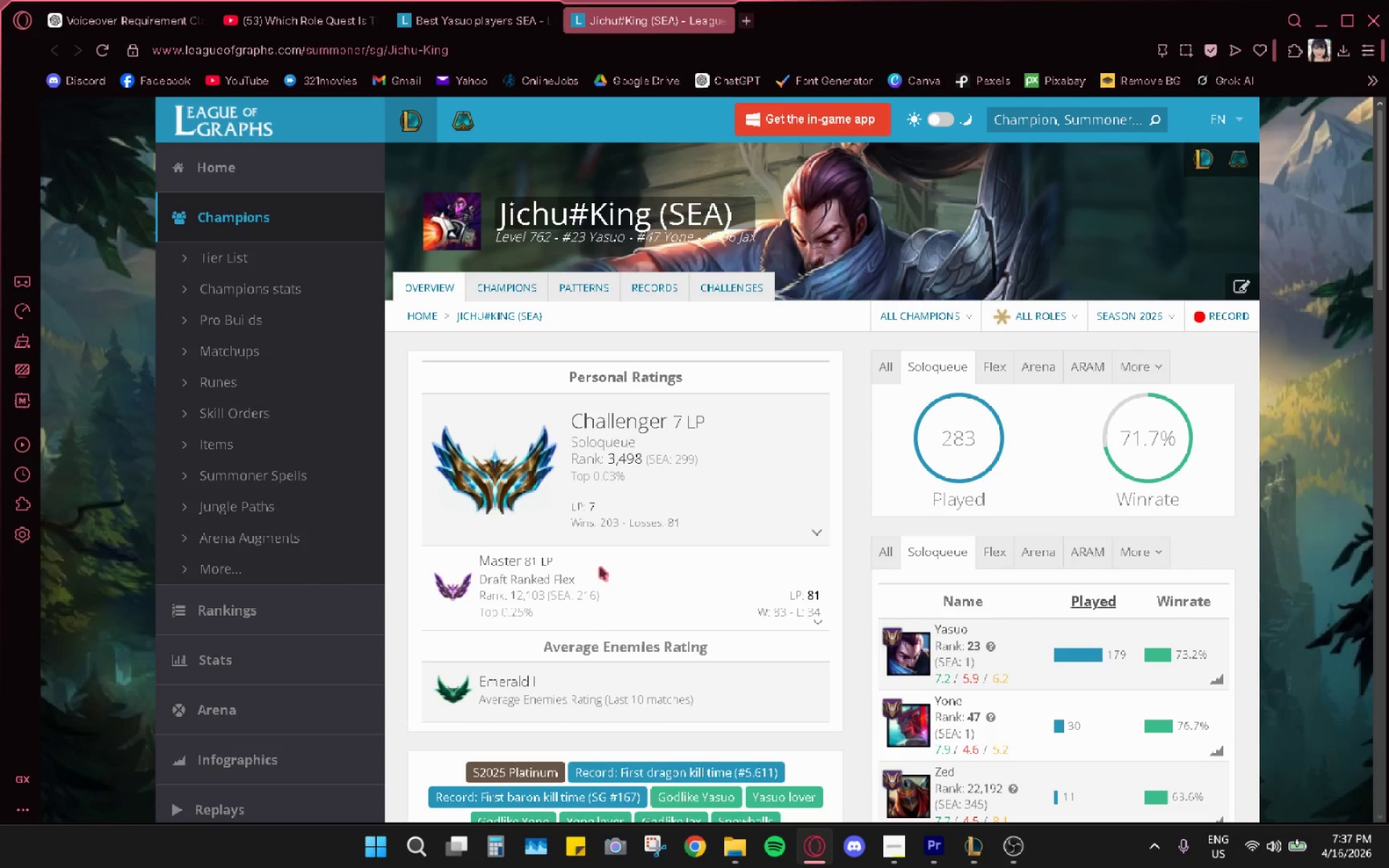 
scroll: coordinate [600, 567], scroll_direction: down, amount: 4.0
 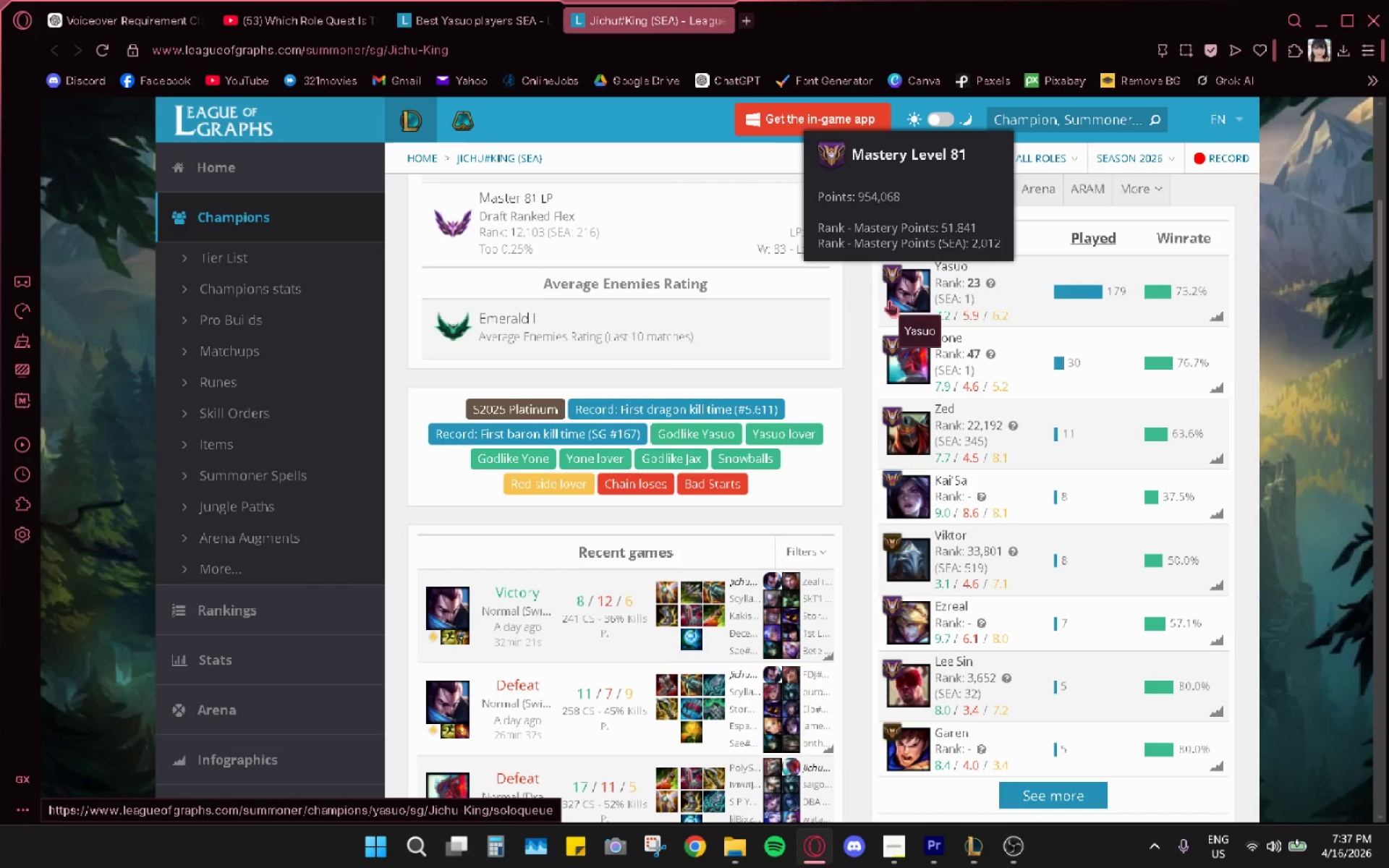 
wait(29.25)
 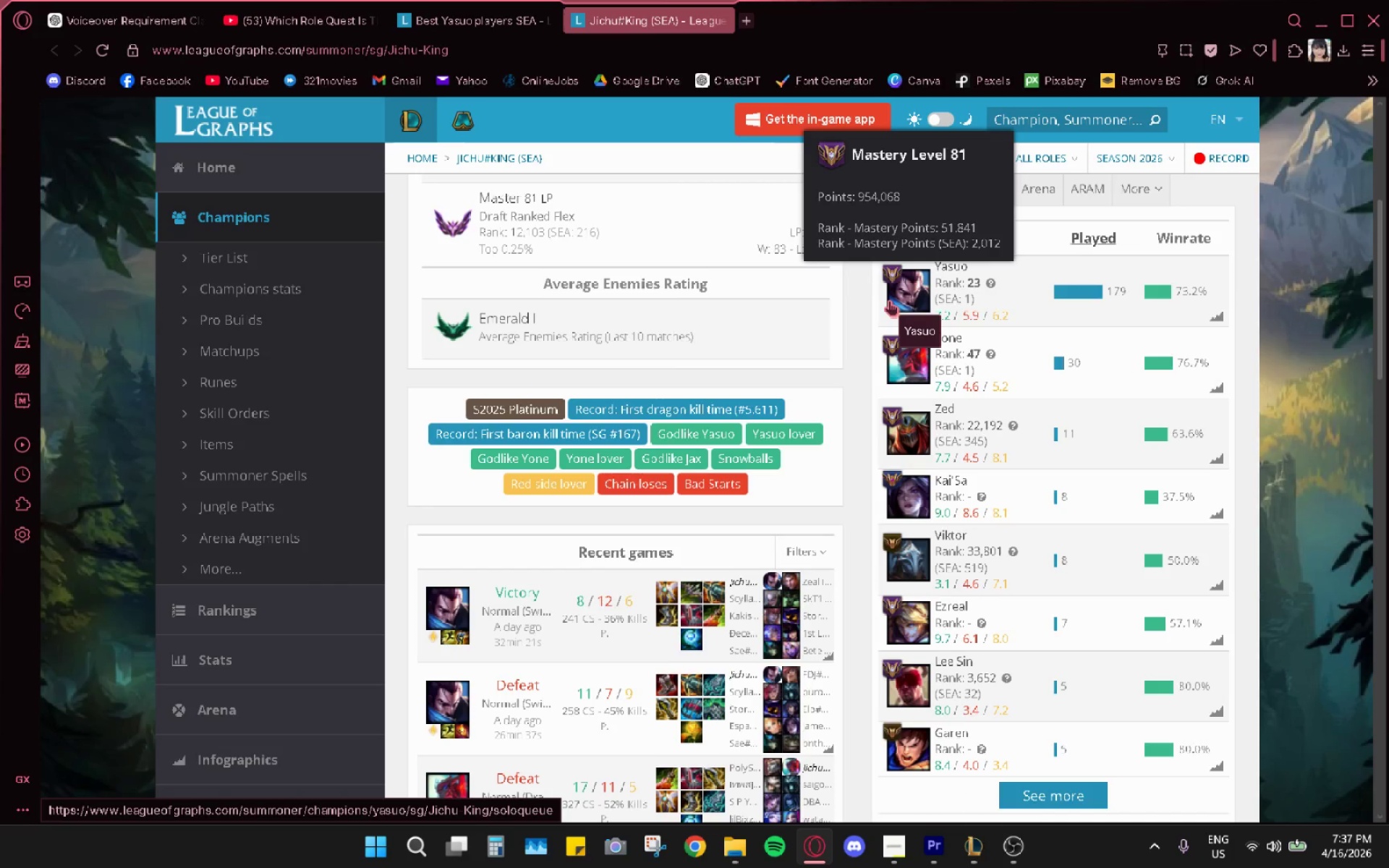 
scroll: coordinate [572, 320], scroll_direction: up, amount: 4.0
 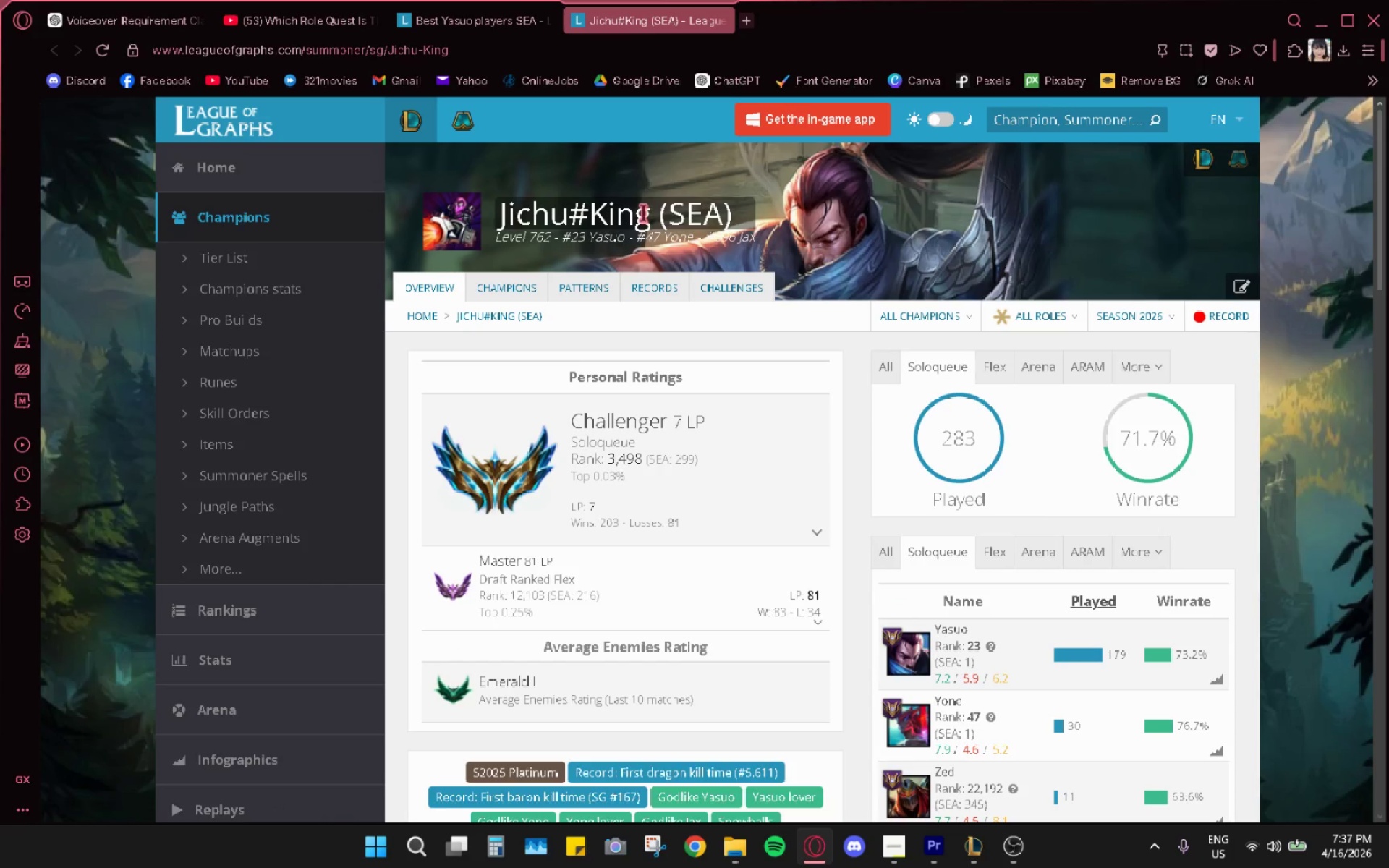 
left_click_drag(start_coordinate=[650, 216], to_coordinate=[488, 212])
 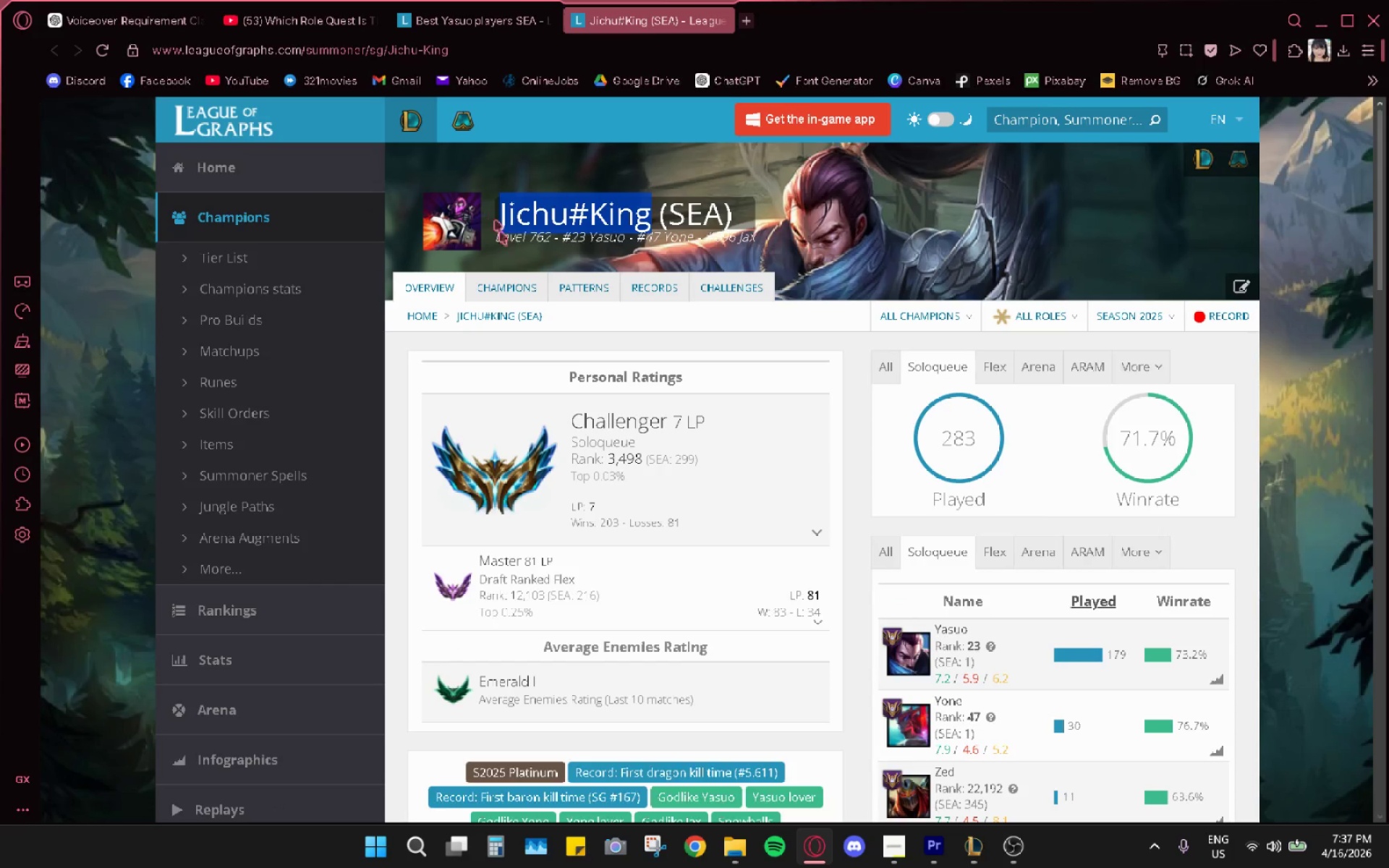 
key(Control+C)
 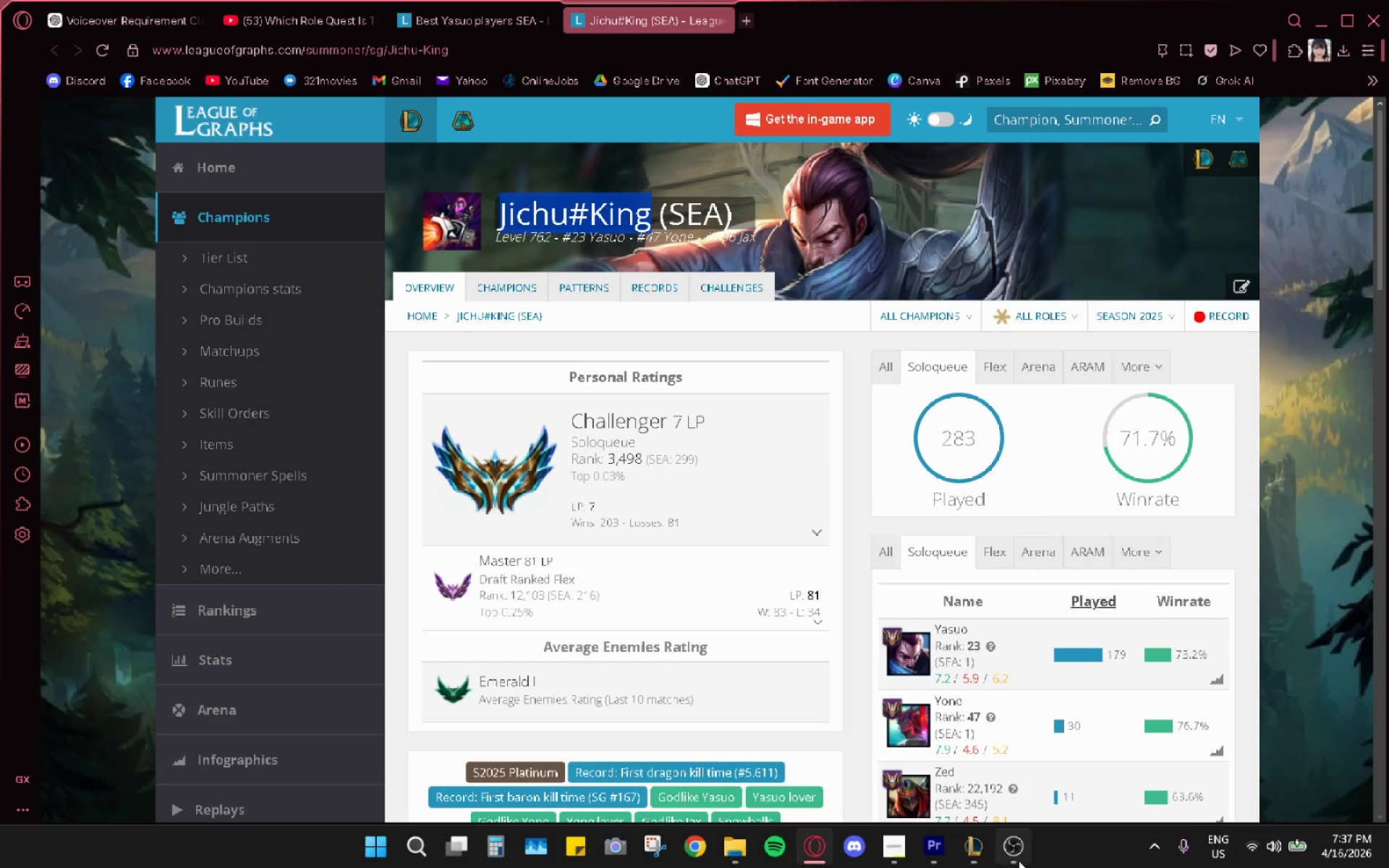 
left_click([971, 848])
 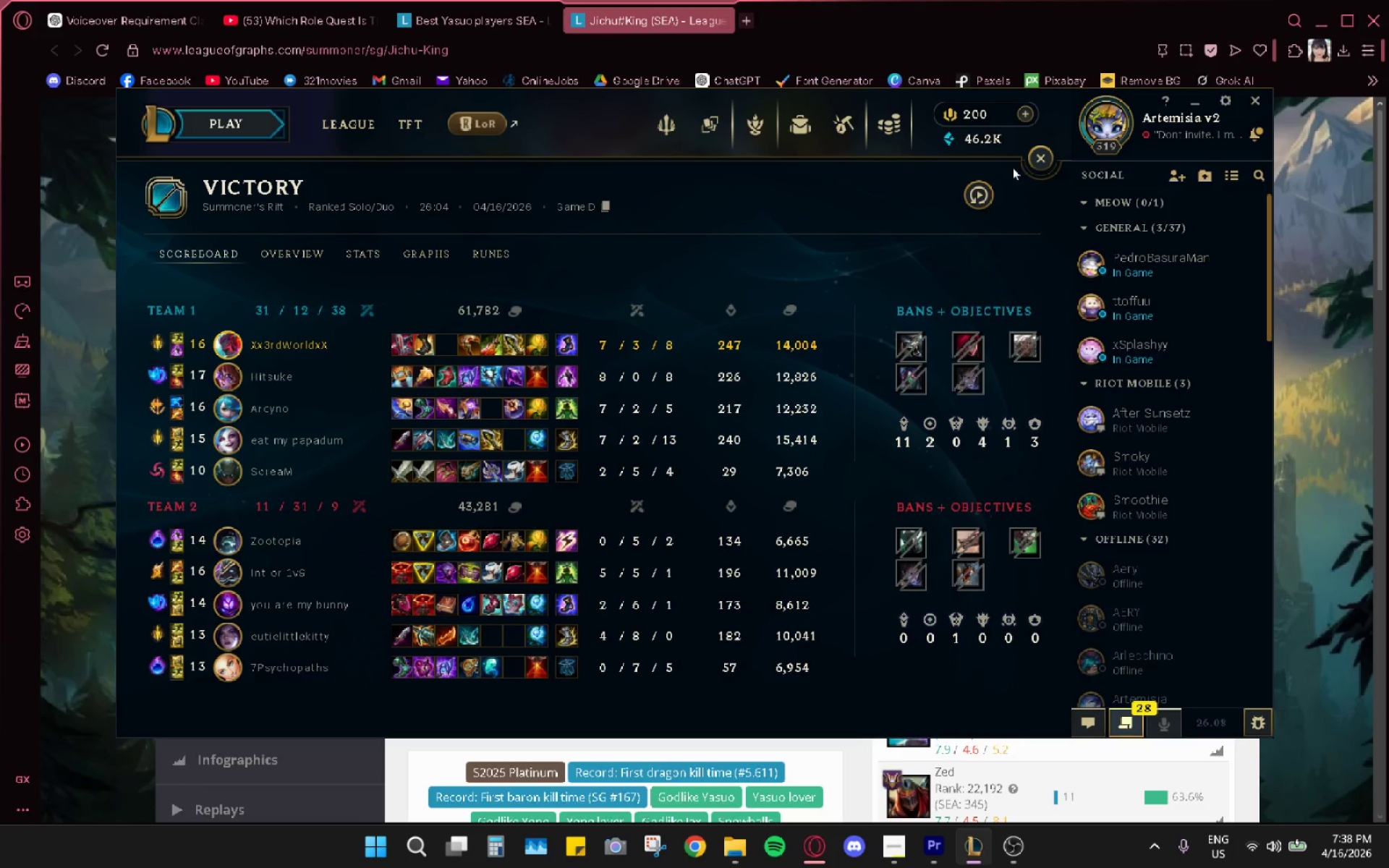 
left_click([1027, 163])
 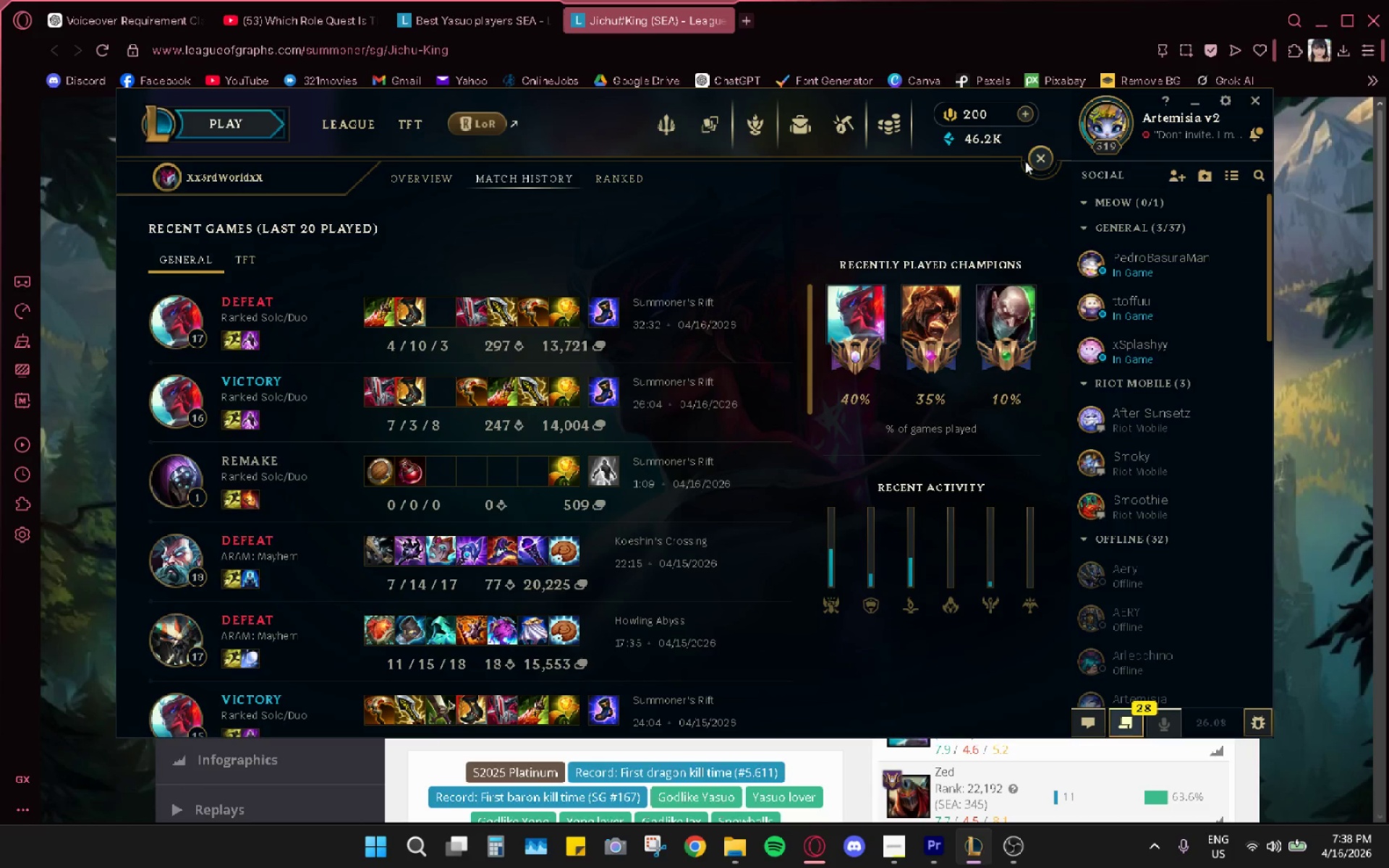 
double_click([1042, 153])
 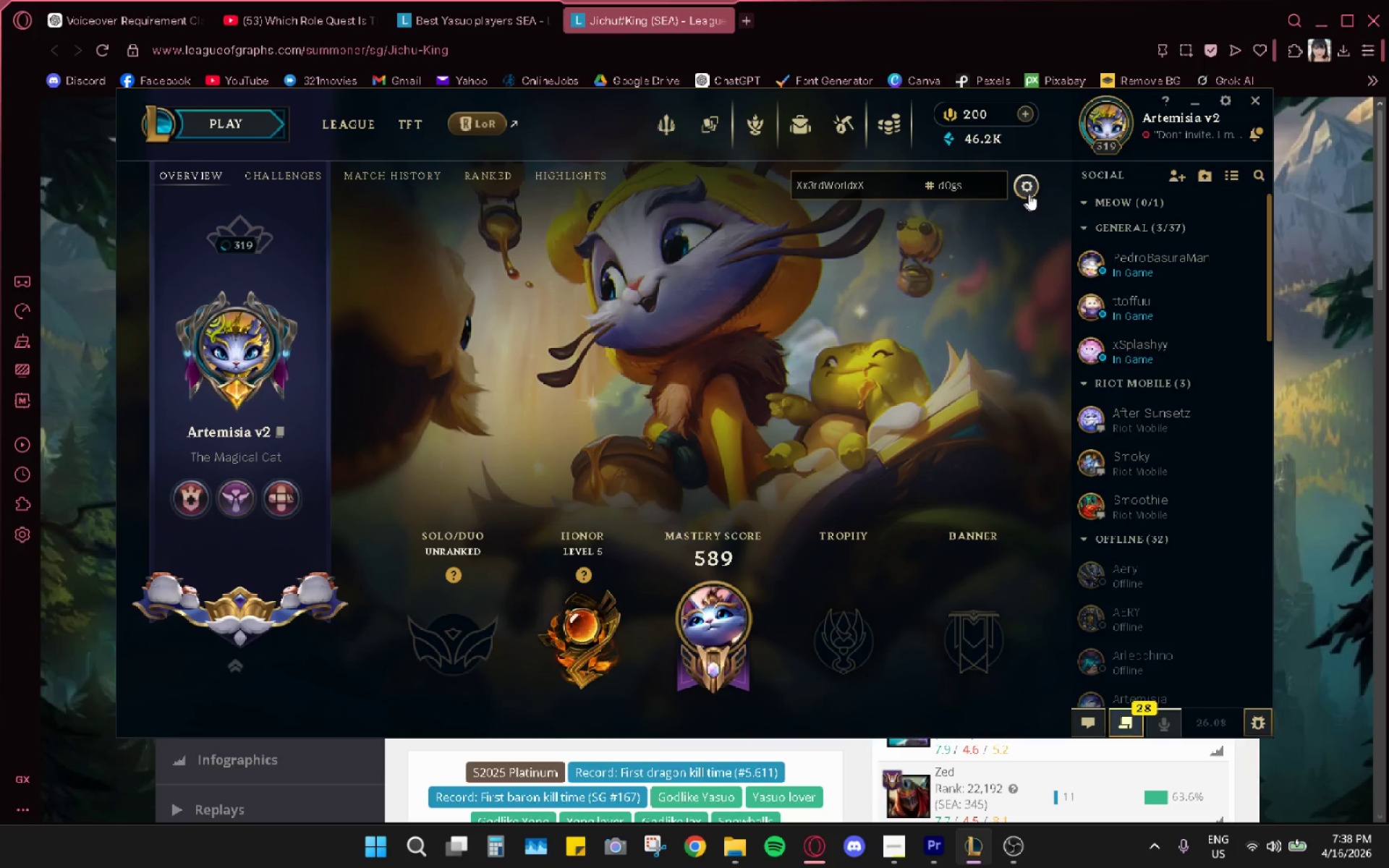 
left_click([985, 188])
 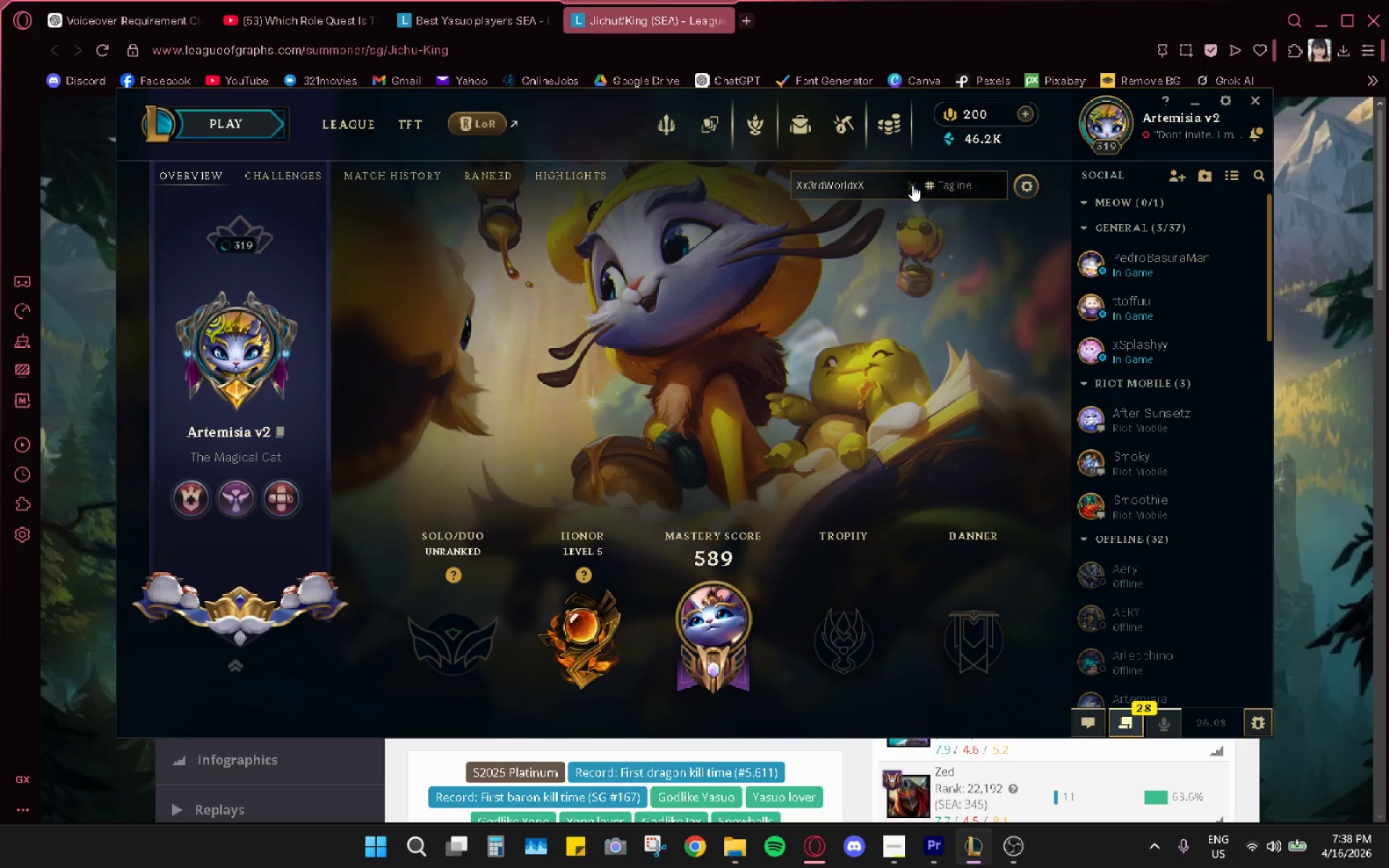 
double_click([864, 182])
 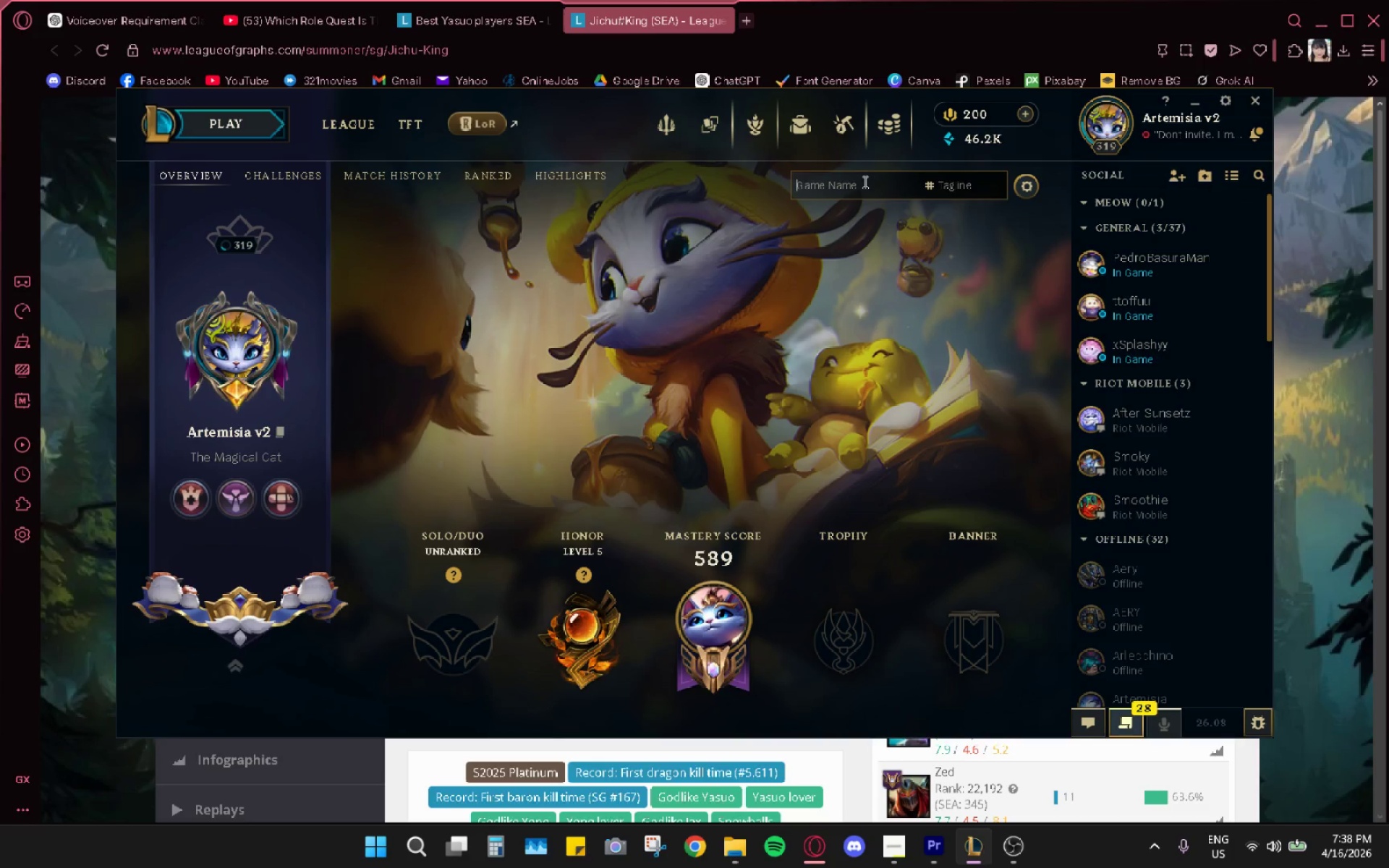 
key(Control+ControlLeft)
 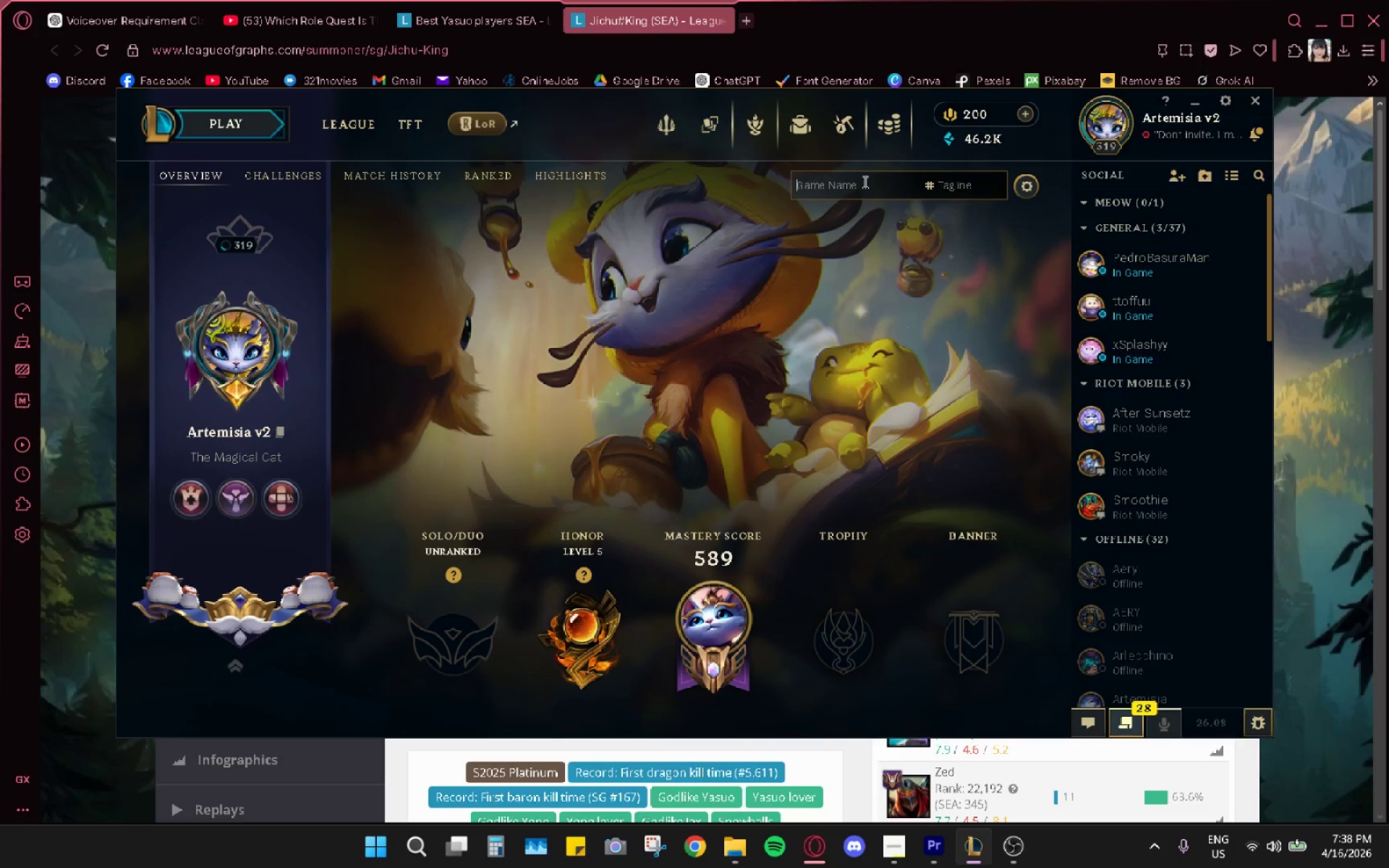 
key(Control+V)
 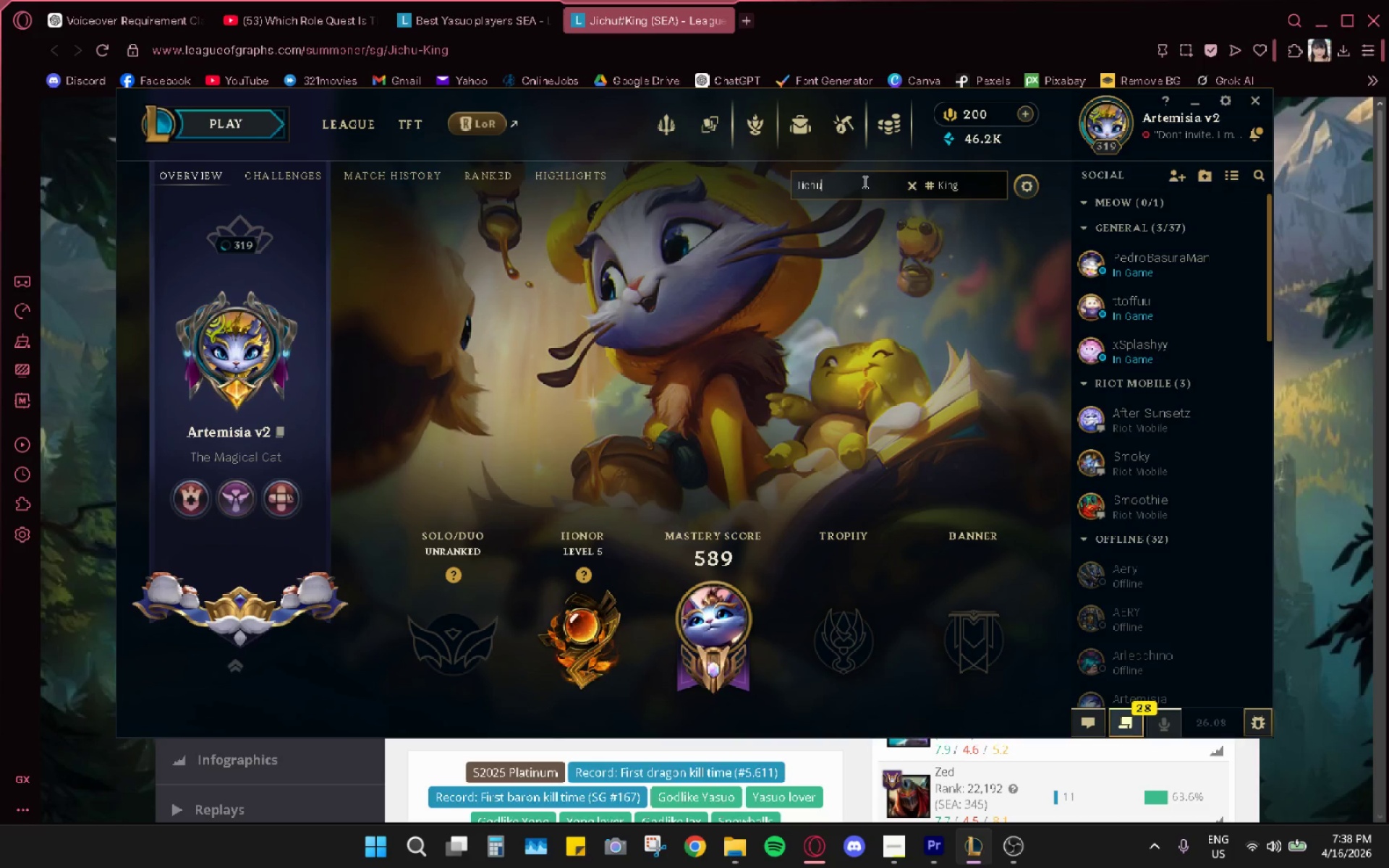 
key(Enter)
 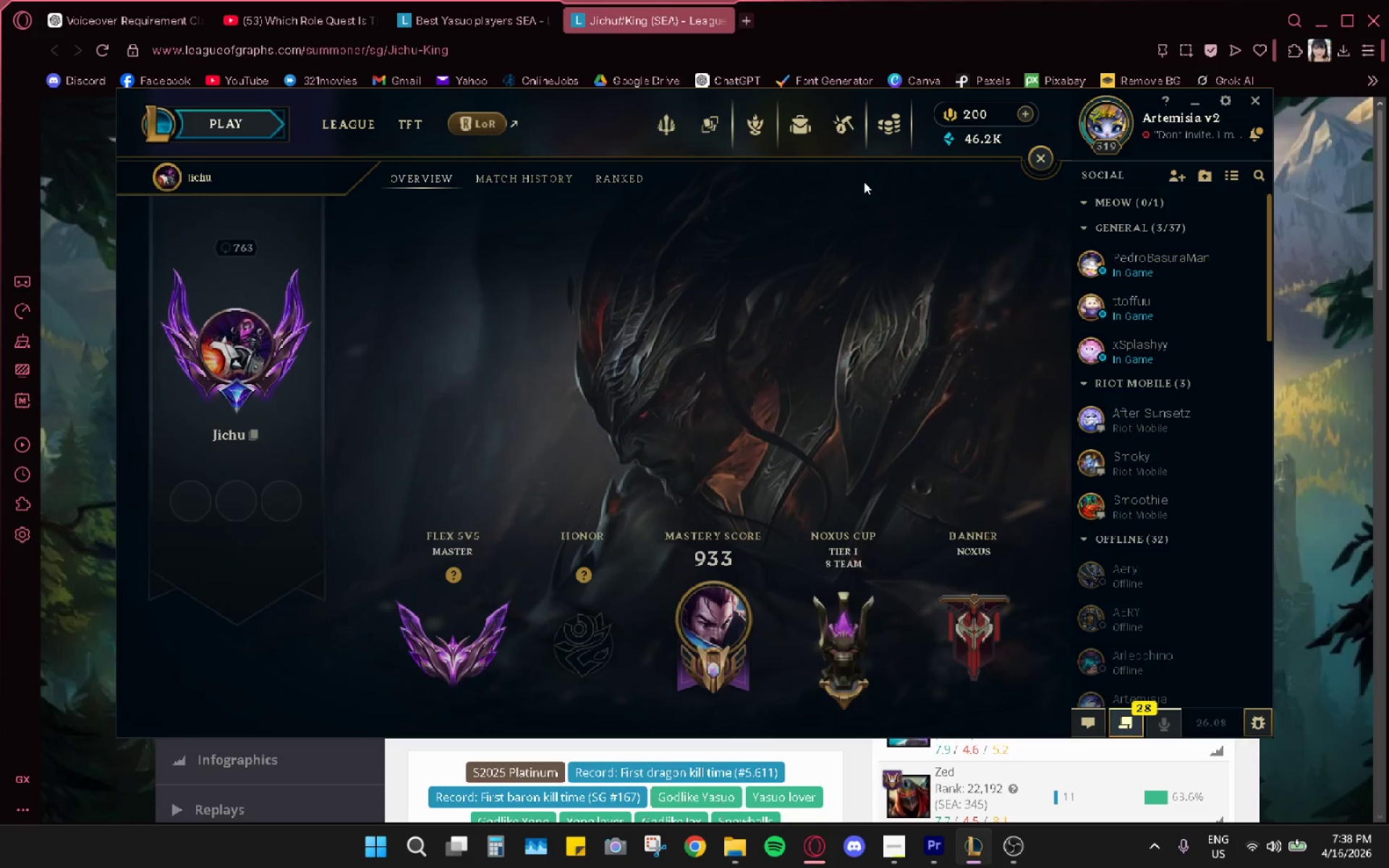 
left_click([490, 171])
 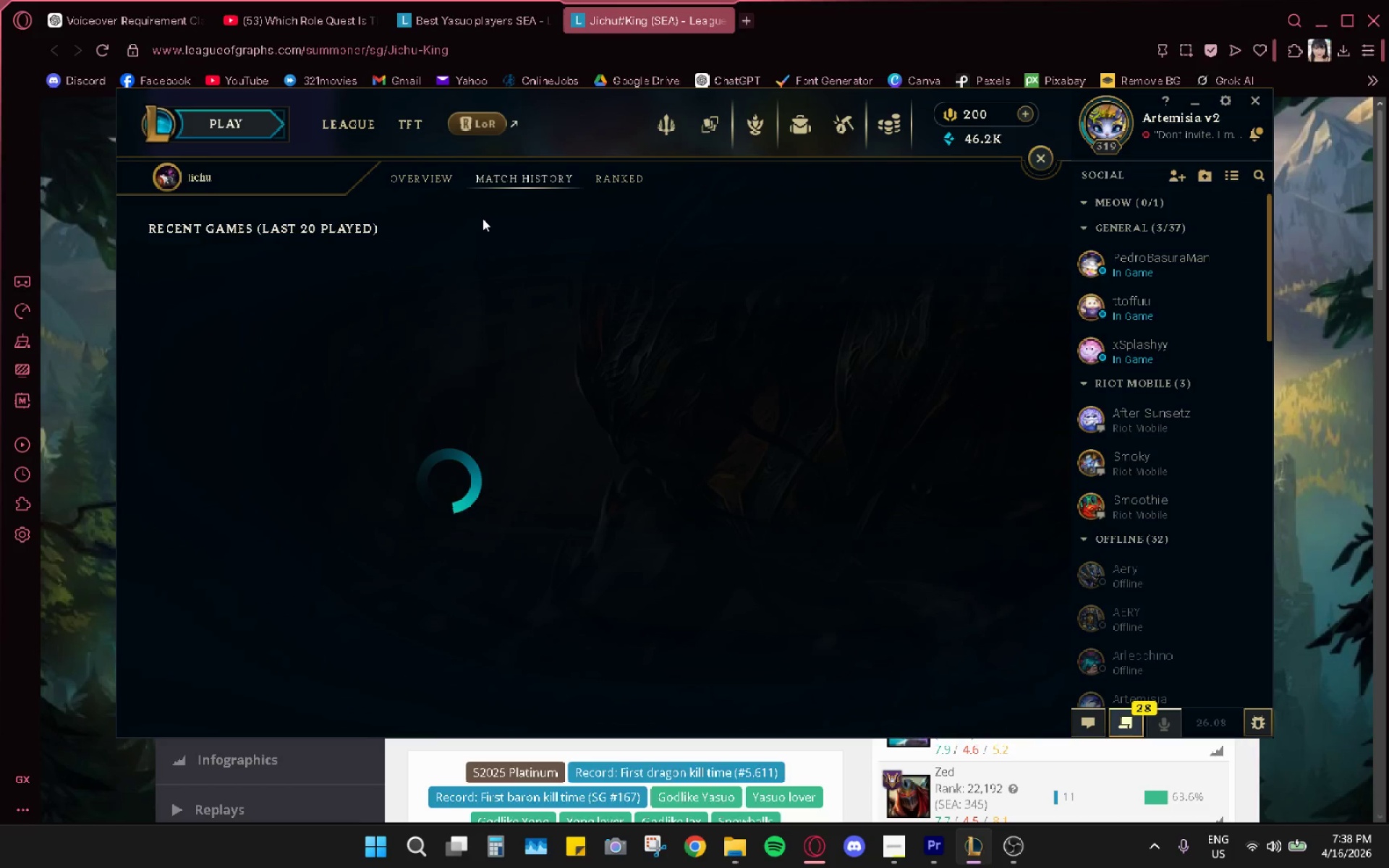 
wait(6.21)
 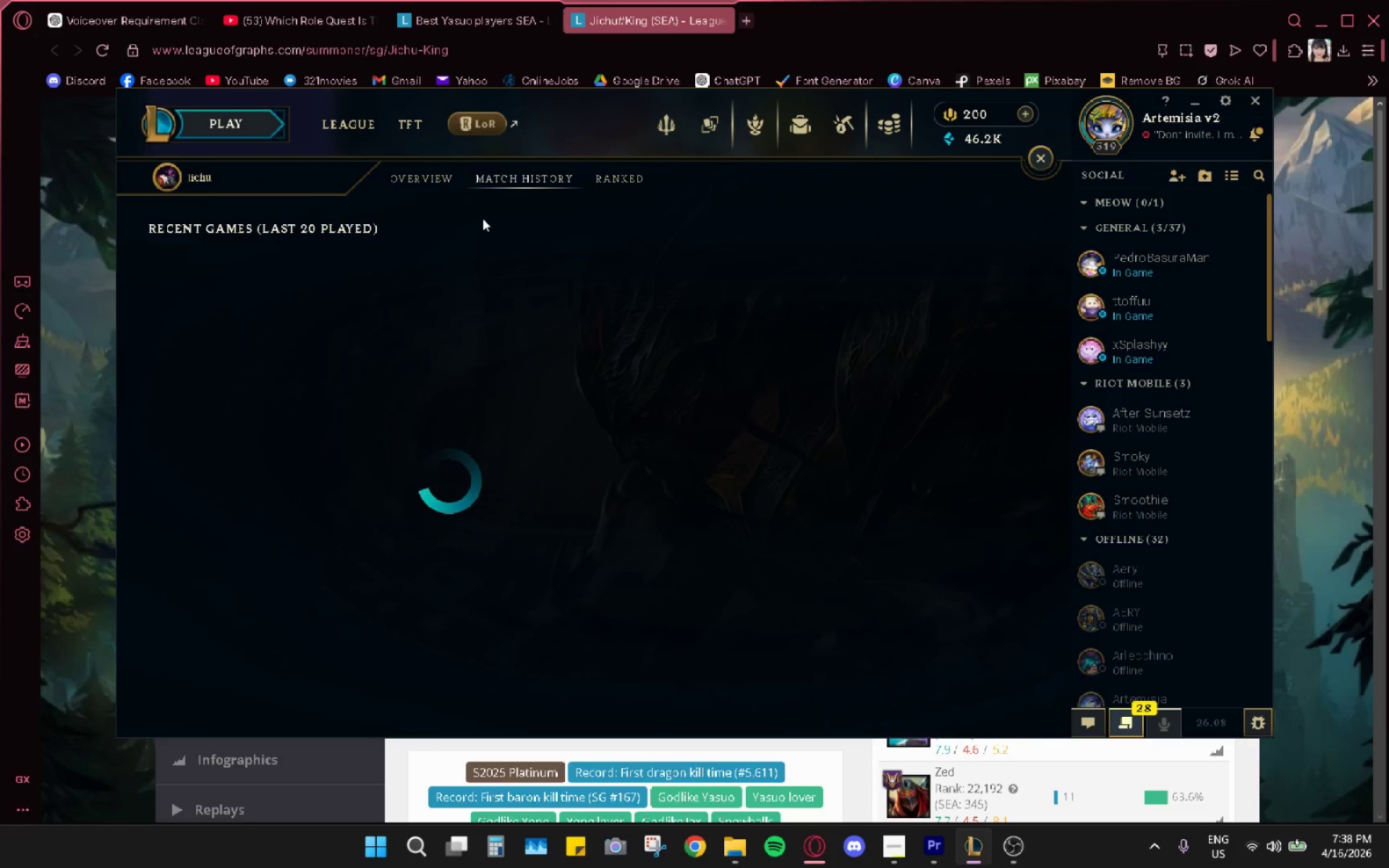 
mouse_move([501, 240])
 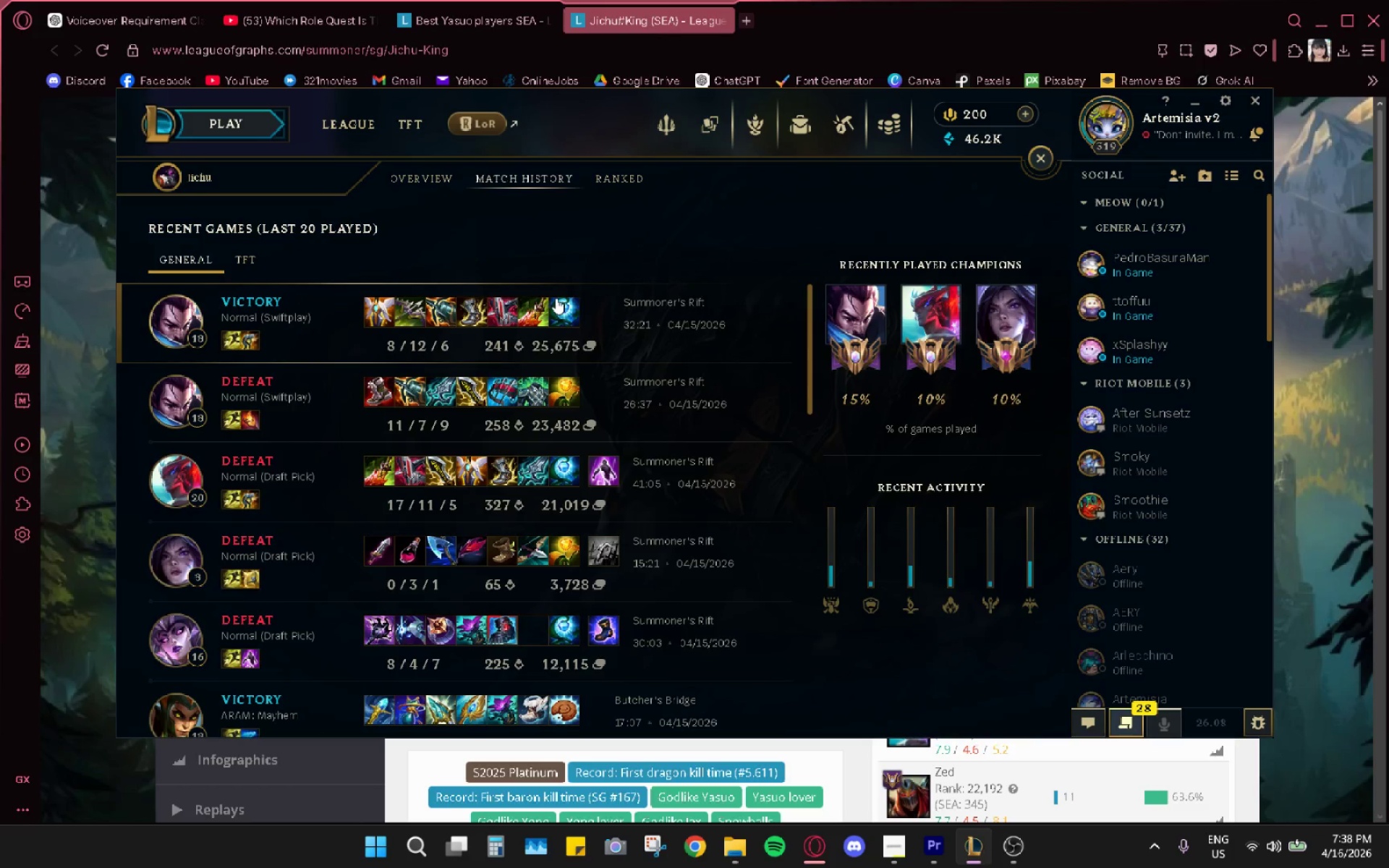 
left_click([556, 298])
 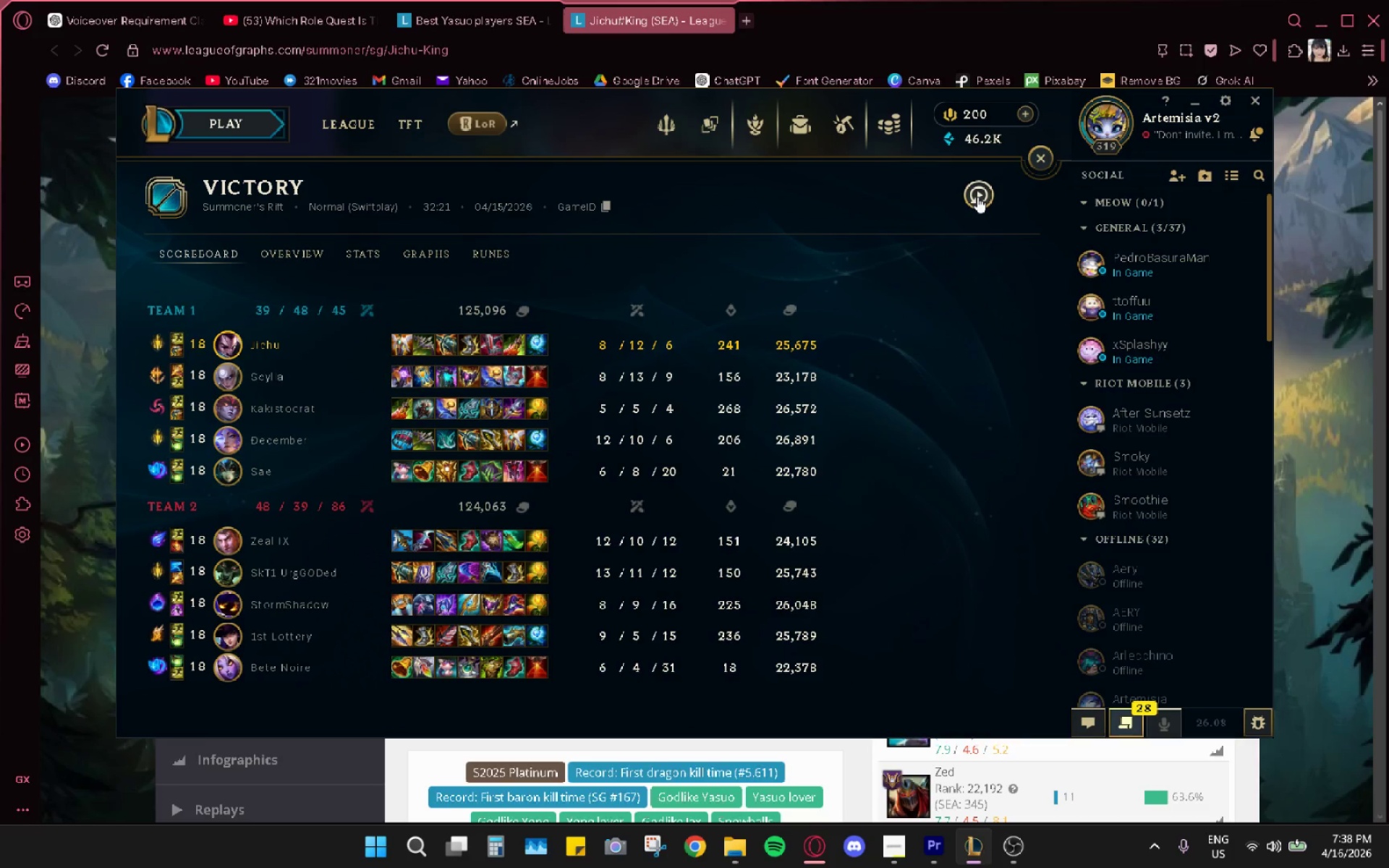 
wait(10.88)
 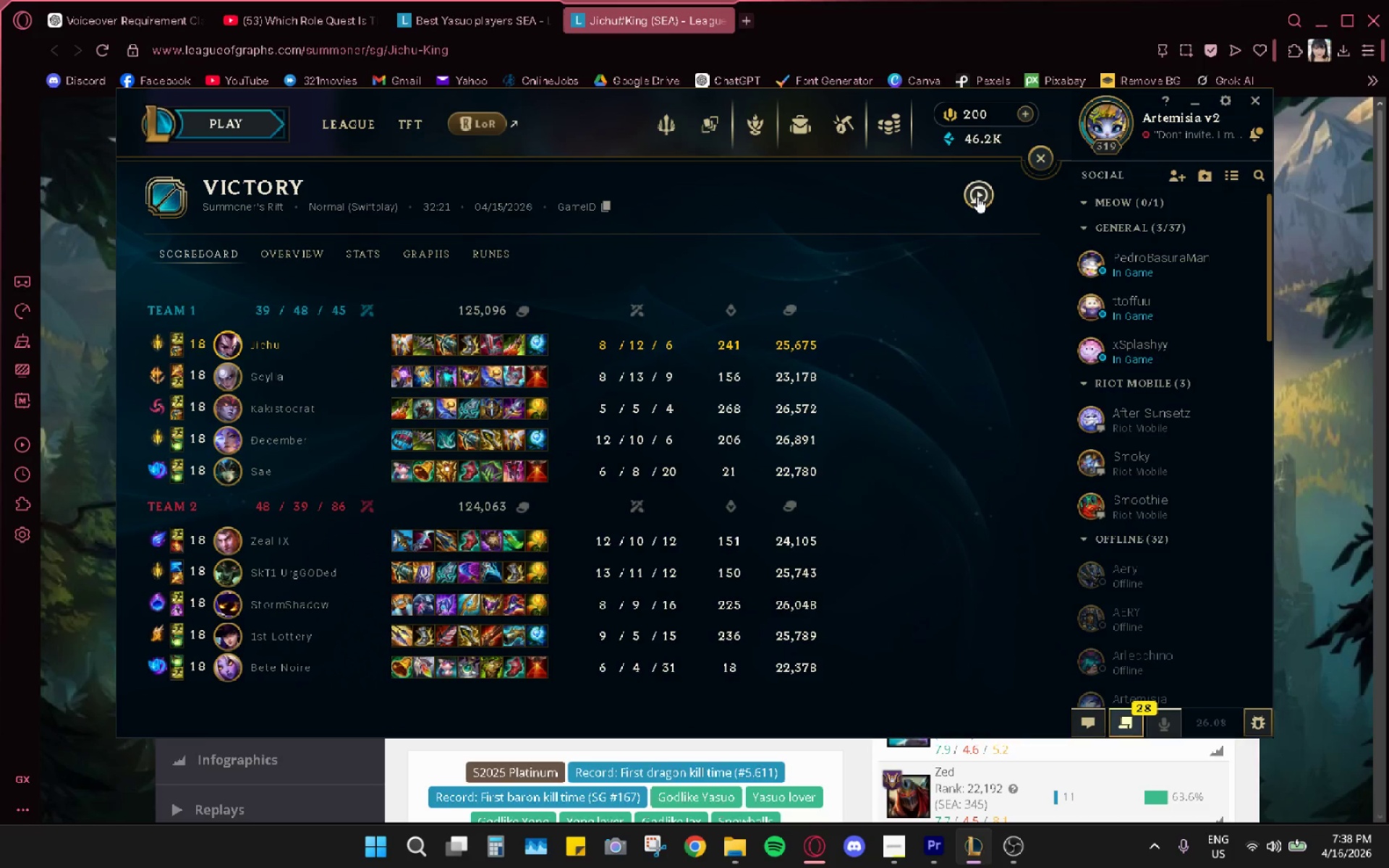 
right_click([288, 666])
 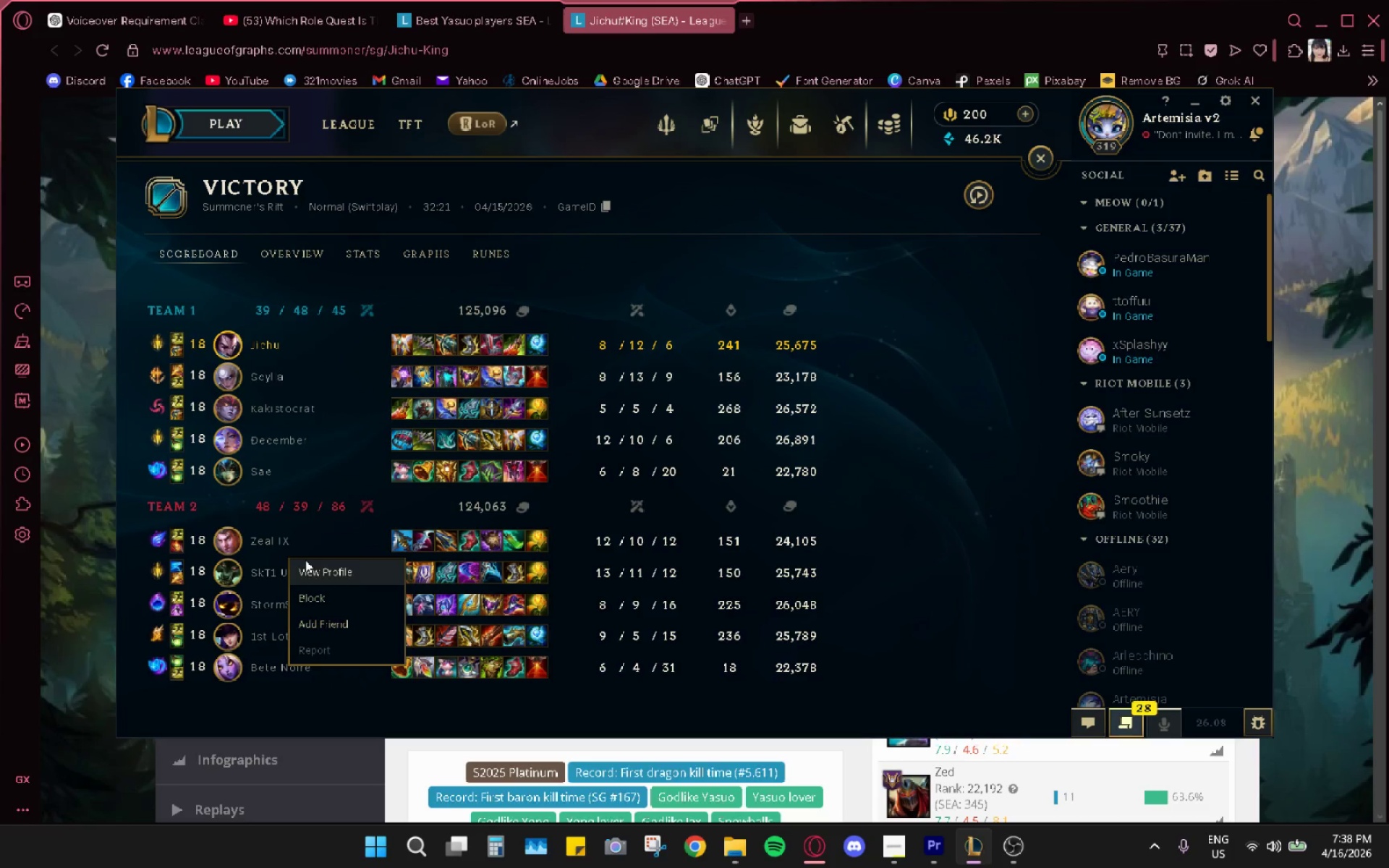 
left_click([307, 567])
 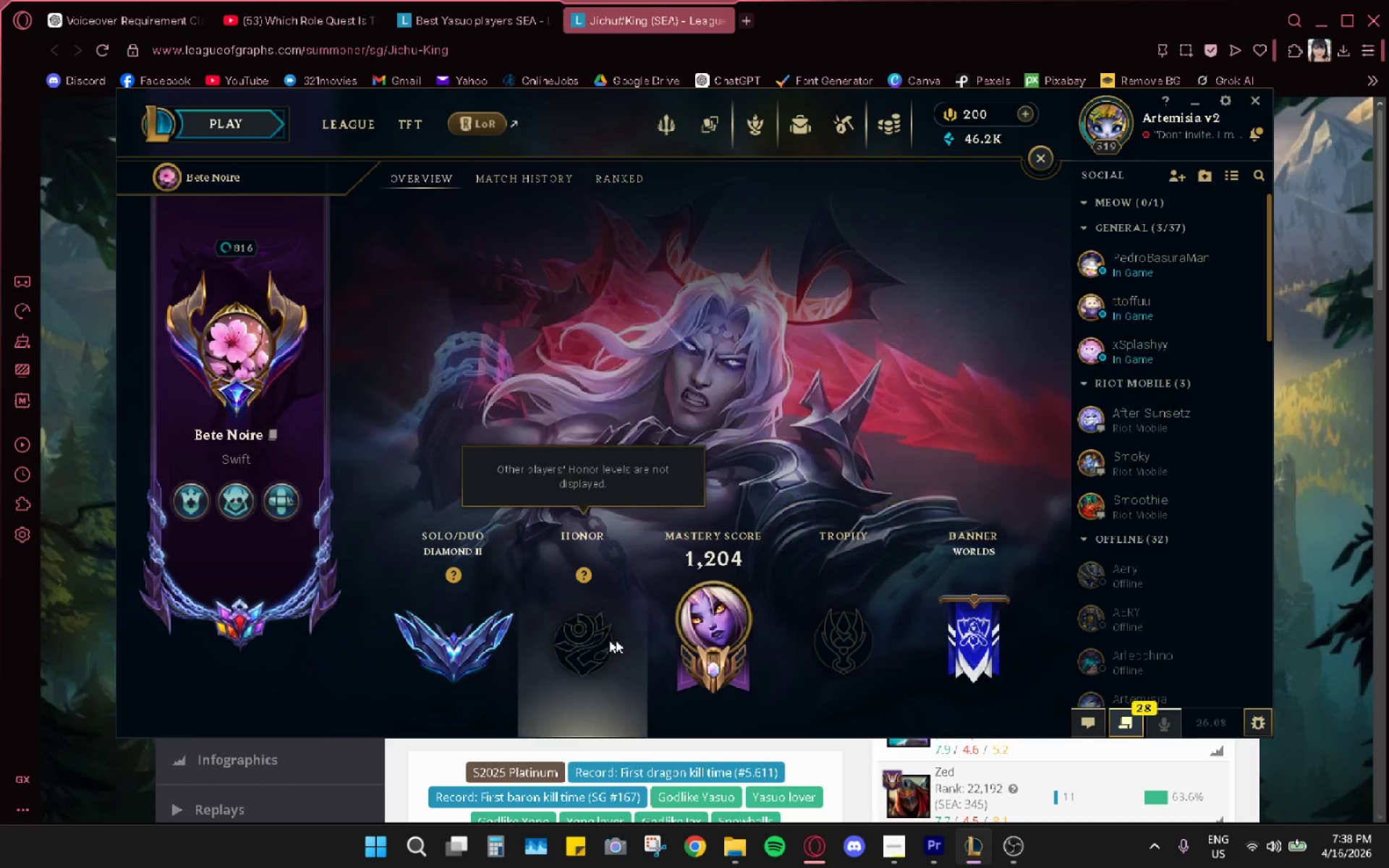 
wait(10.16)
 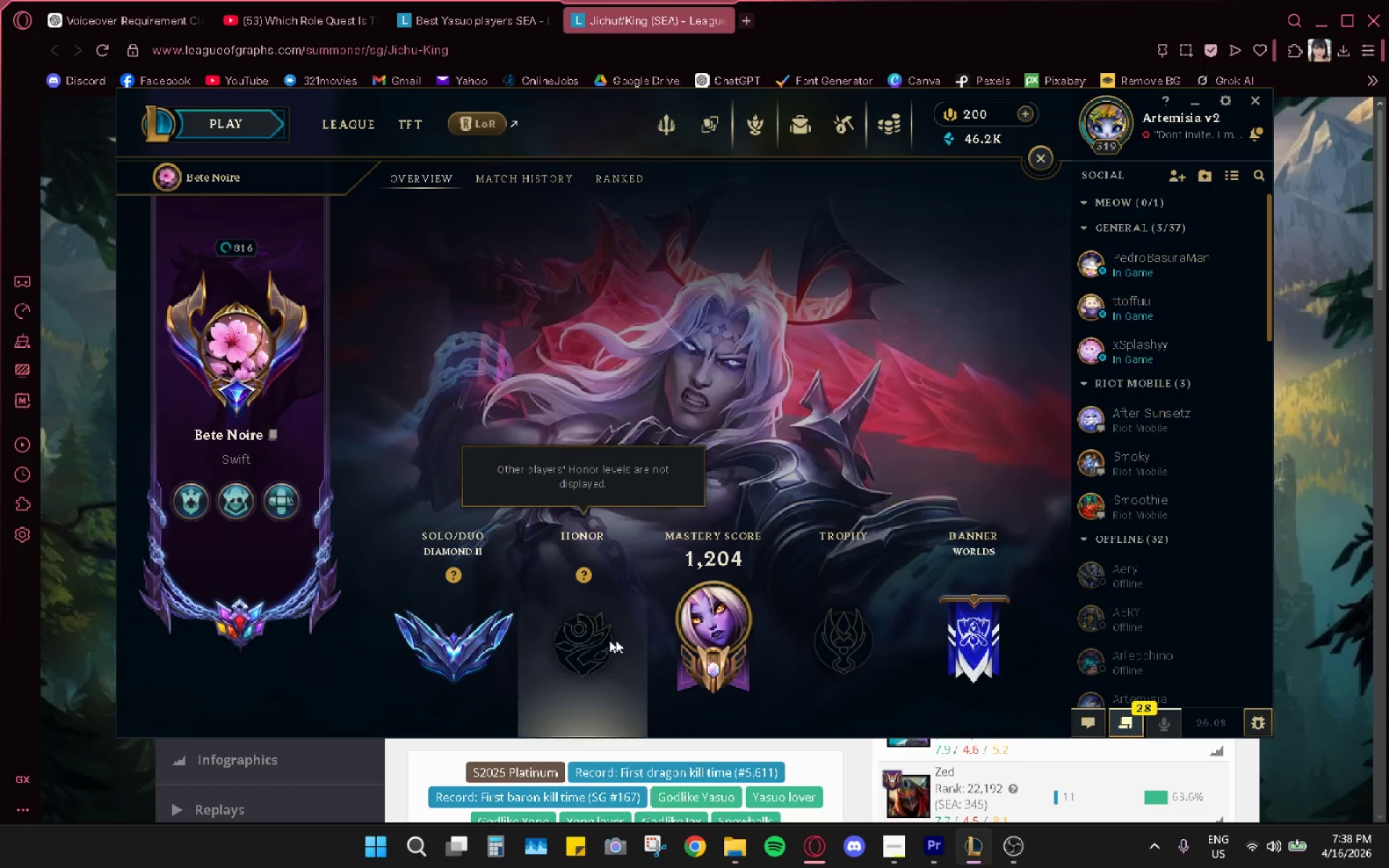 
left_click([967, 177])
 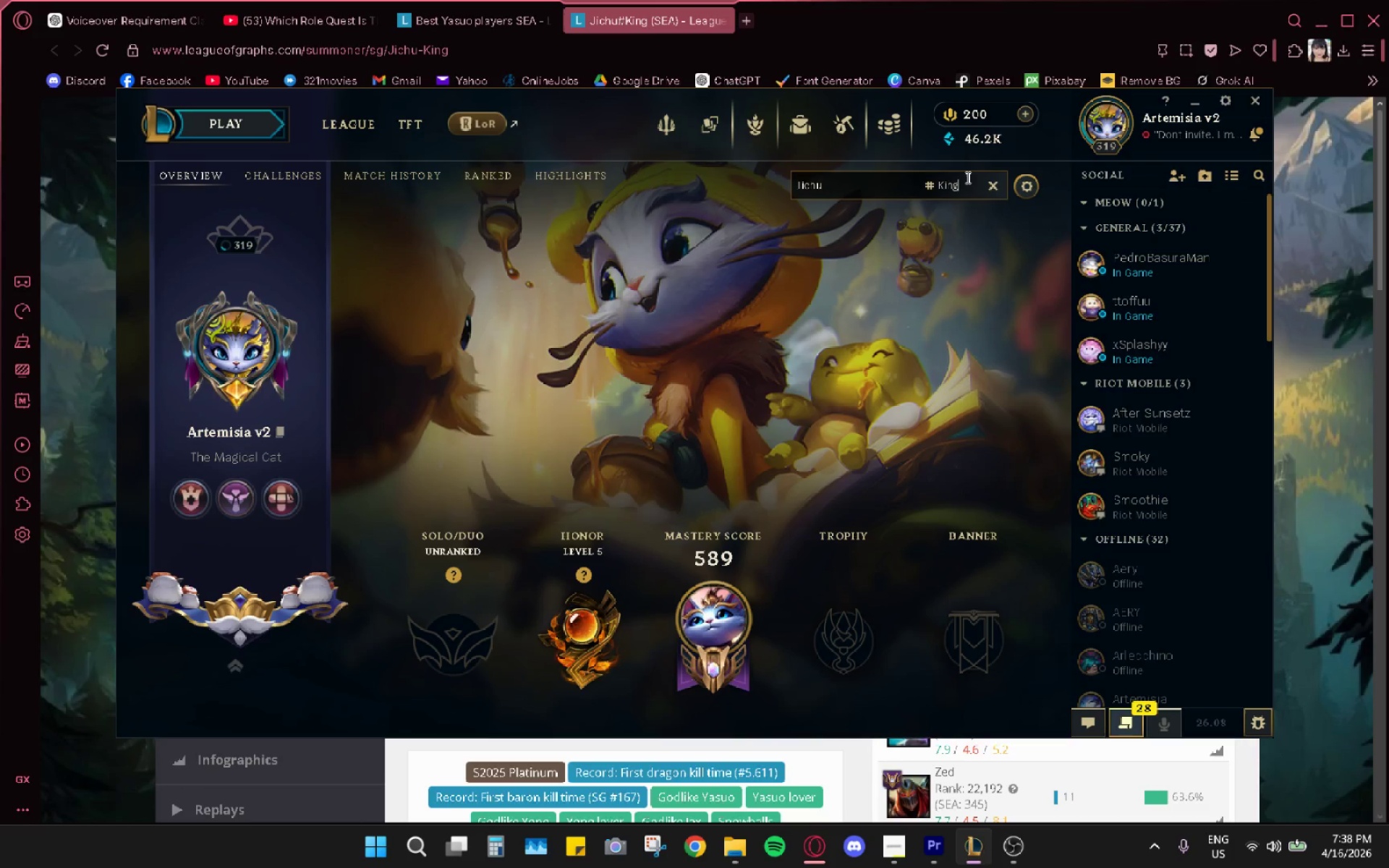 
key(Enter)
 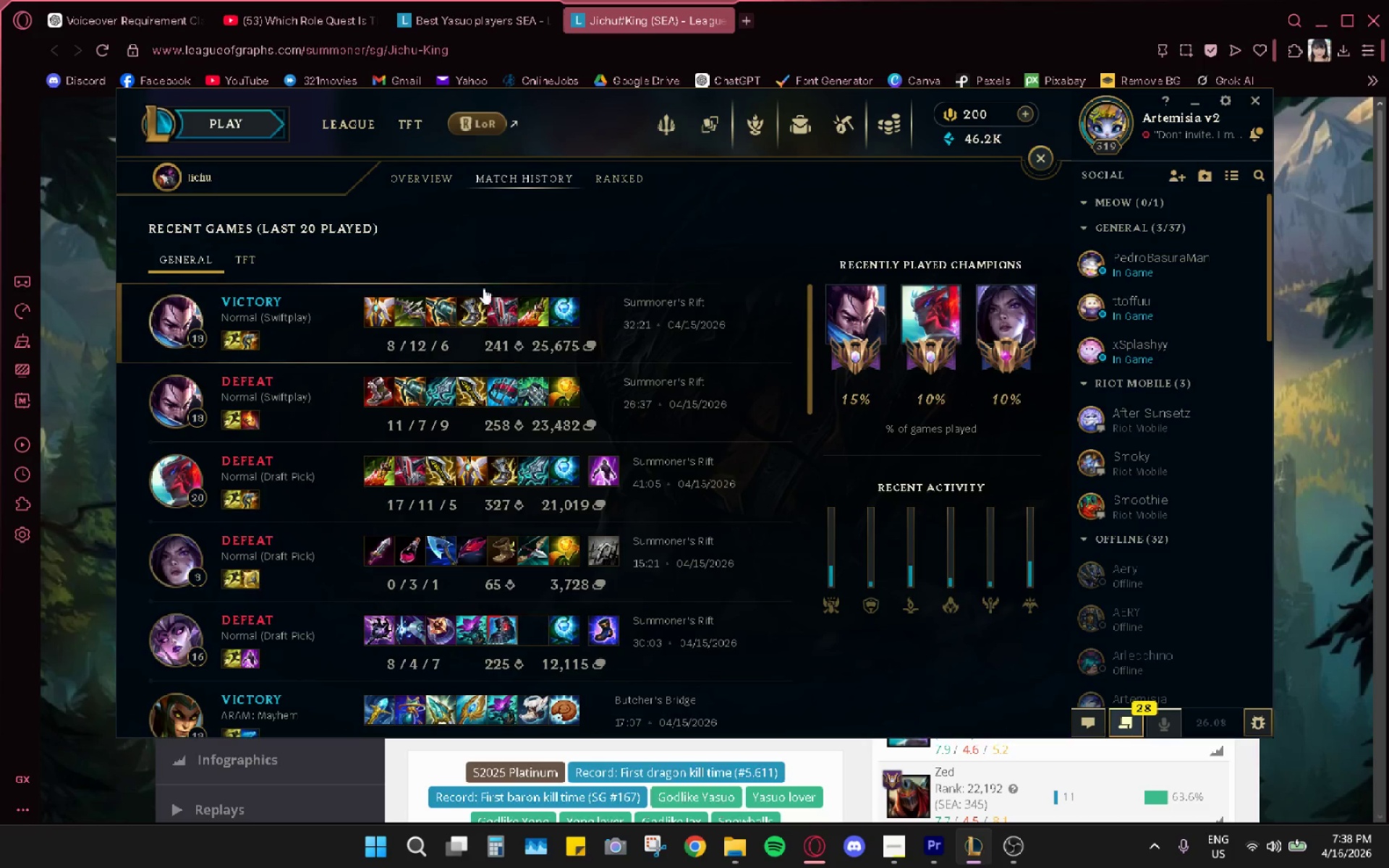 
left_click([981, 186])
 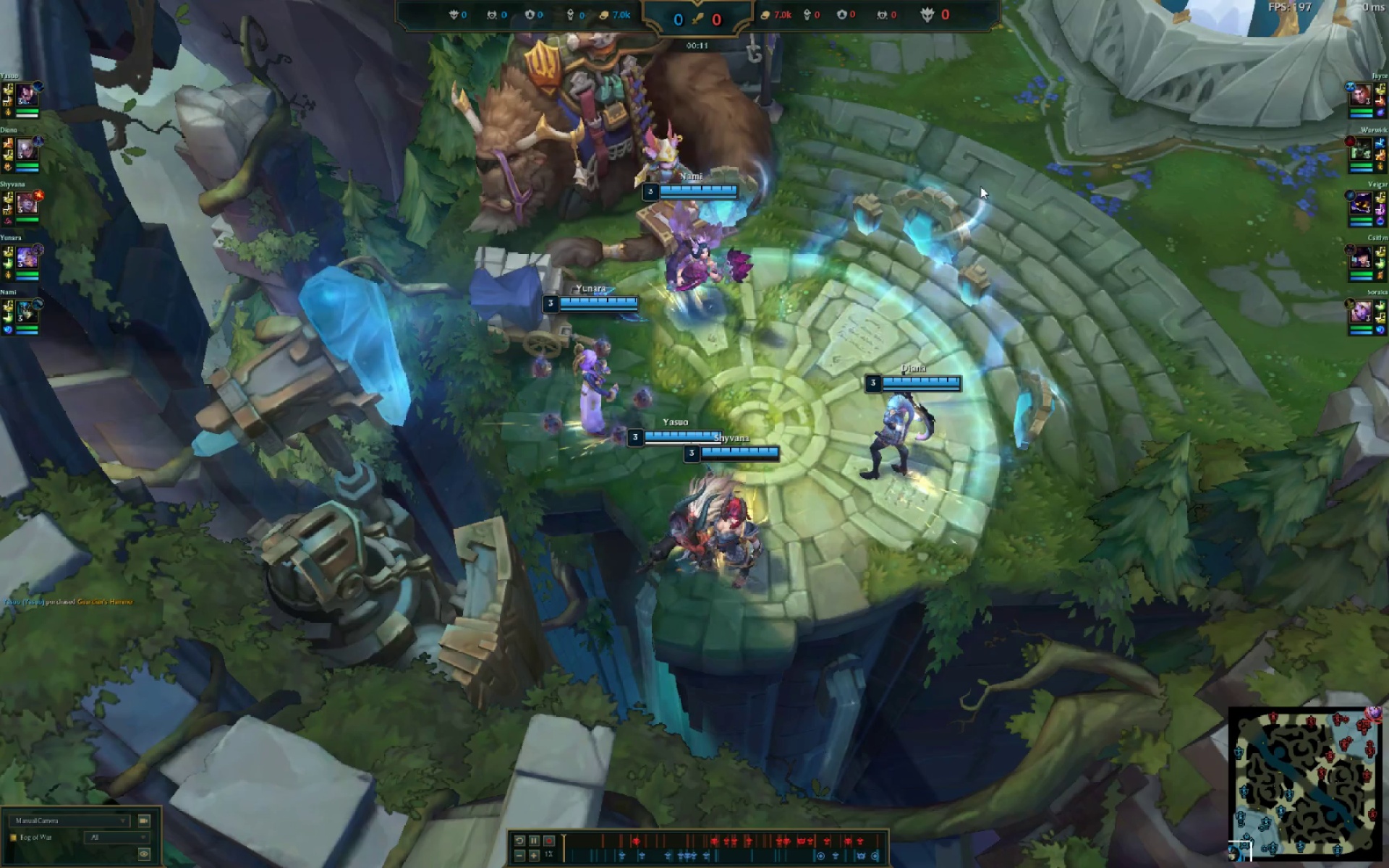 
wait(26.39)
 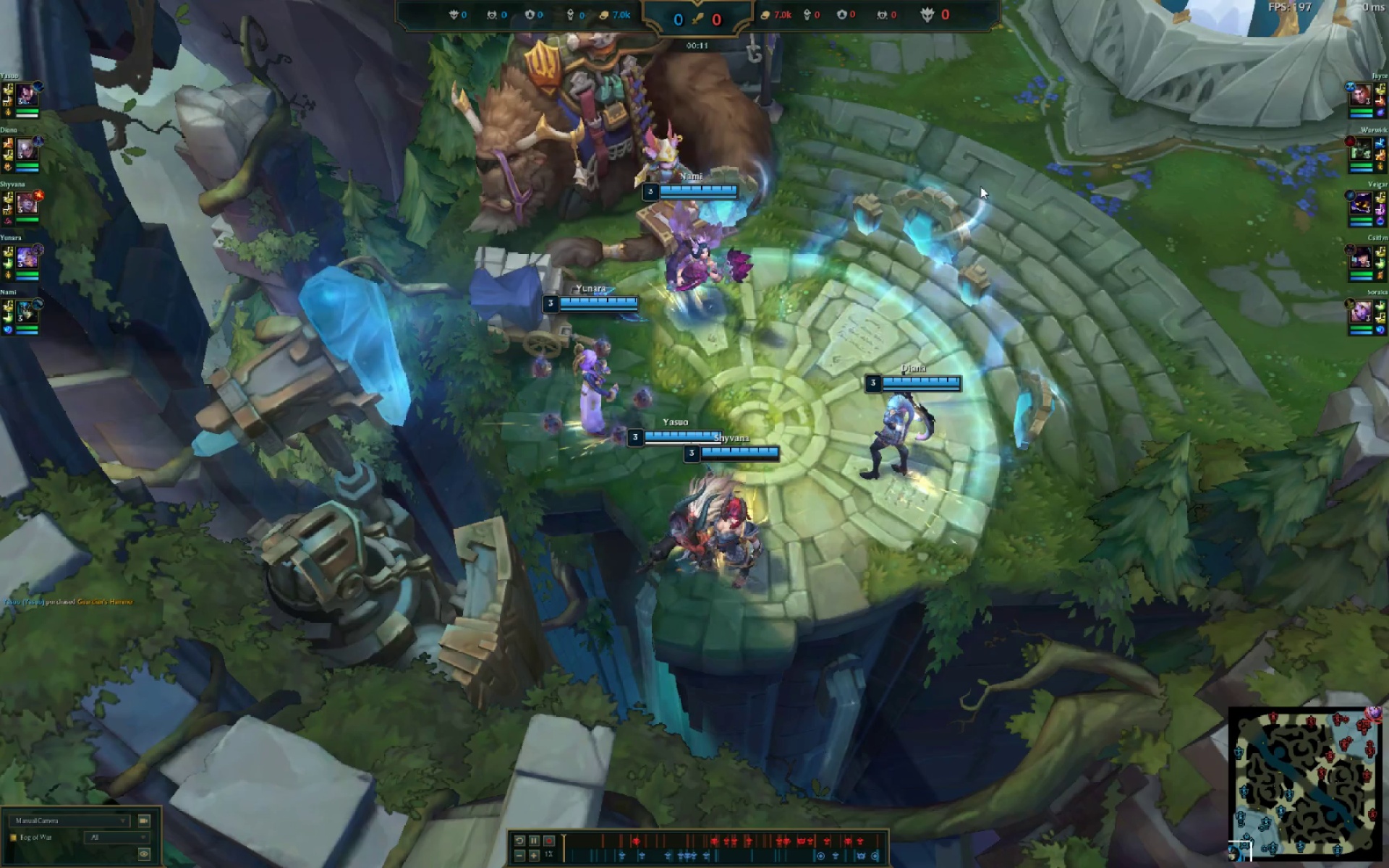 
key(Alt+AltLeft)
 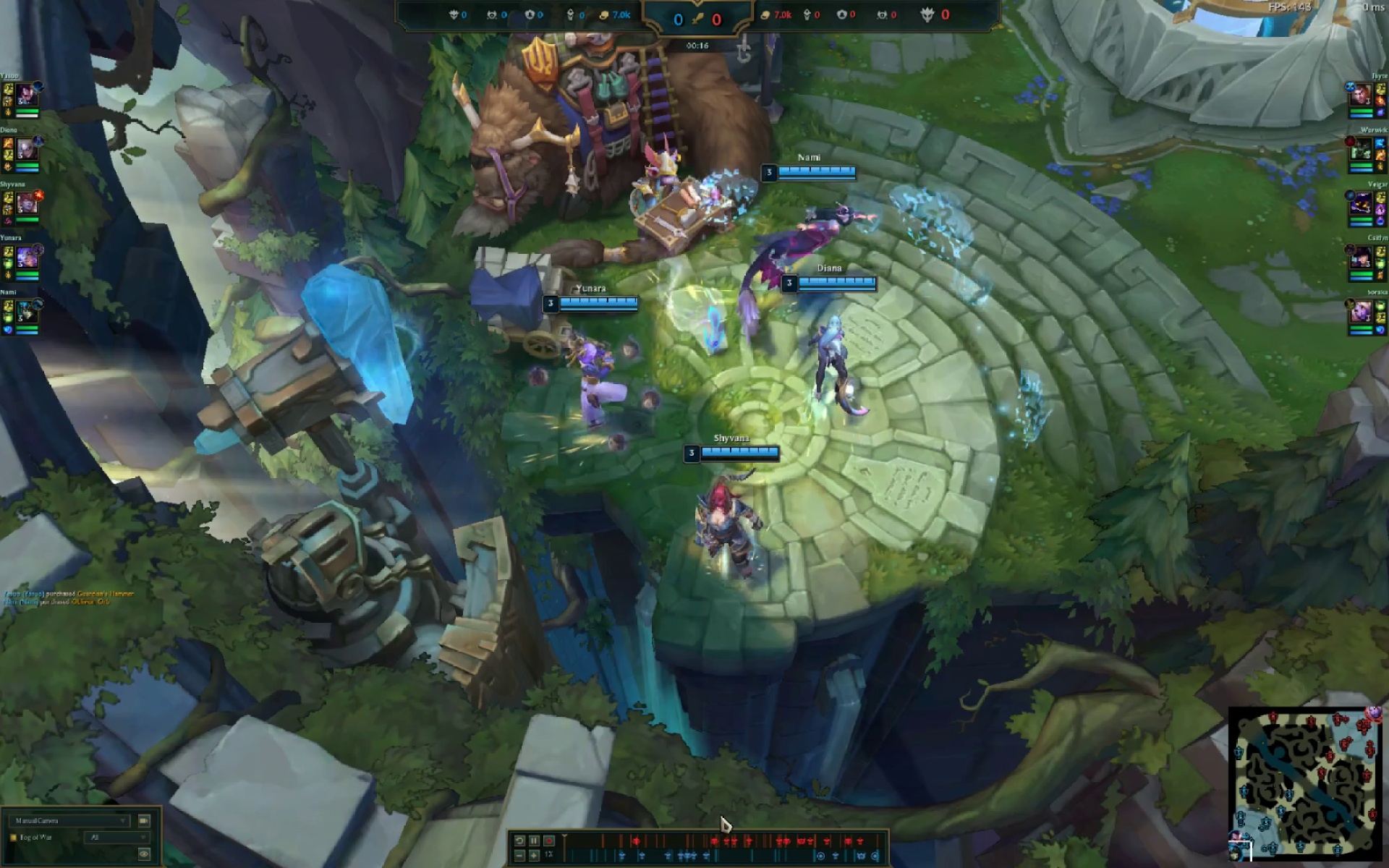 
key(Alt+Tab)
 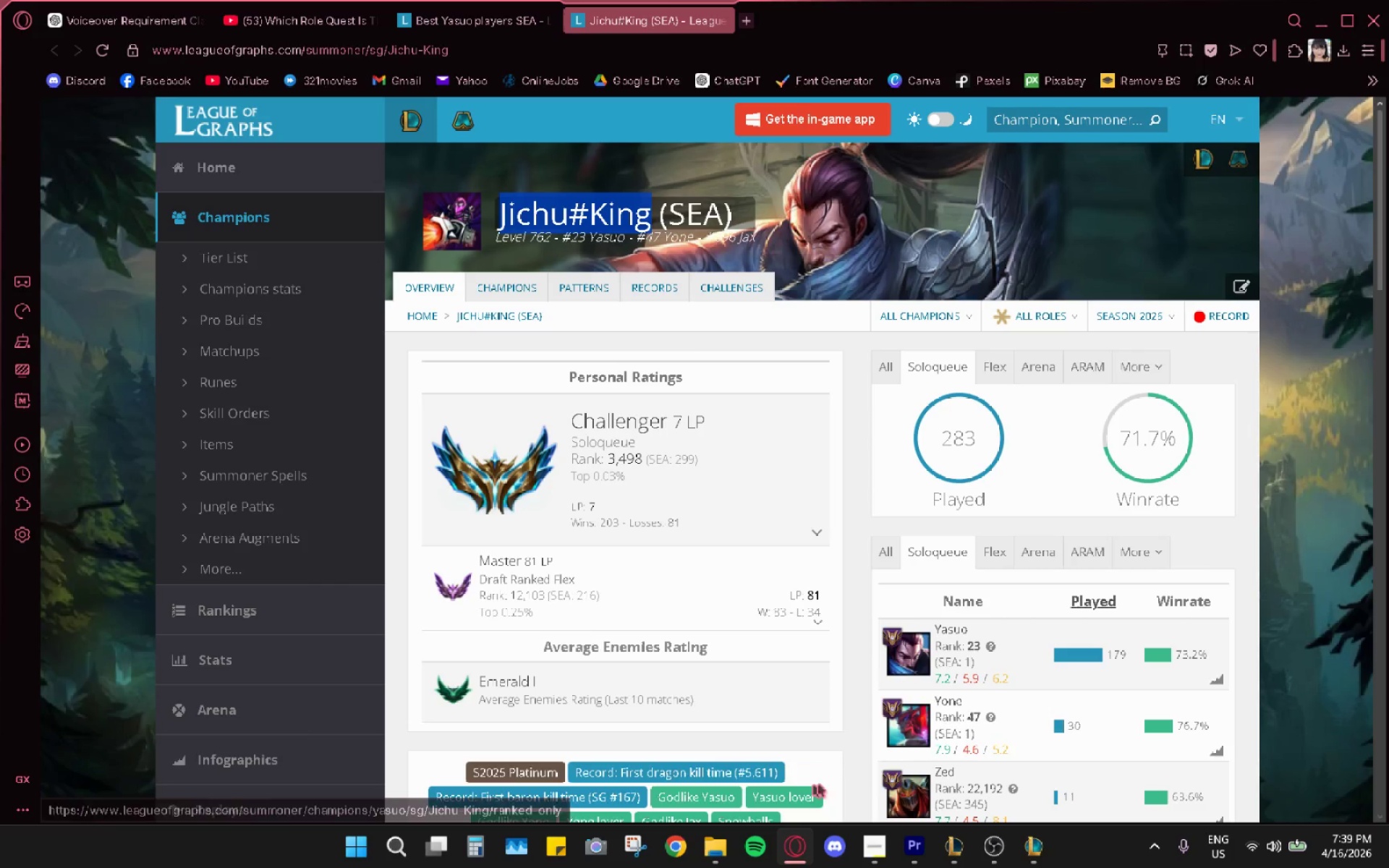 
key(Alt+AltLeft)
 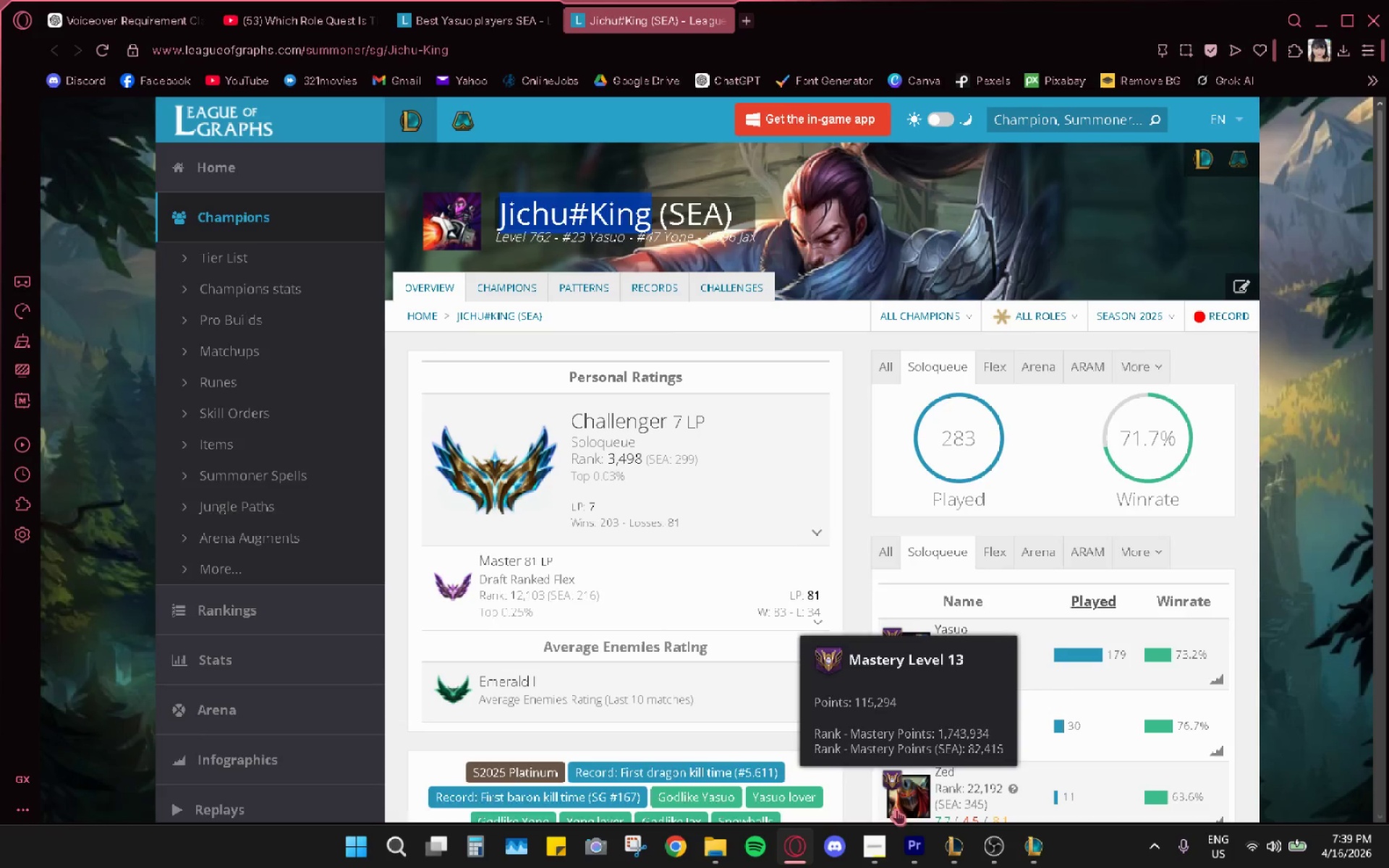 
key(Alt+Tab)
 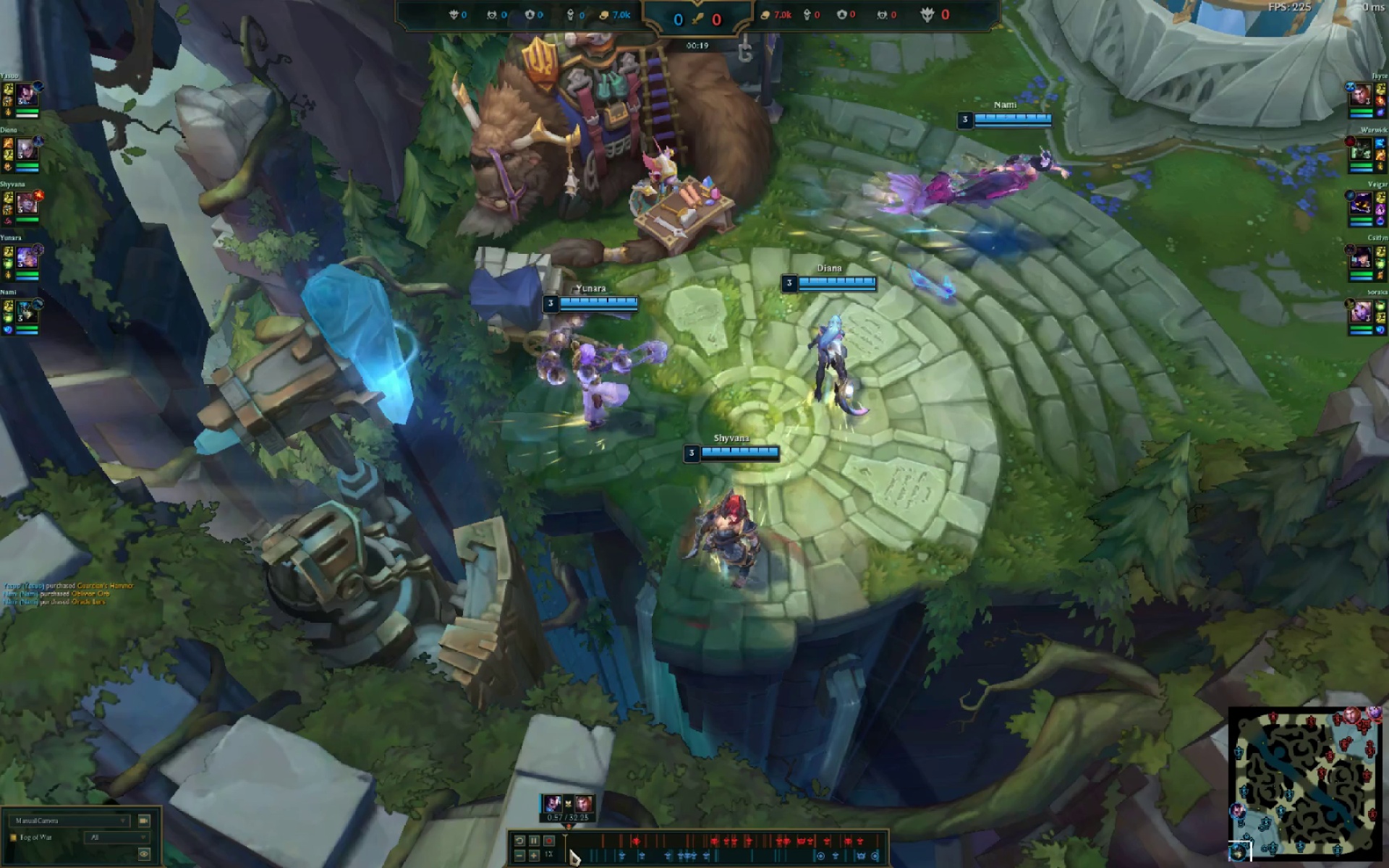 
left_click([566, 856])
 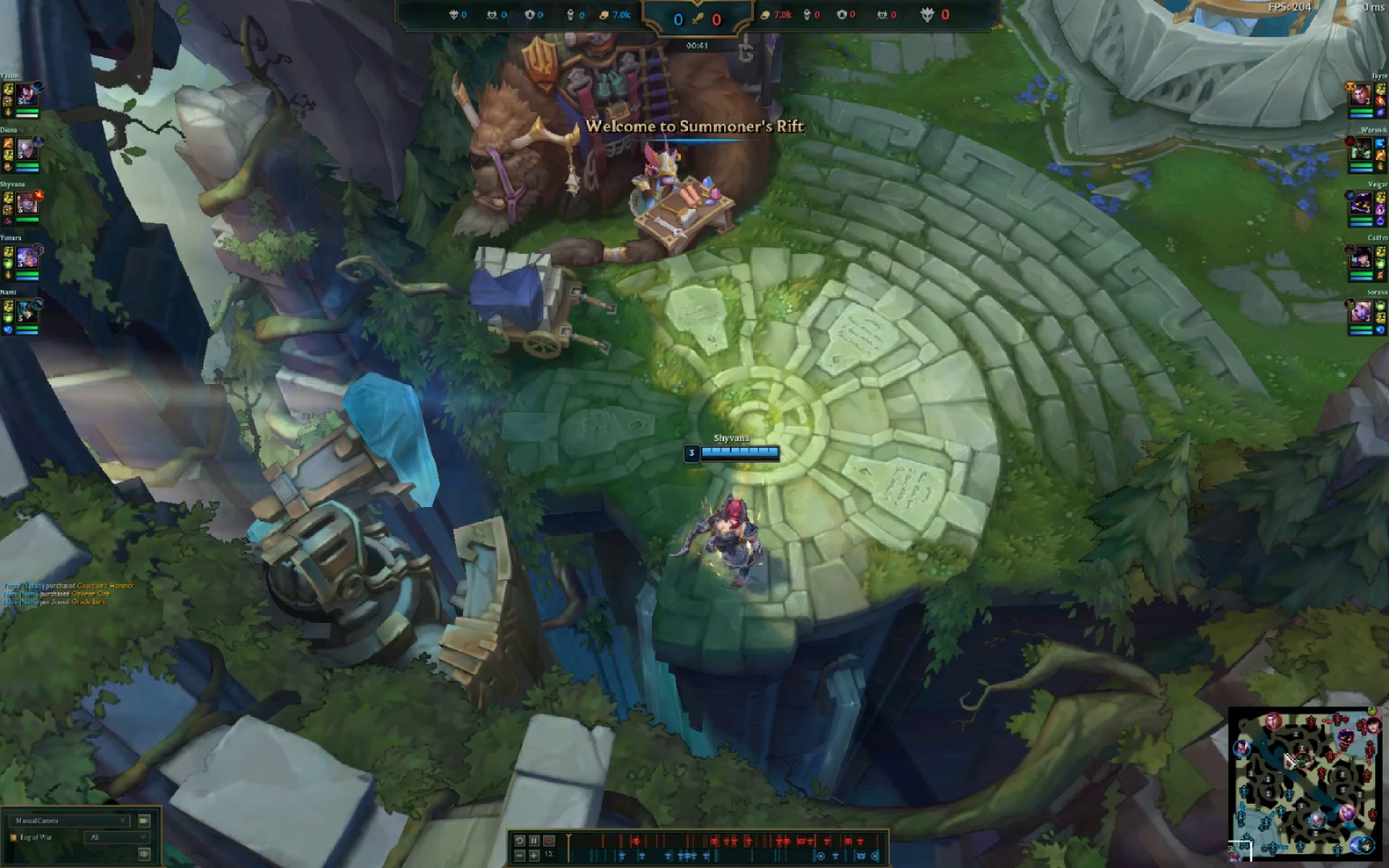 
left_click([1244, 753])
 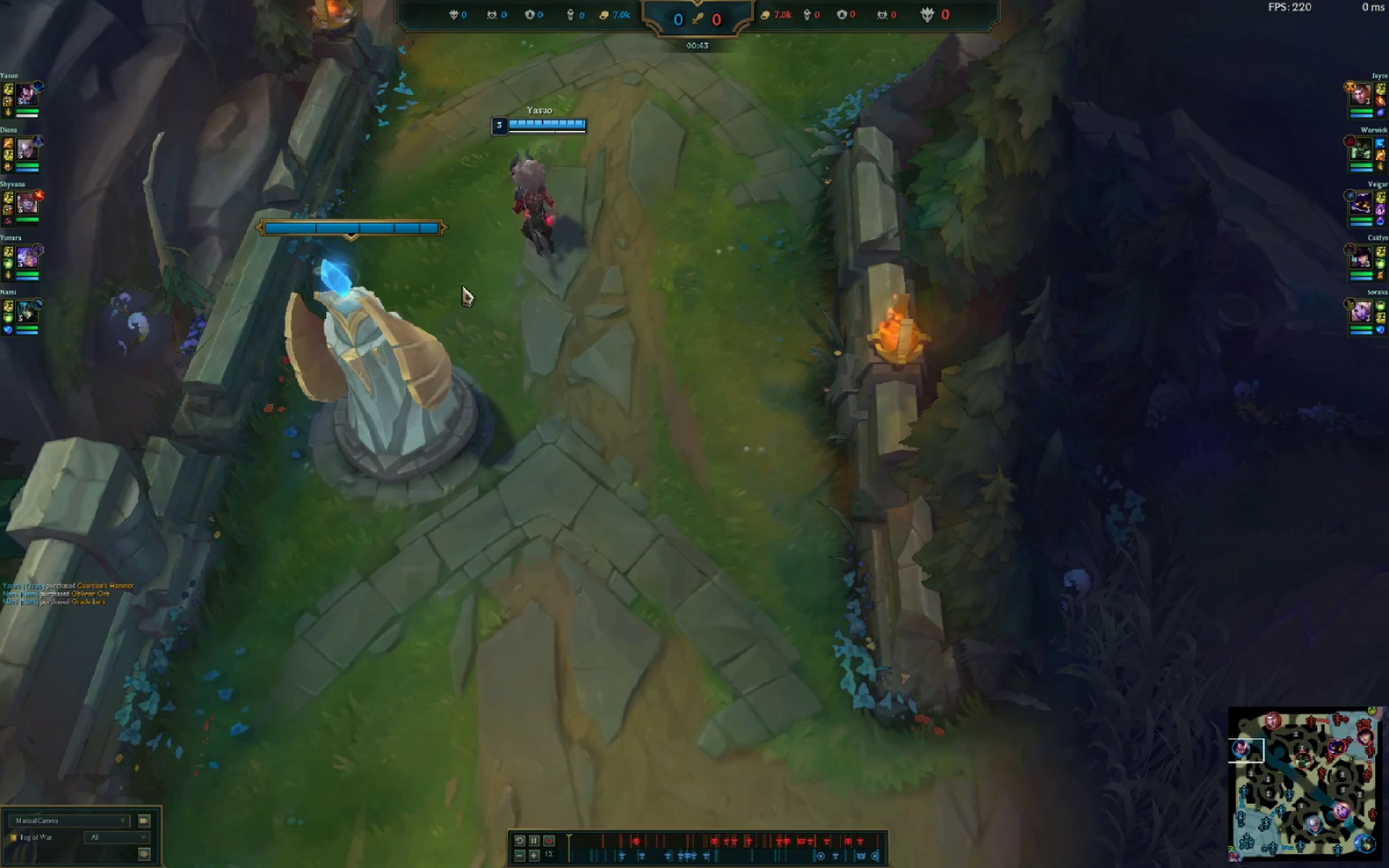 
left_click([517, 199])
 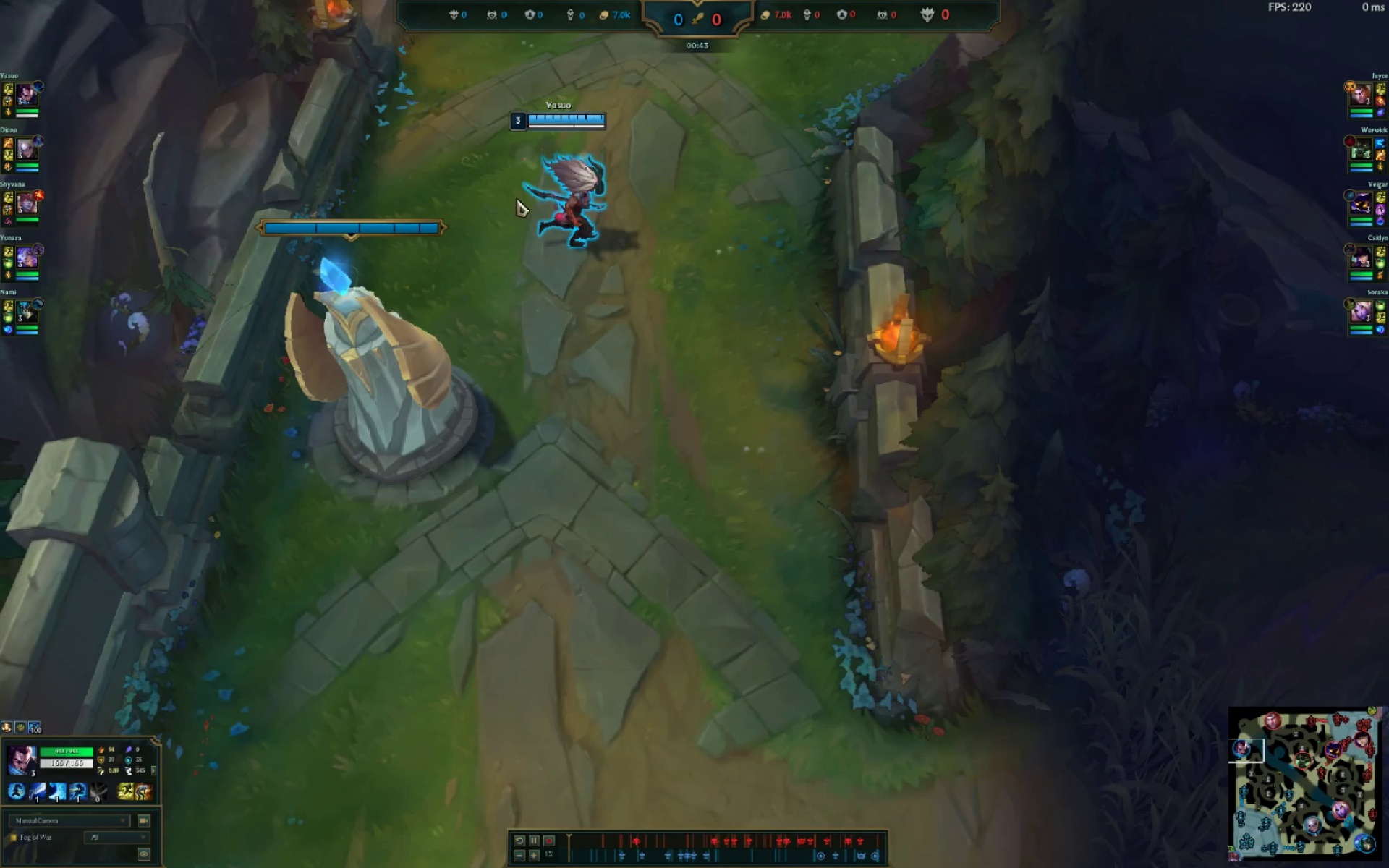 
left_click_drag(start_coordinate=[517, 200], to_coordinate=[520, 220])
 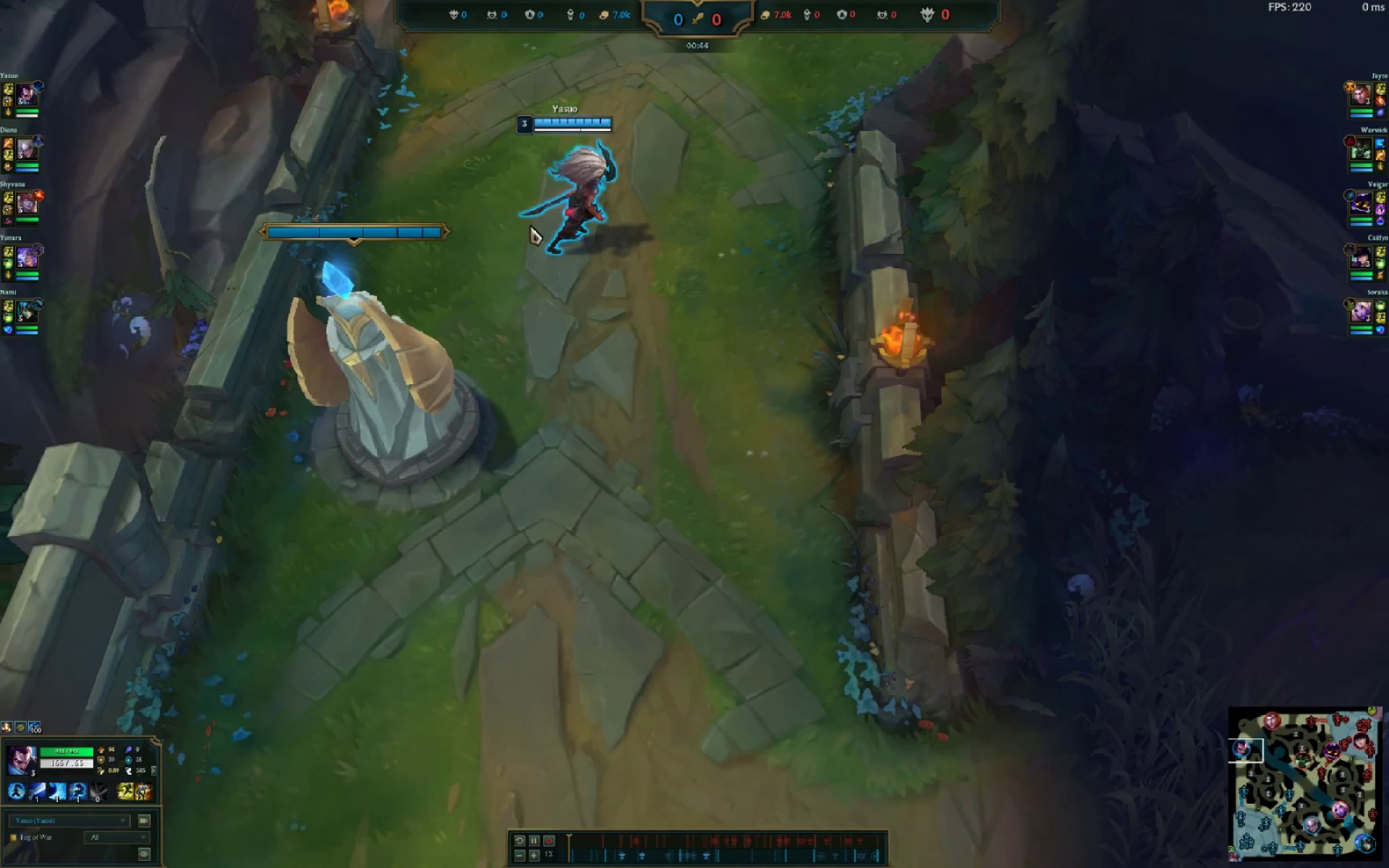 
triple_click([531, 226])
 